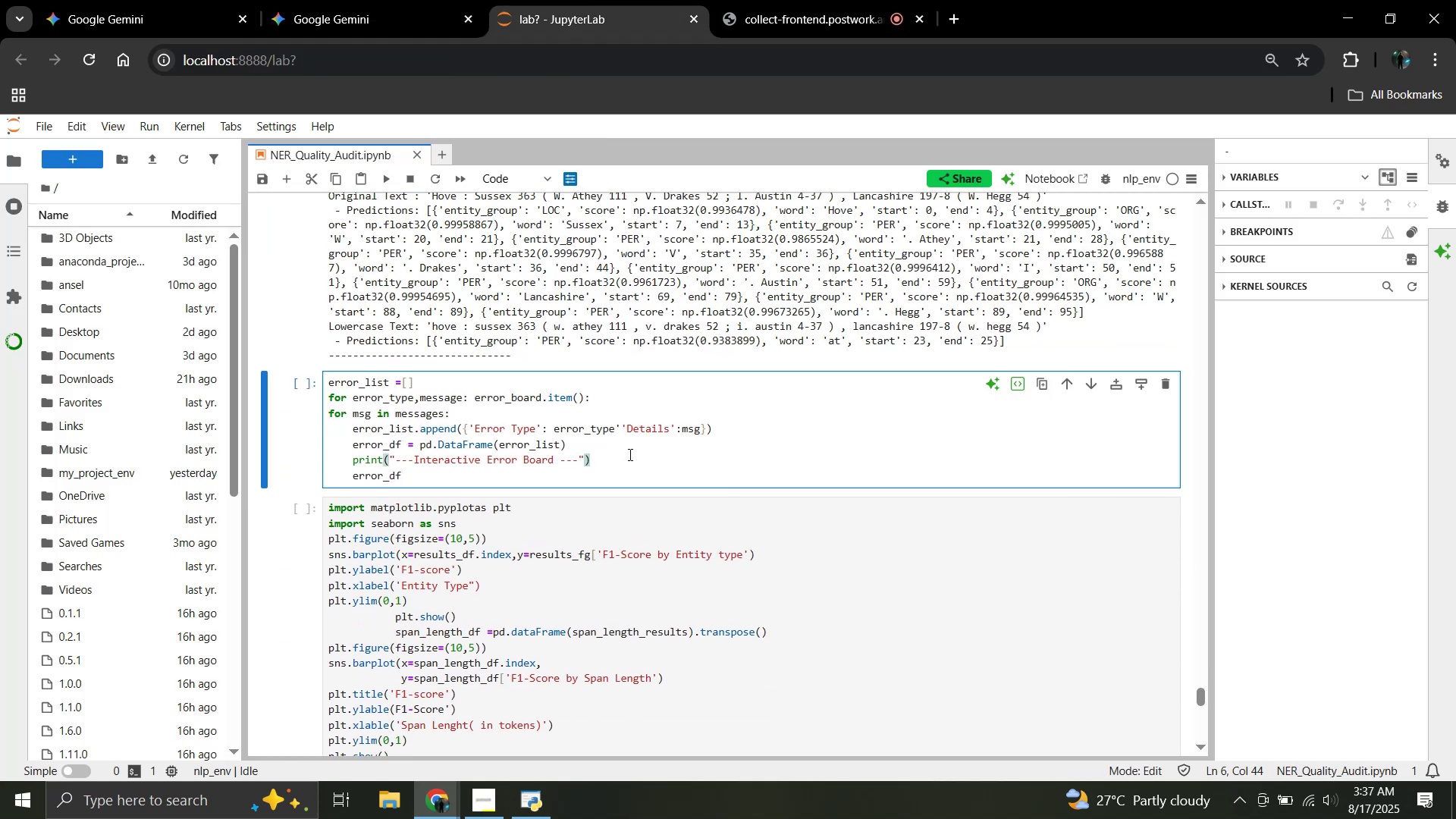 
key(Control+A)
 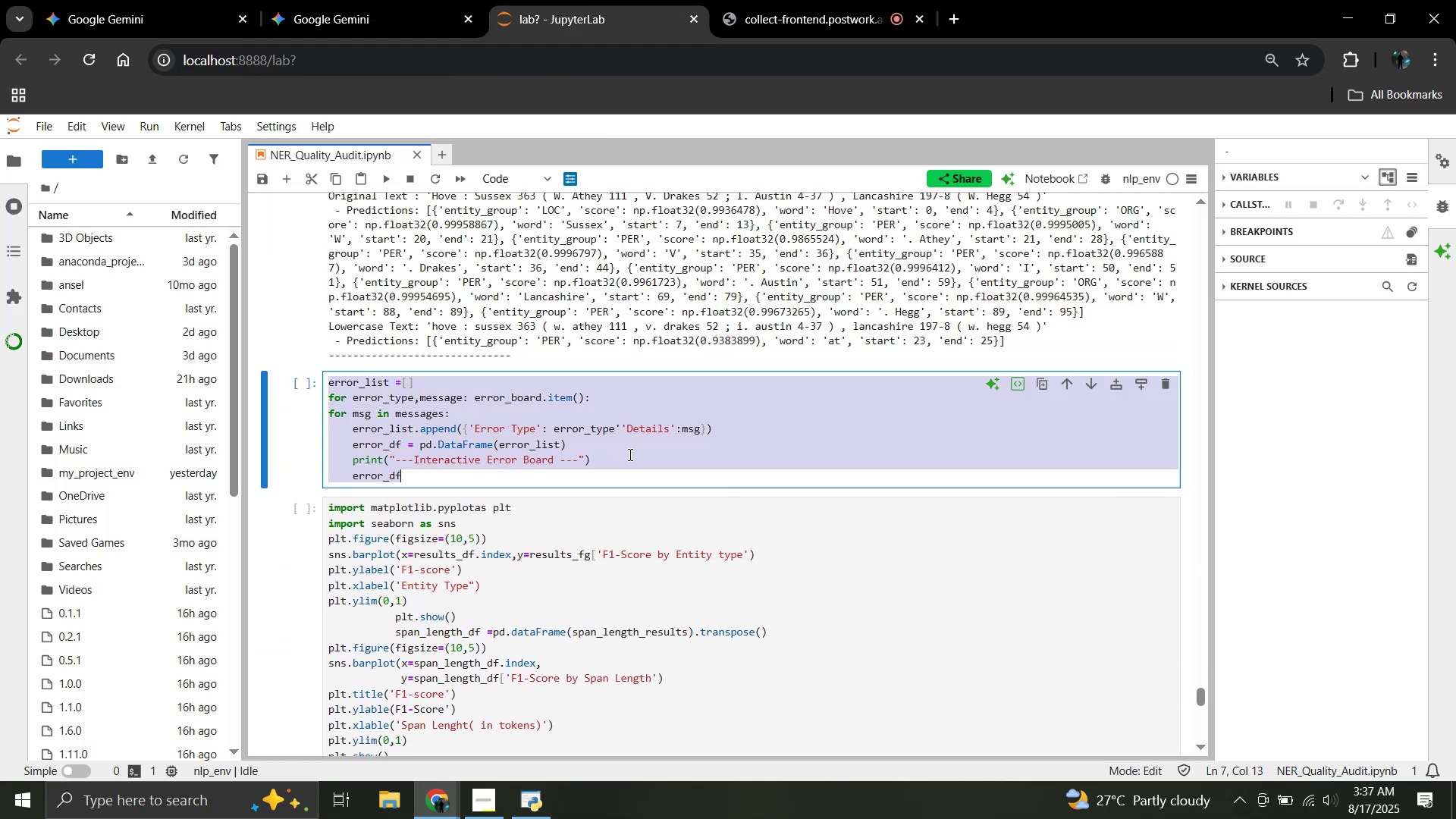 
key(Control+C)
 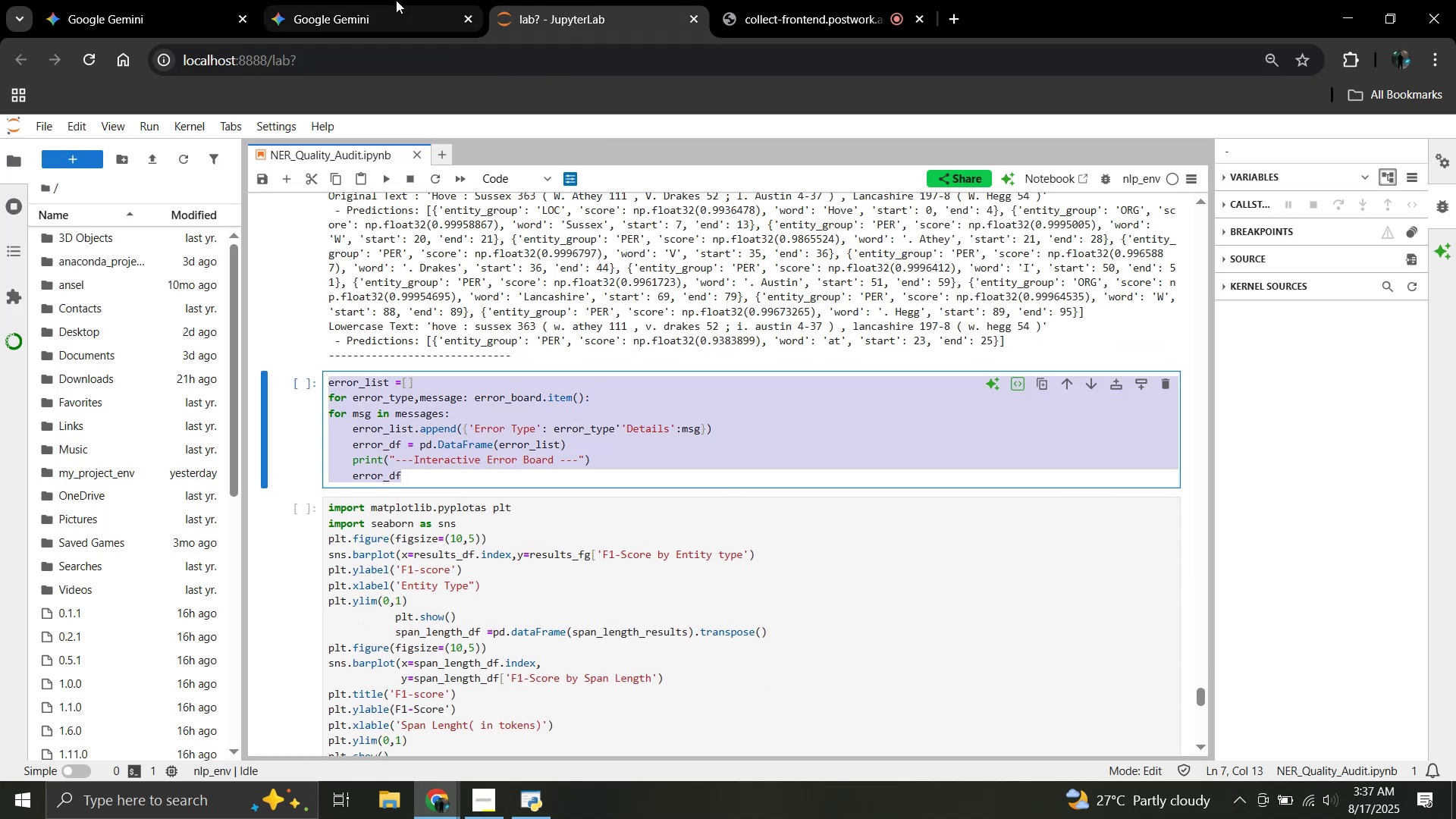 
left_click([381, 0])
 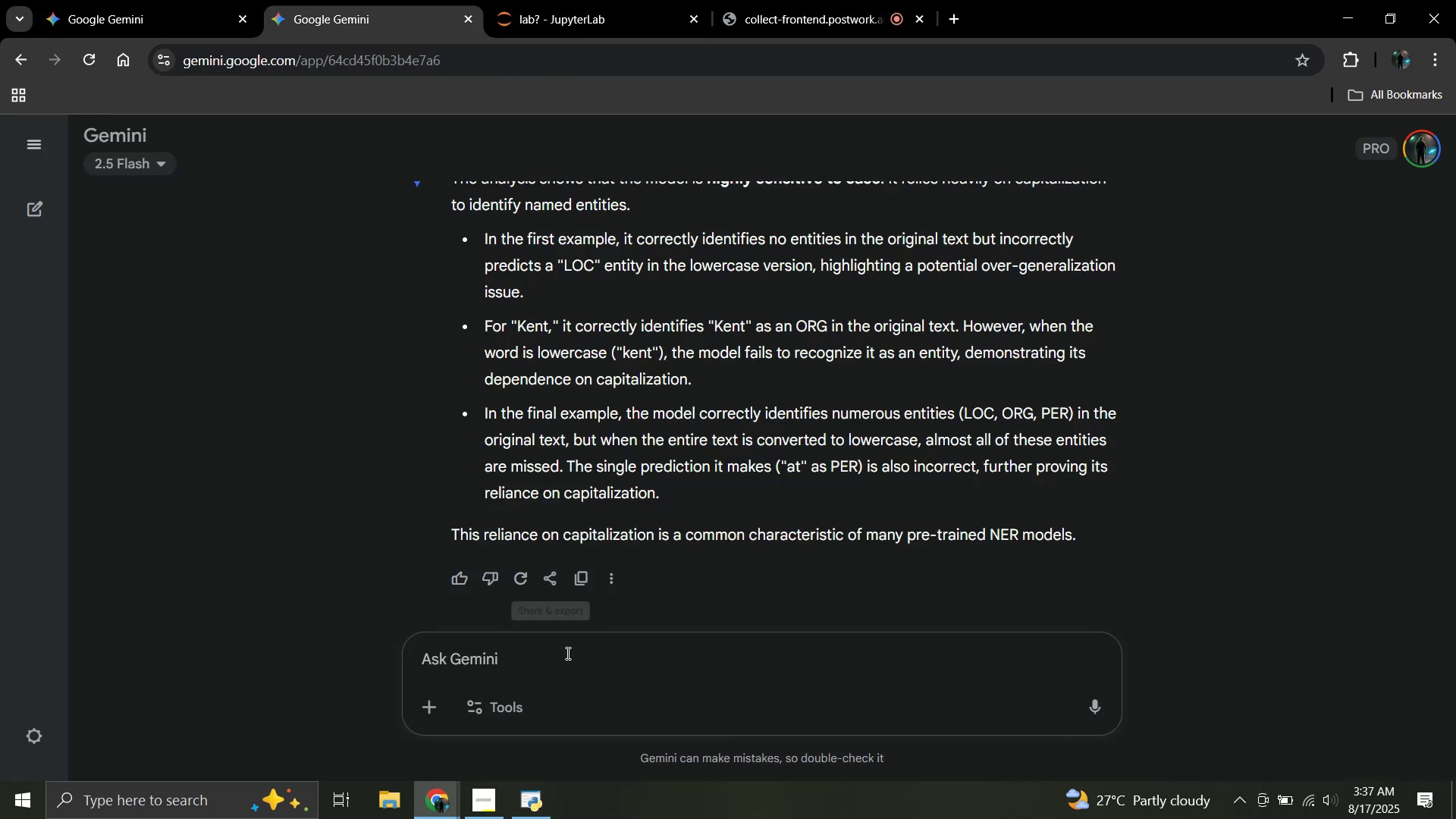 
key(Control+V)
 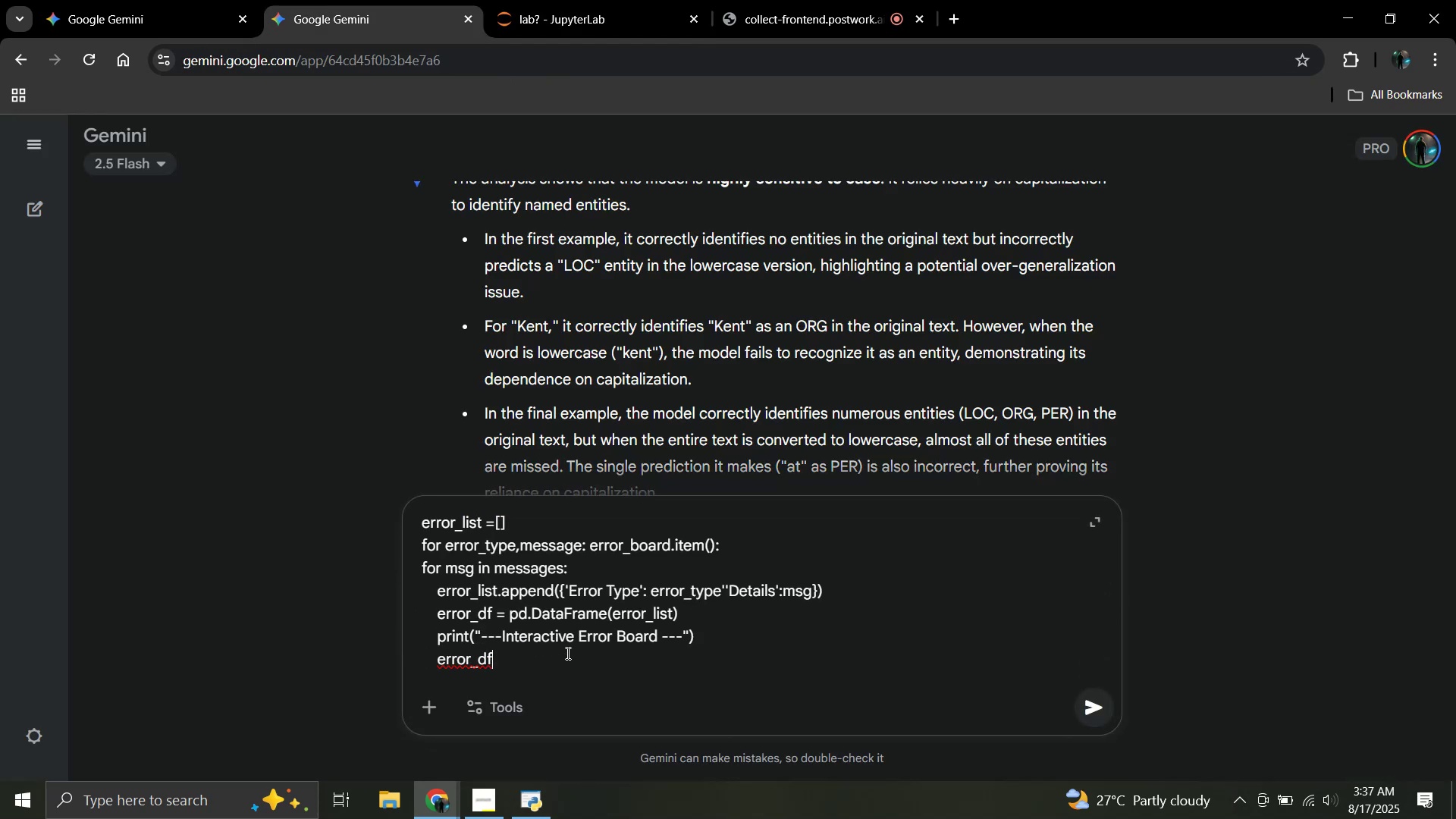 
key(Enter)
 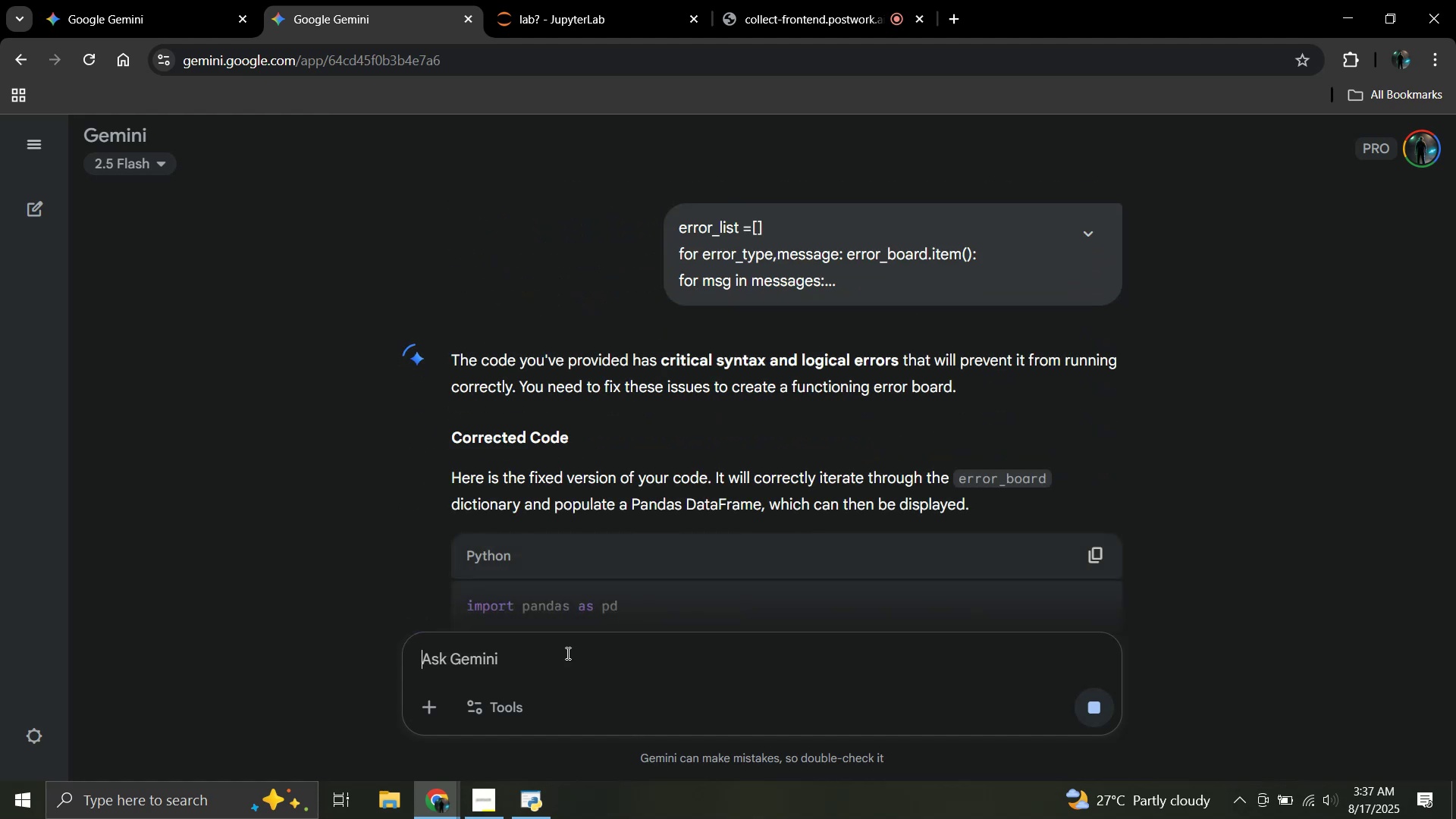 
scroll: coordinate [676, 345], scroll_direction: down, amount: 7.0
 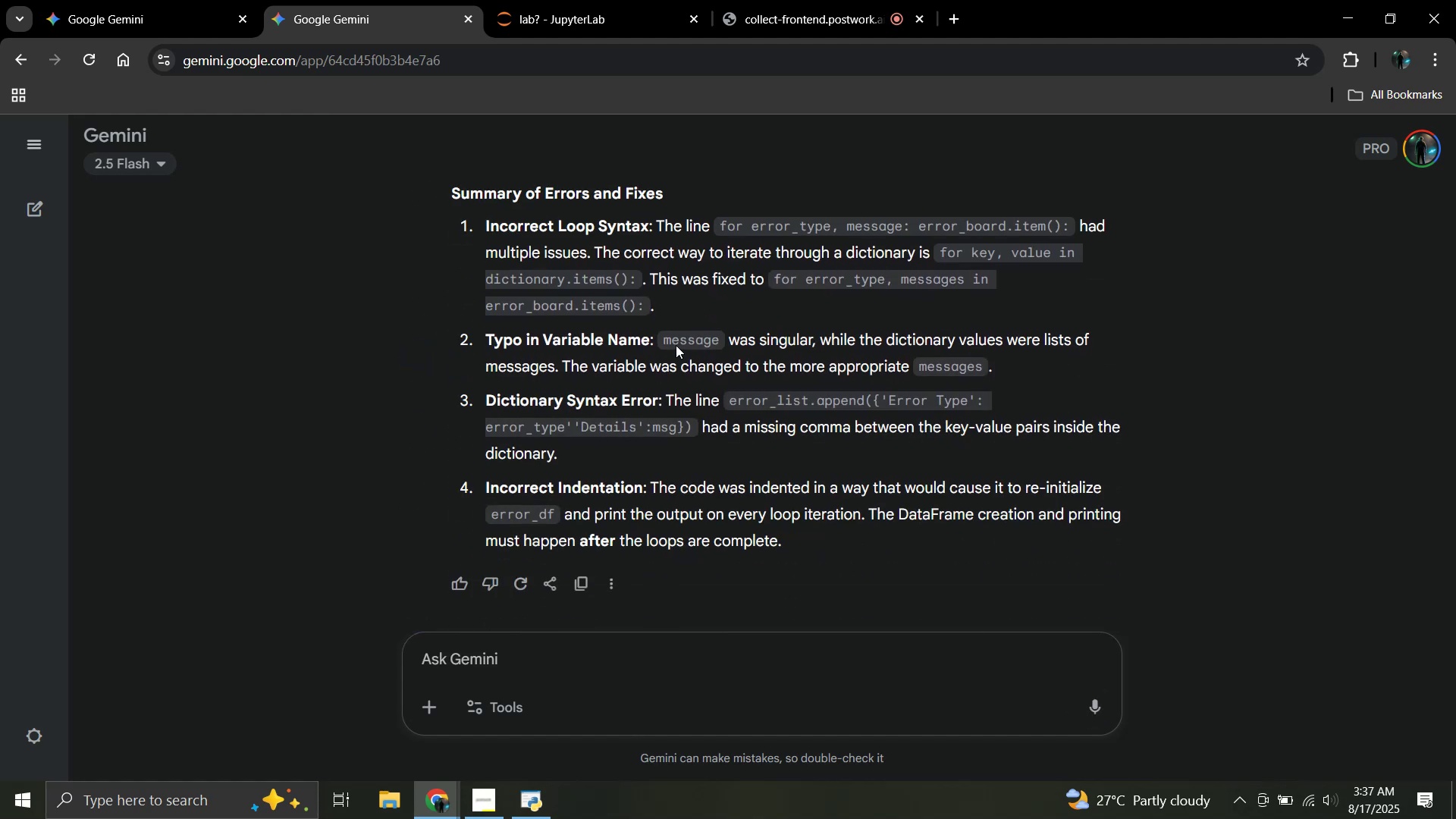 
scroll: coordinate [676, 345], scroll_direction: none, amount: 0.0
 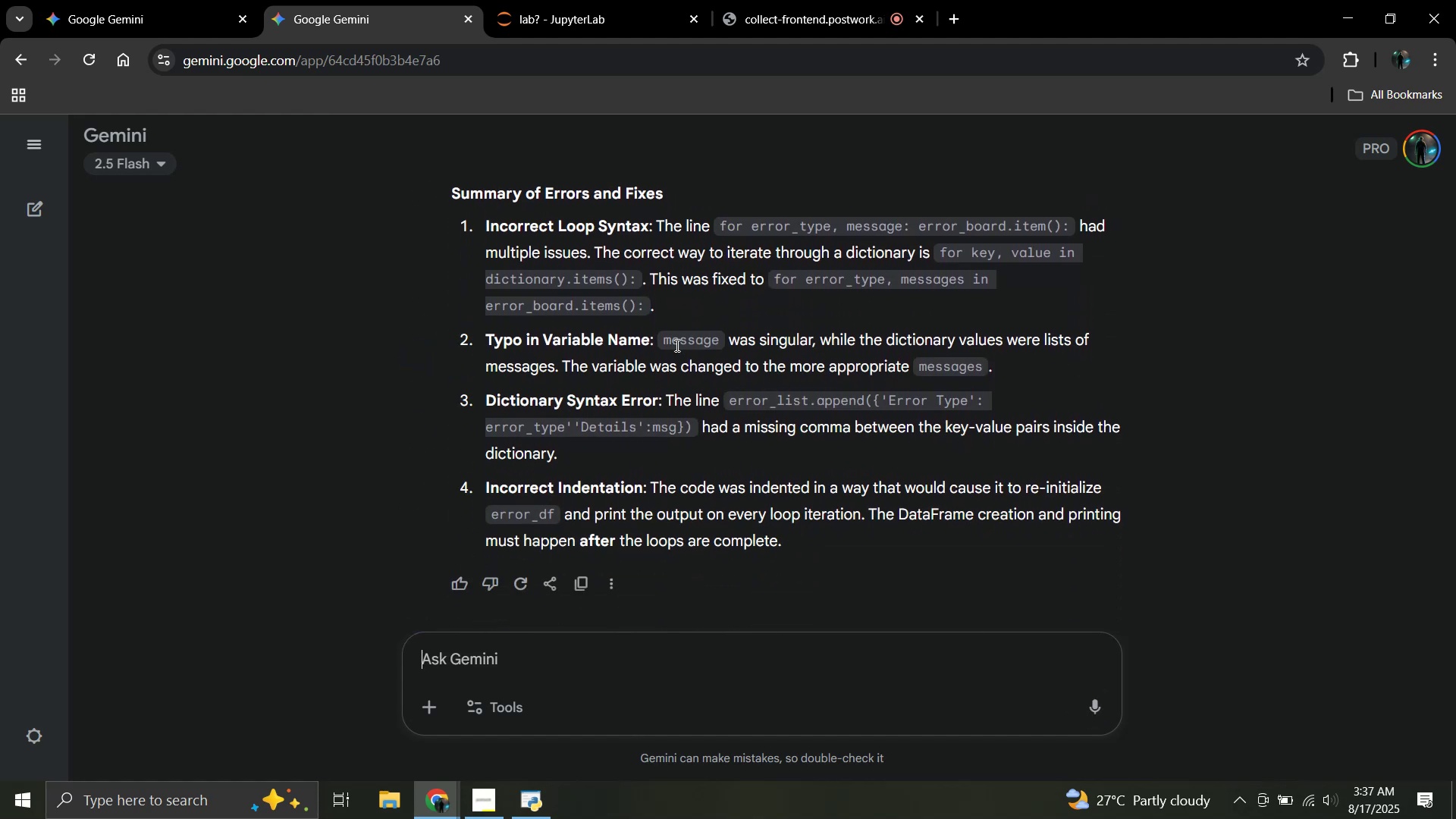 
scroll: coordinate [676, 345], scroll_direction: up, amount: 20.0
 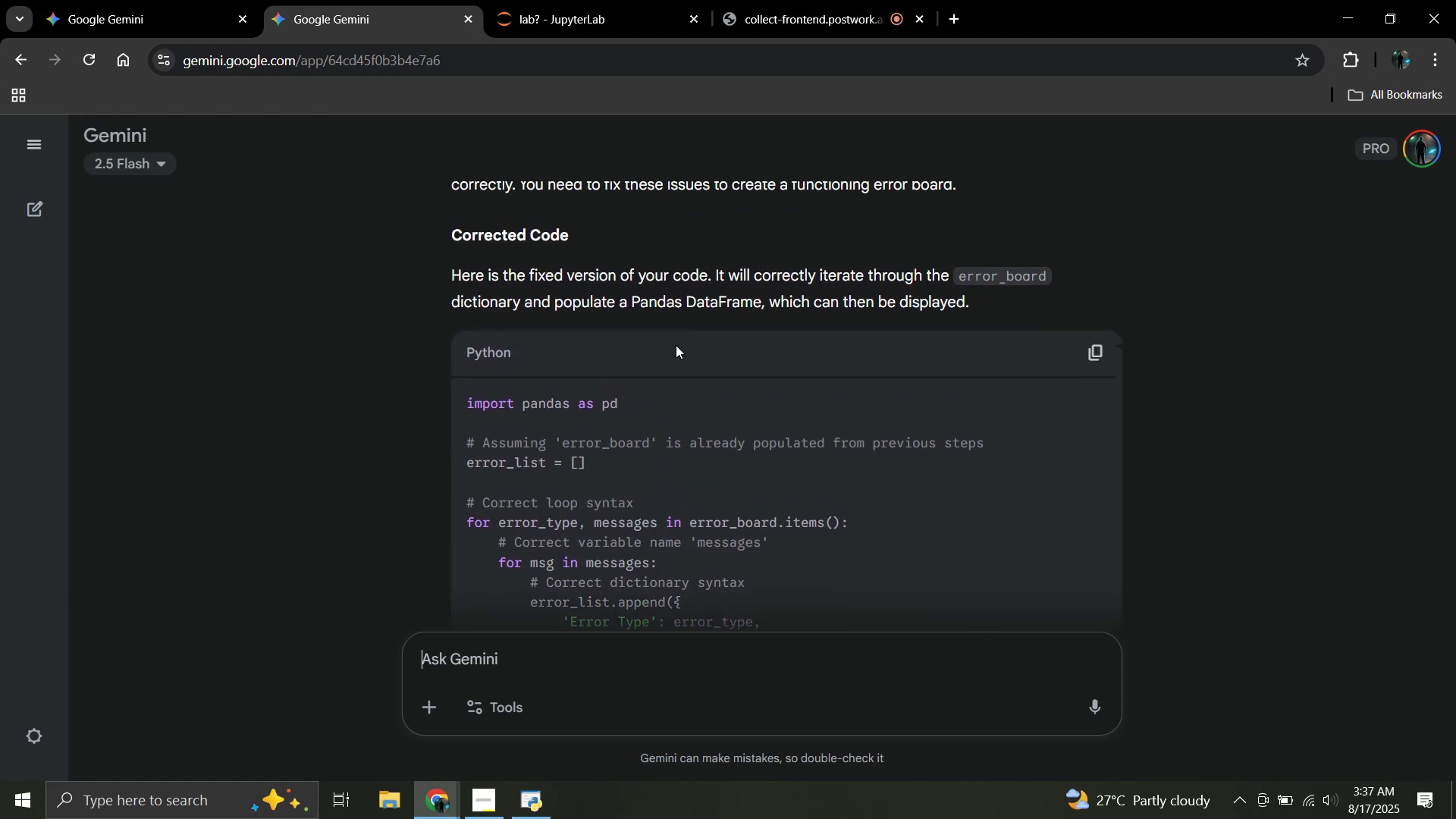 
scroll: coordinate [642, 361], scroll_direction: down, amount: 11.0
 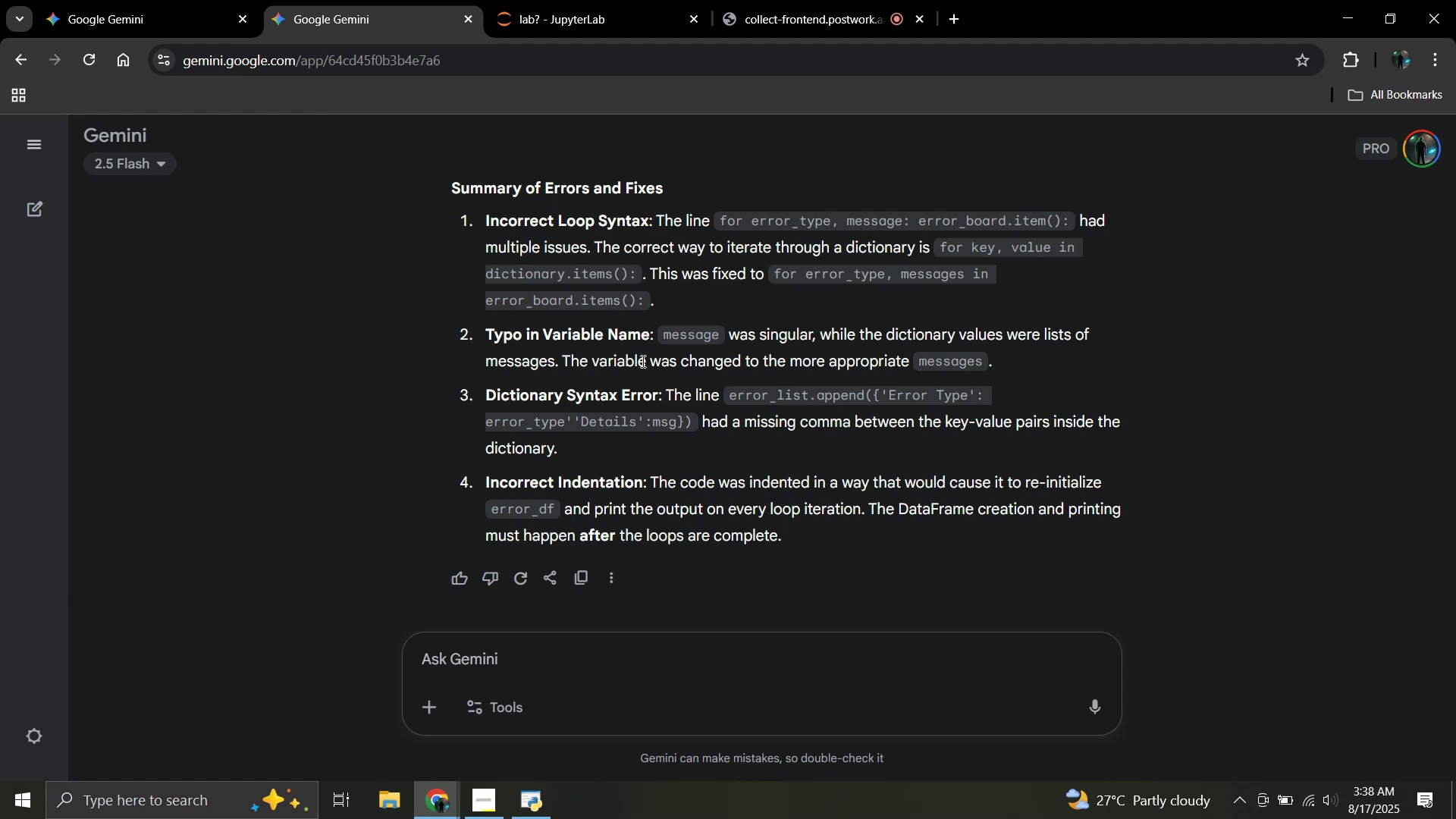 
wait(56.99)
 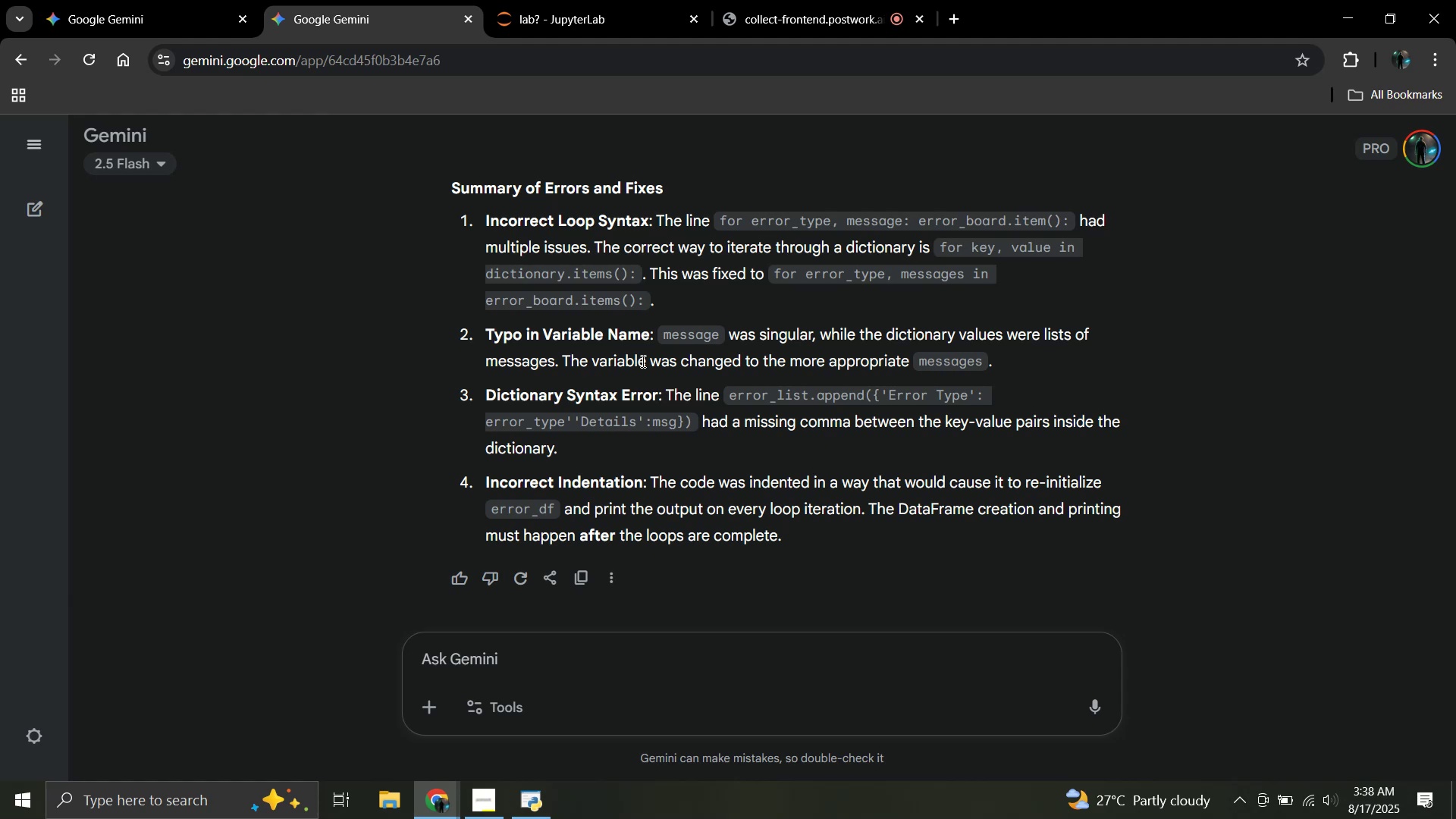 
left_click([568, 0])
 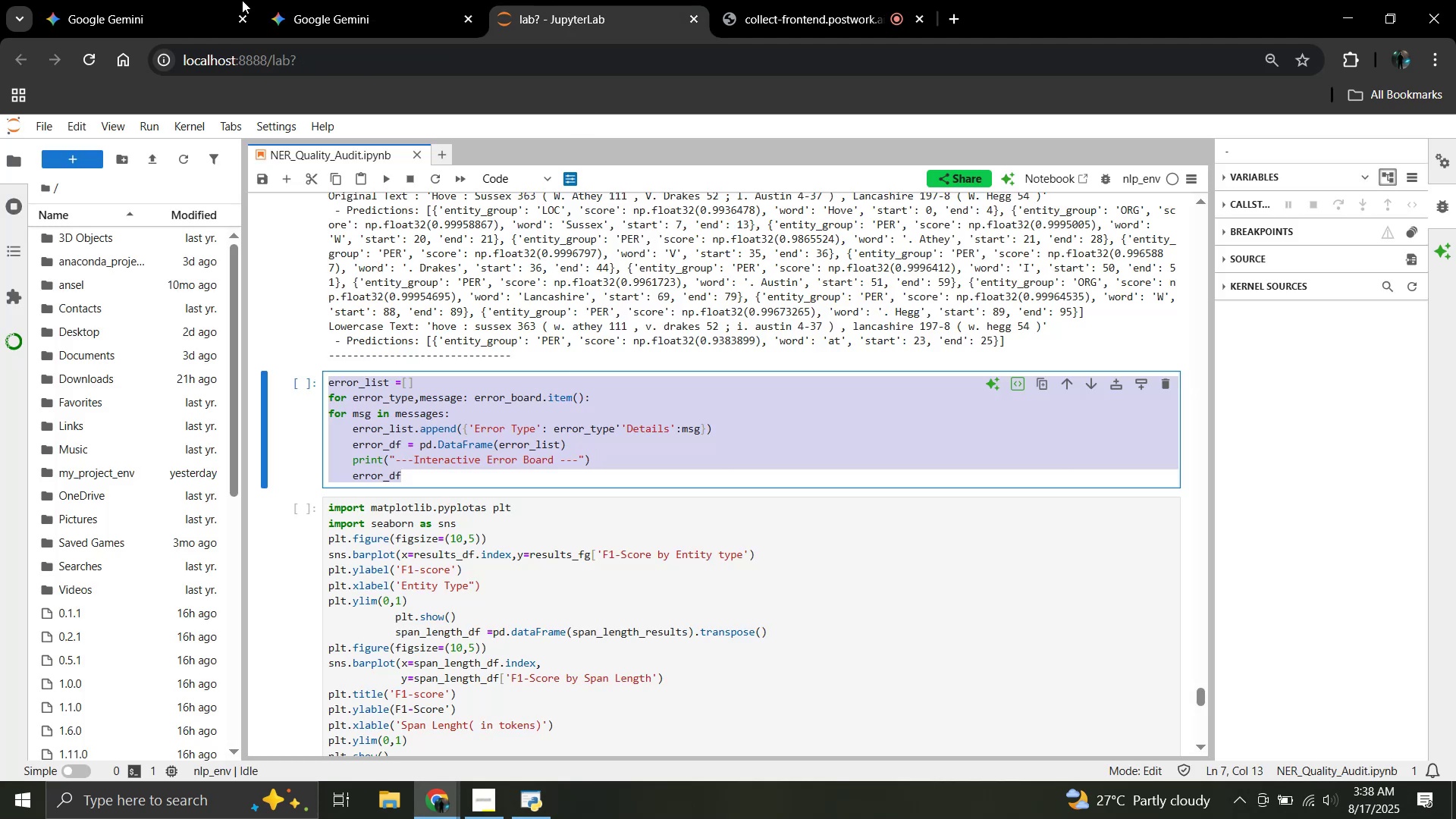 
left_click([376, 5])
 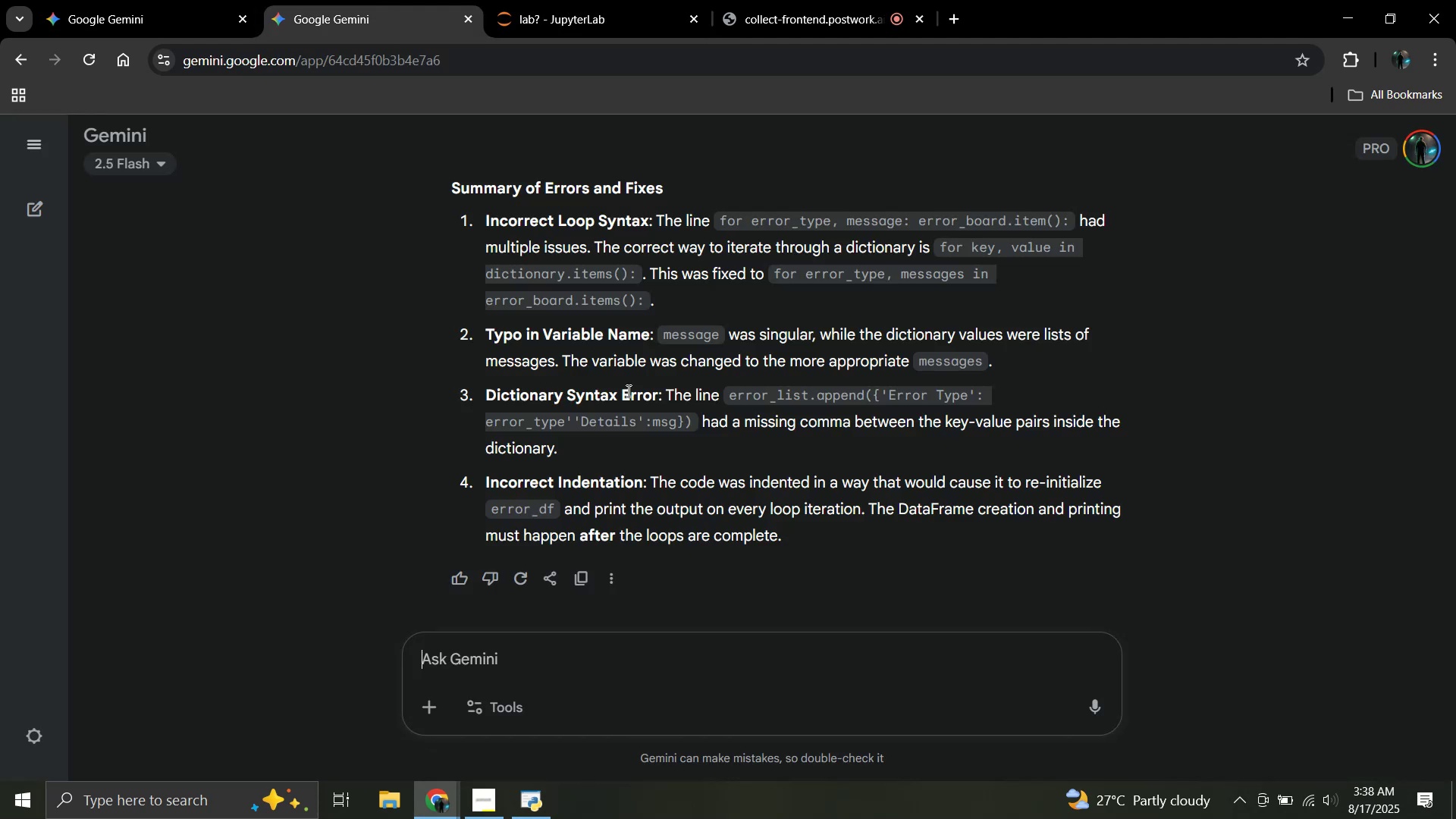 
scroll: coordinate [692, 420], scroll_direction: up, amount: 4.0
 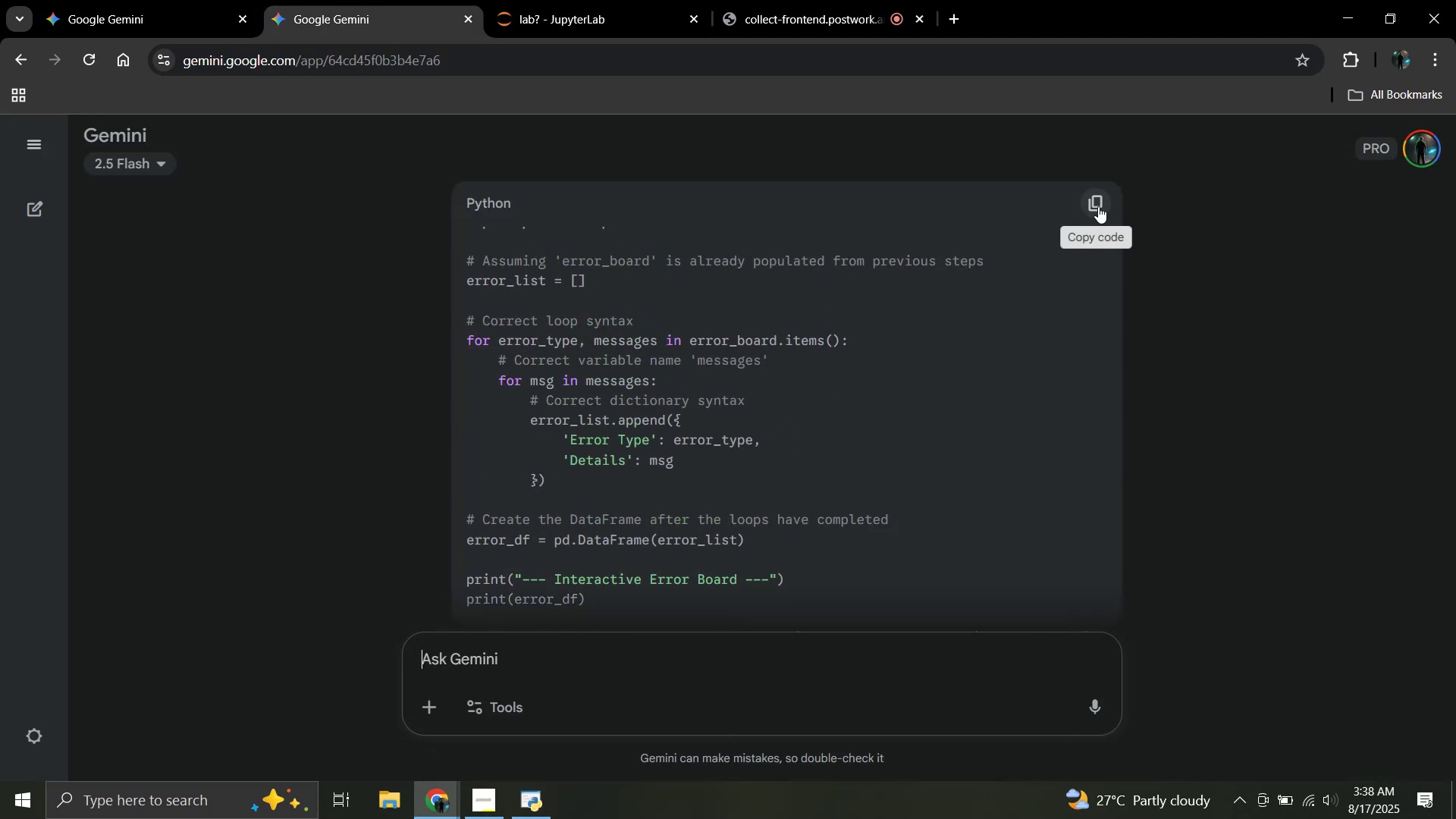 
left_click([1106, 206])
 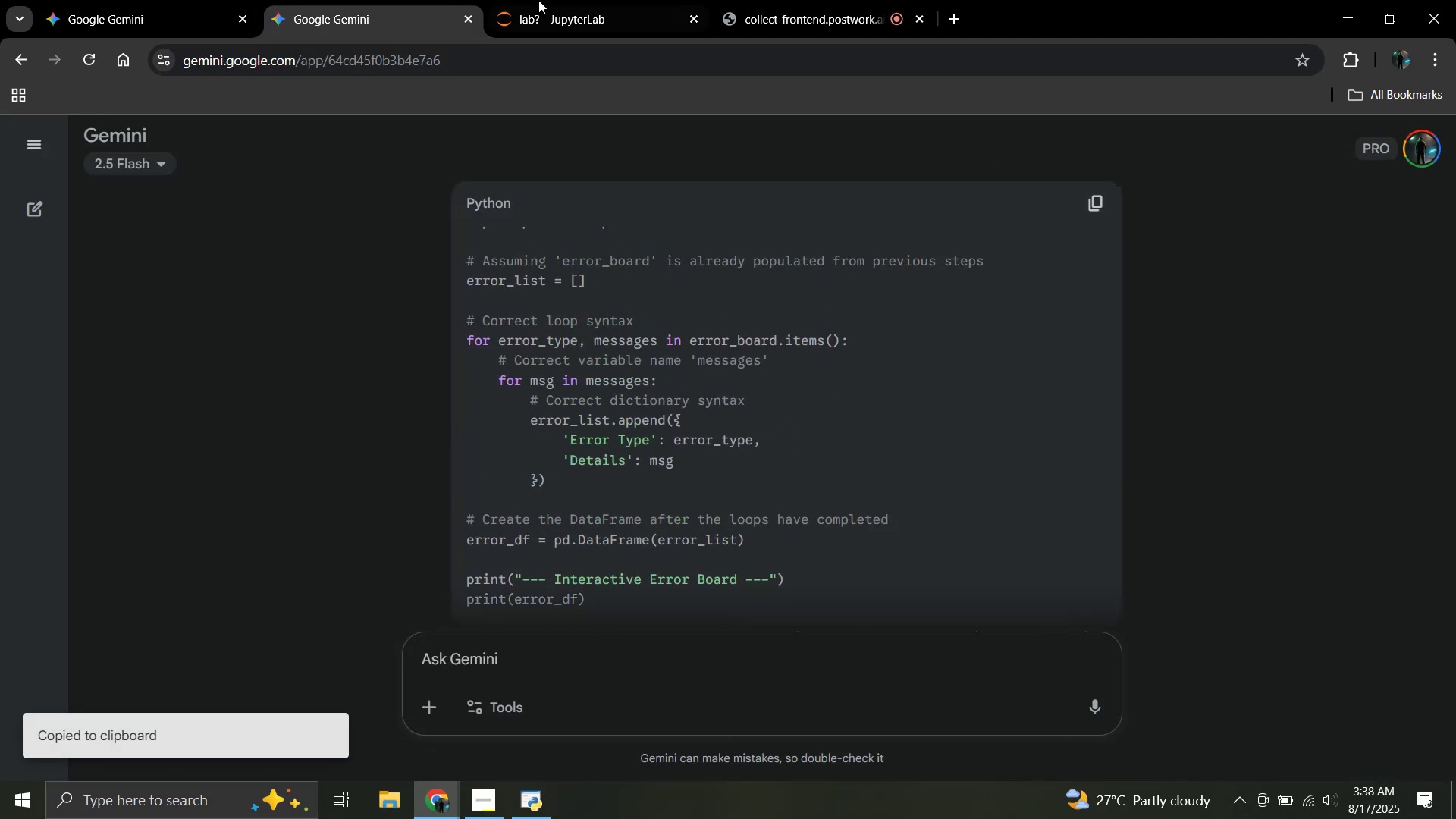 
left_click([551, 0])
 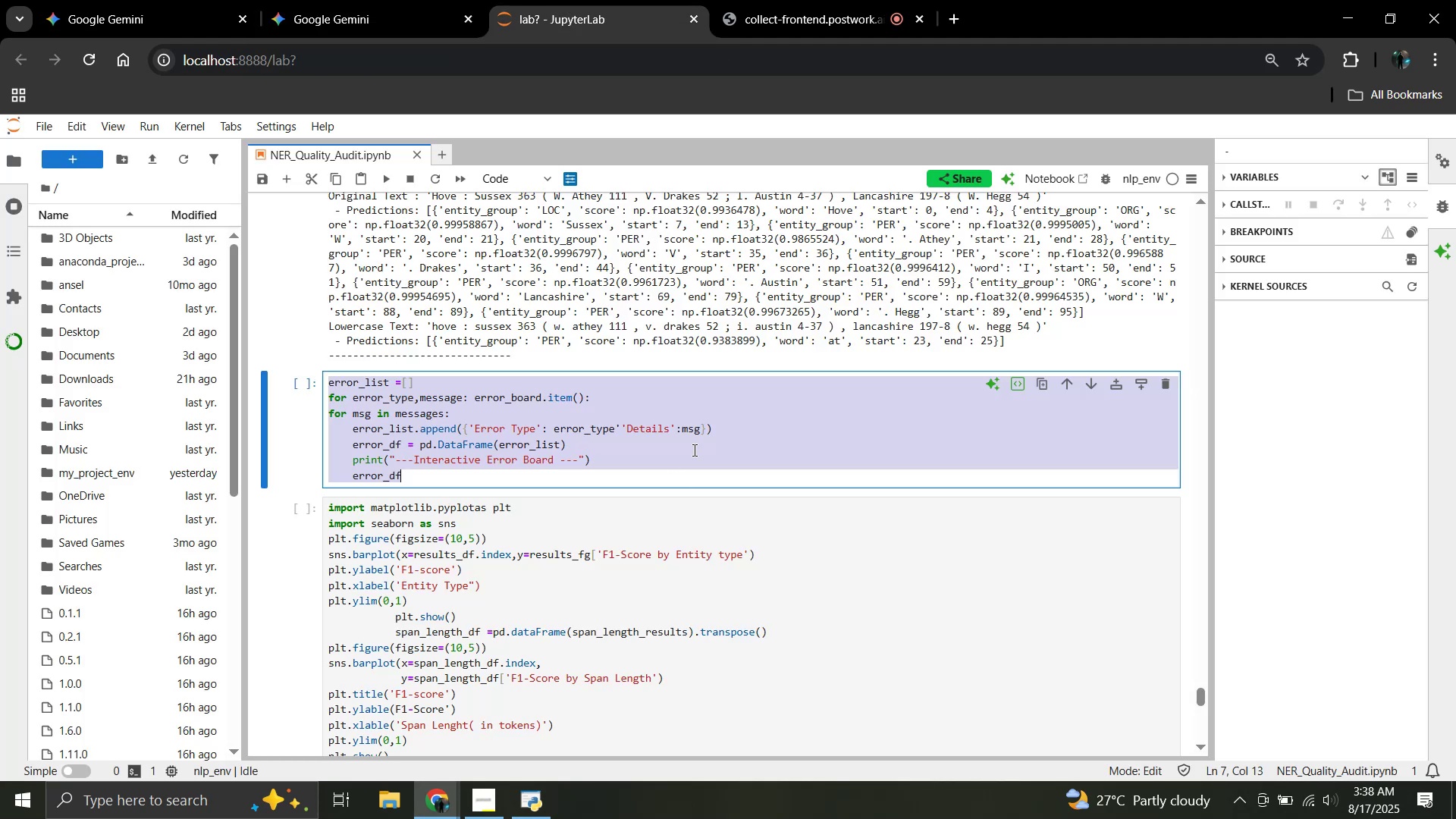 
key(Control+V)
 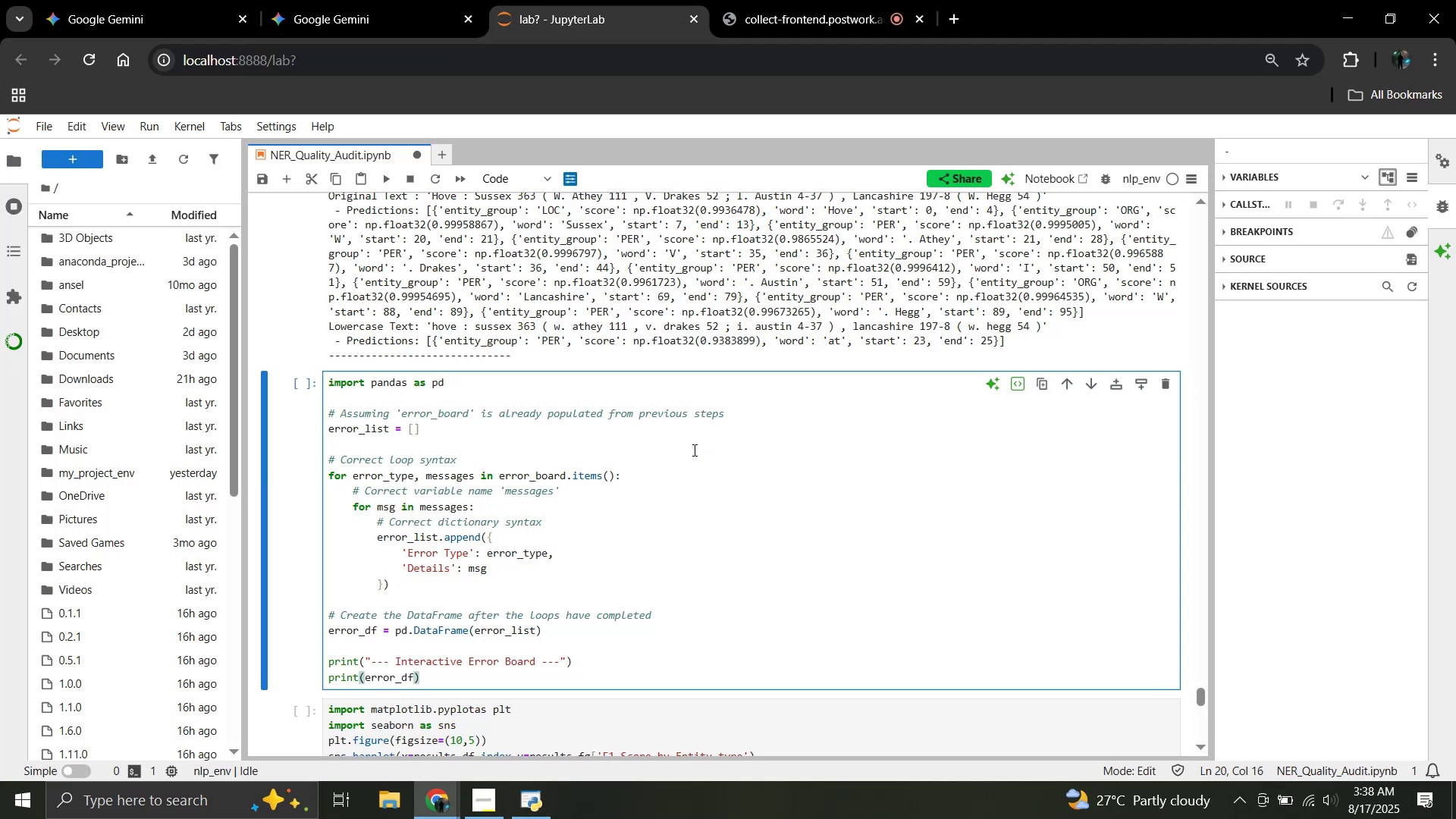 
key(Shift+Enter)
 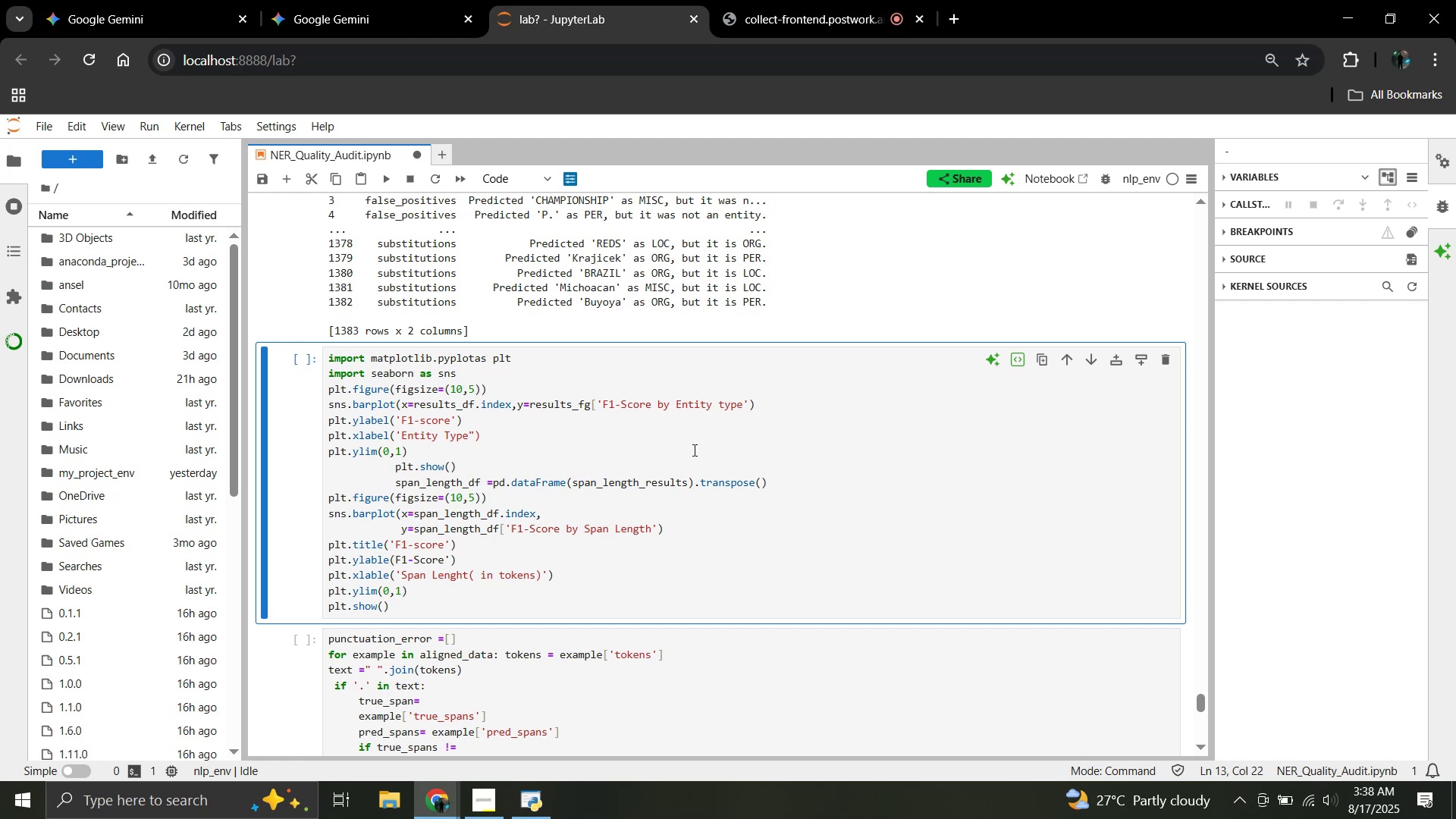 
scroll: coordinate [682, 441], scroll_direction: up, amount: 3.0
 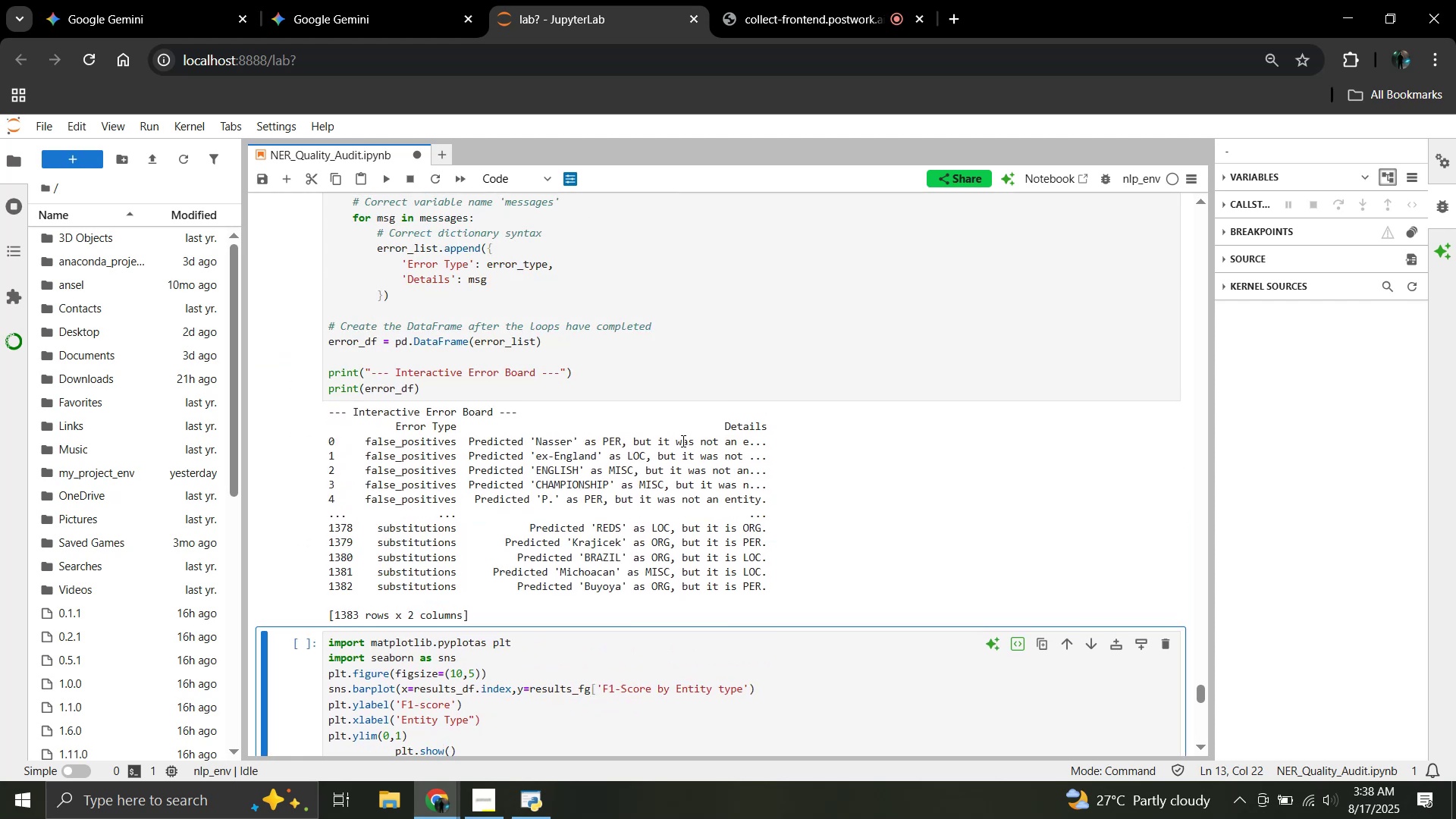 
scroll: coordinate [682, 441], scroll_direction: down, amount: 3.0
 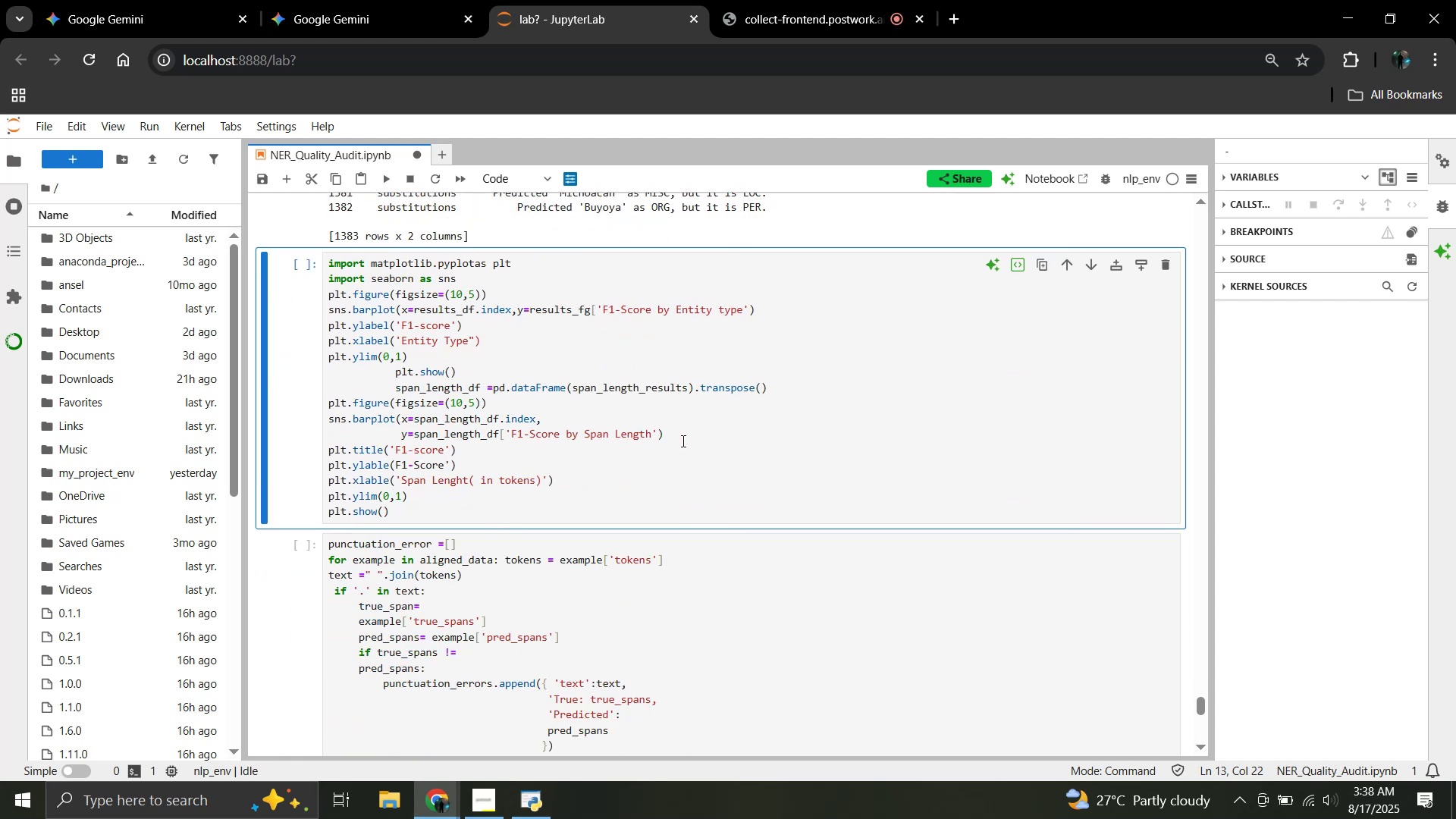 
scroll: coordinate [682, 441], scroll_direction: up, amount: 4.0
 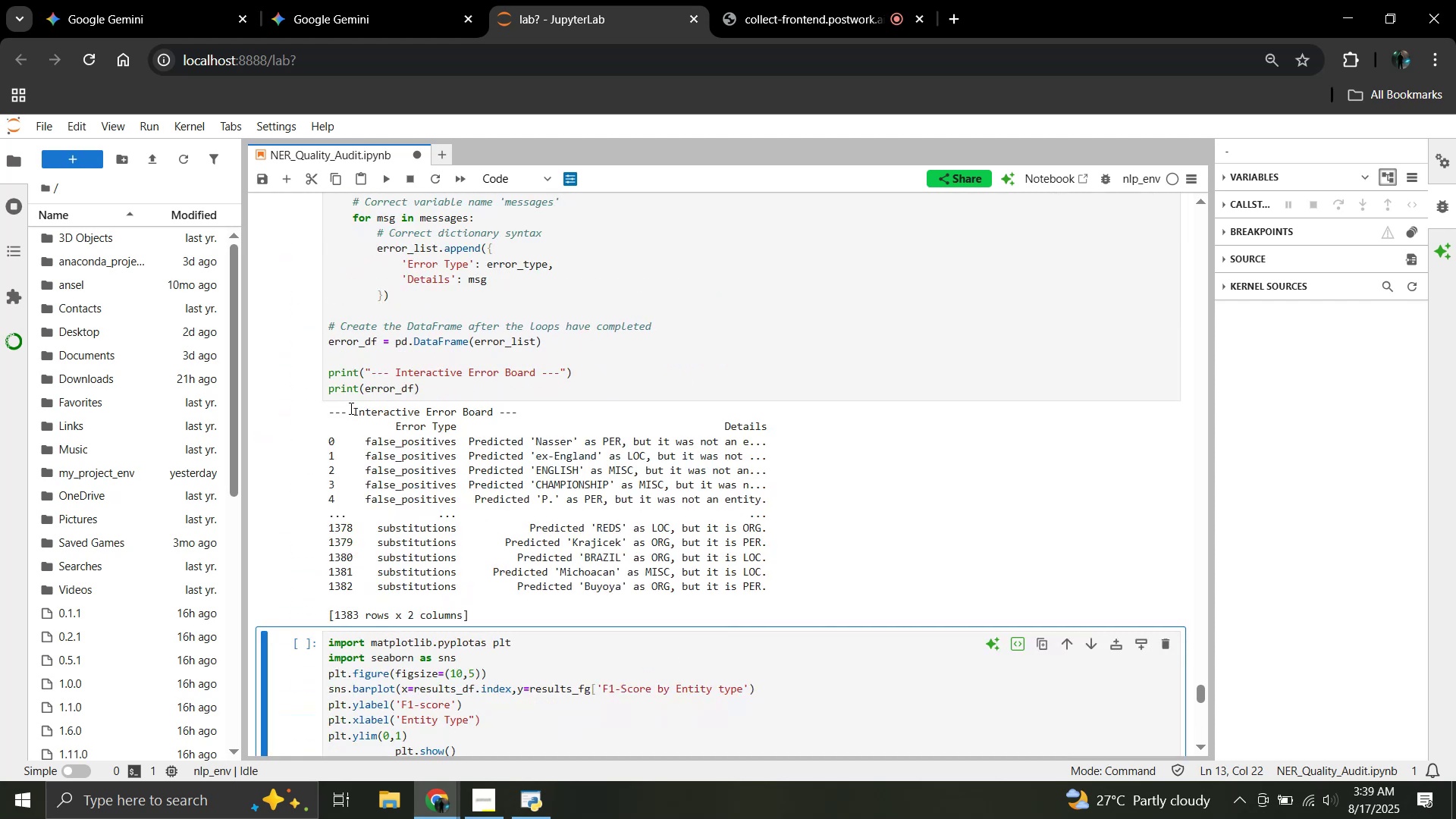 
left_click_drag(start_coordinate=[328, 414], to_coordinate=[810, 617])
 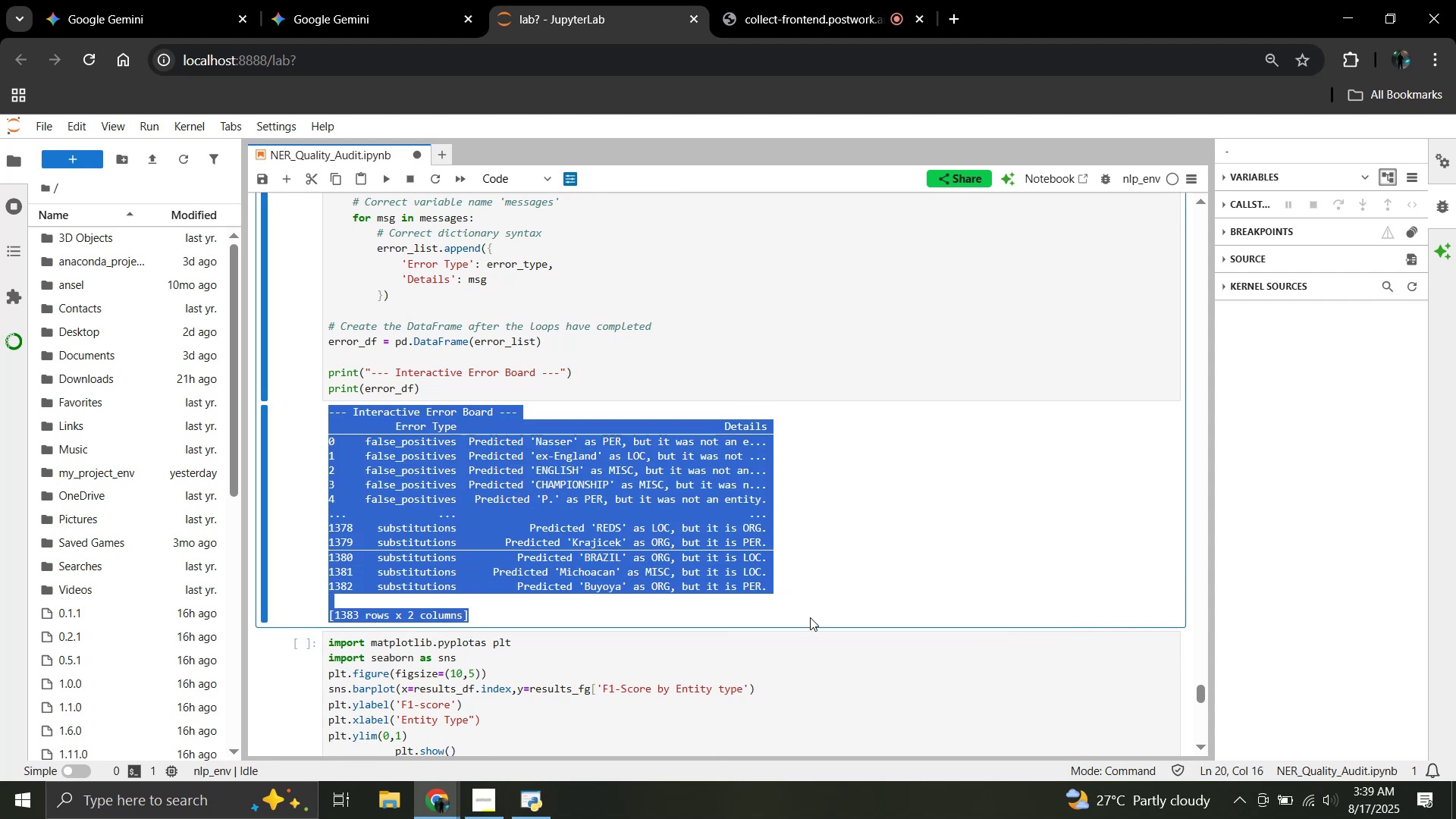 
key(Control+C)
 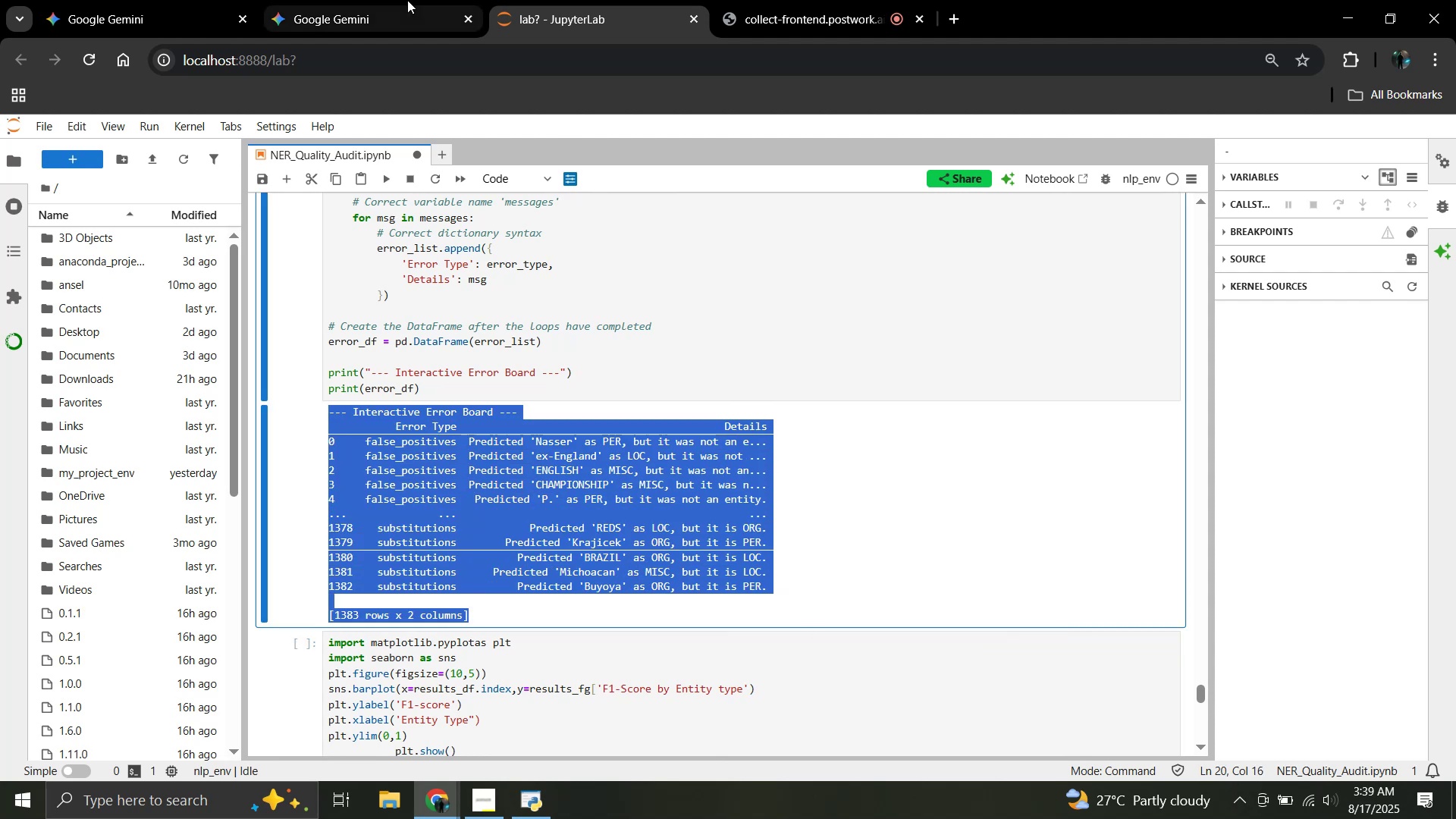 
left_click([407, 0])
 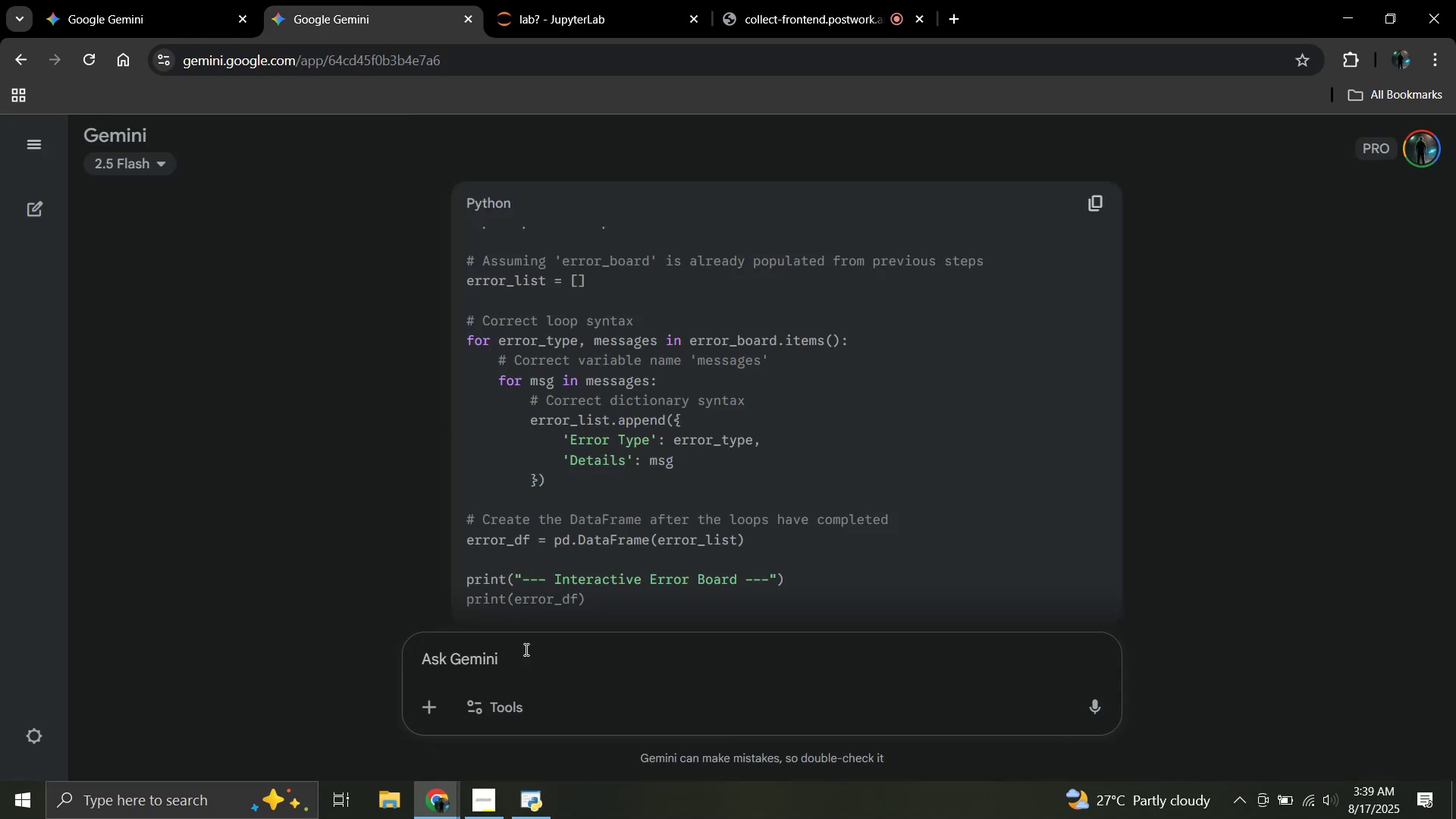 
left_click([525, 649])
 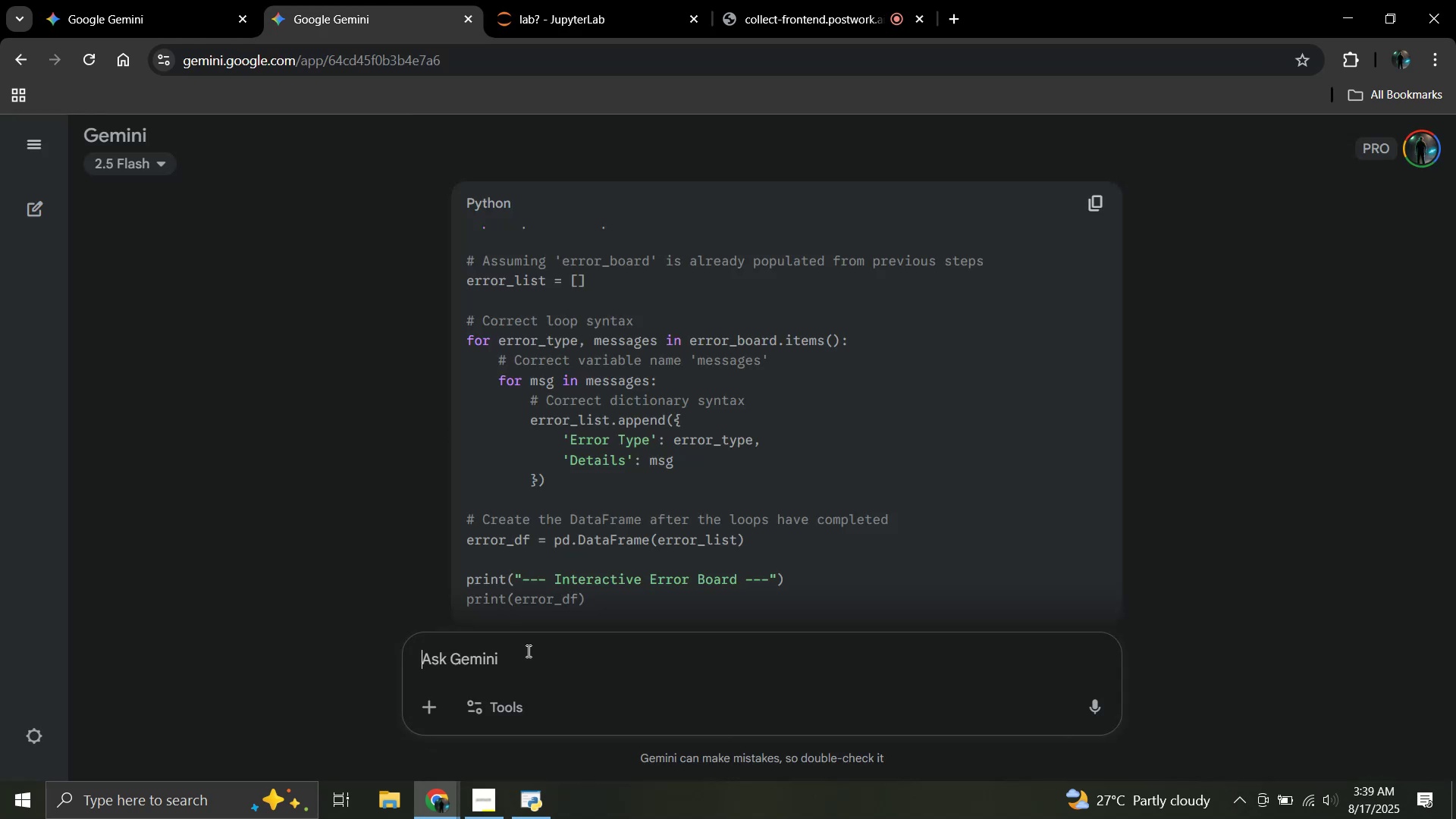 
key(Control+ControlLeft)
 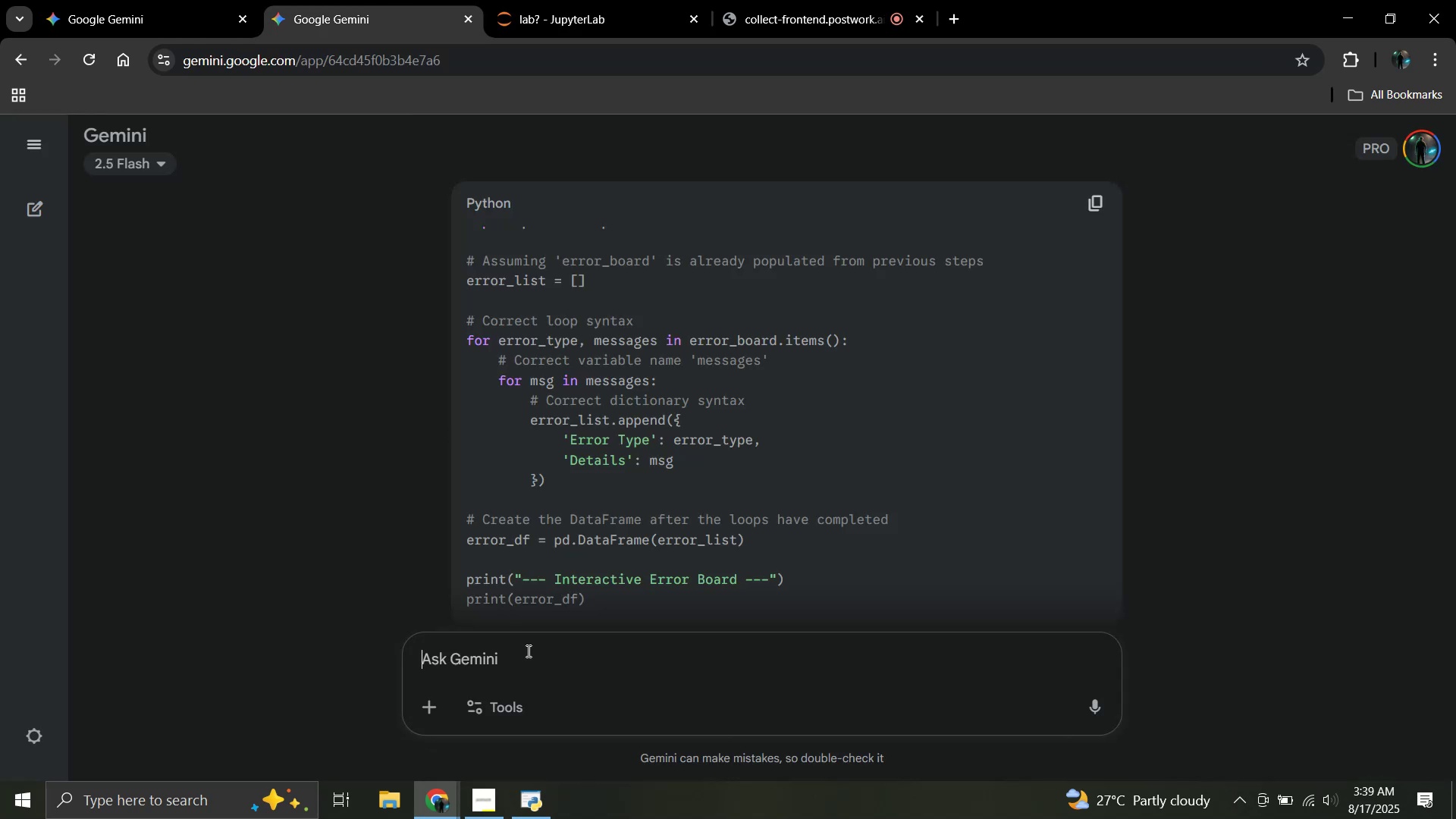 
key(Control+V)
 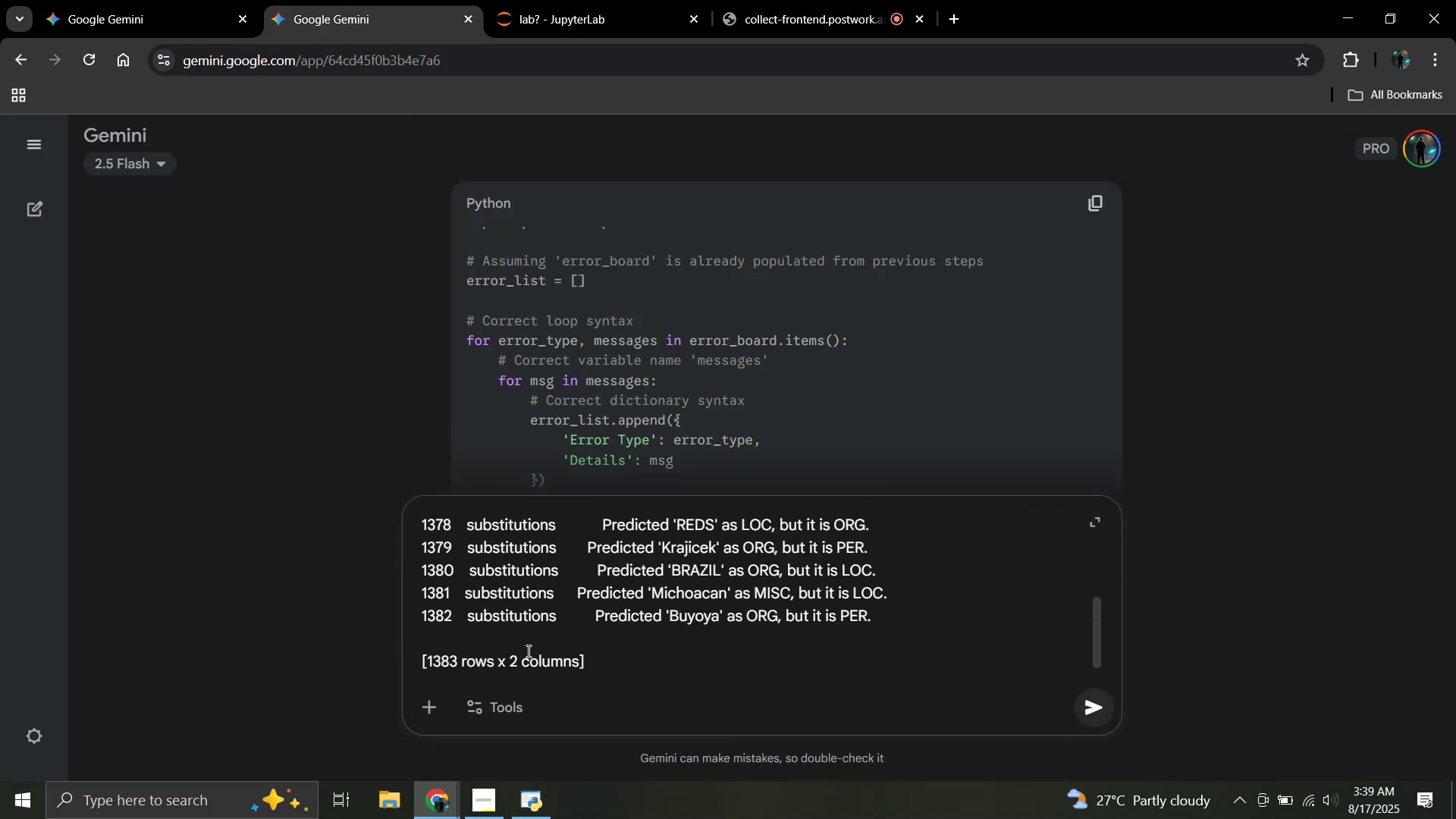 
key(Shift+ShiftRight)
 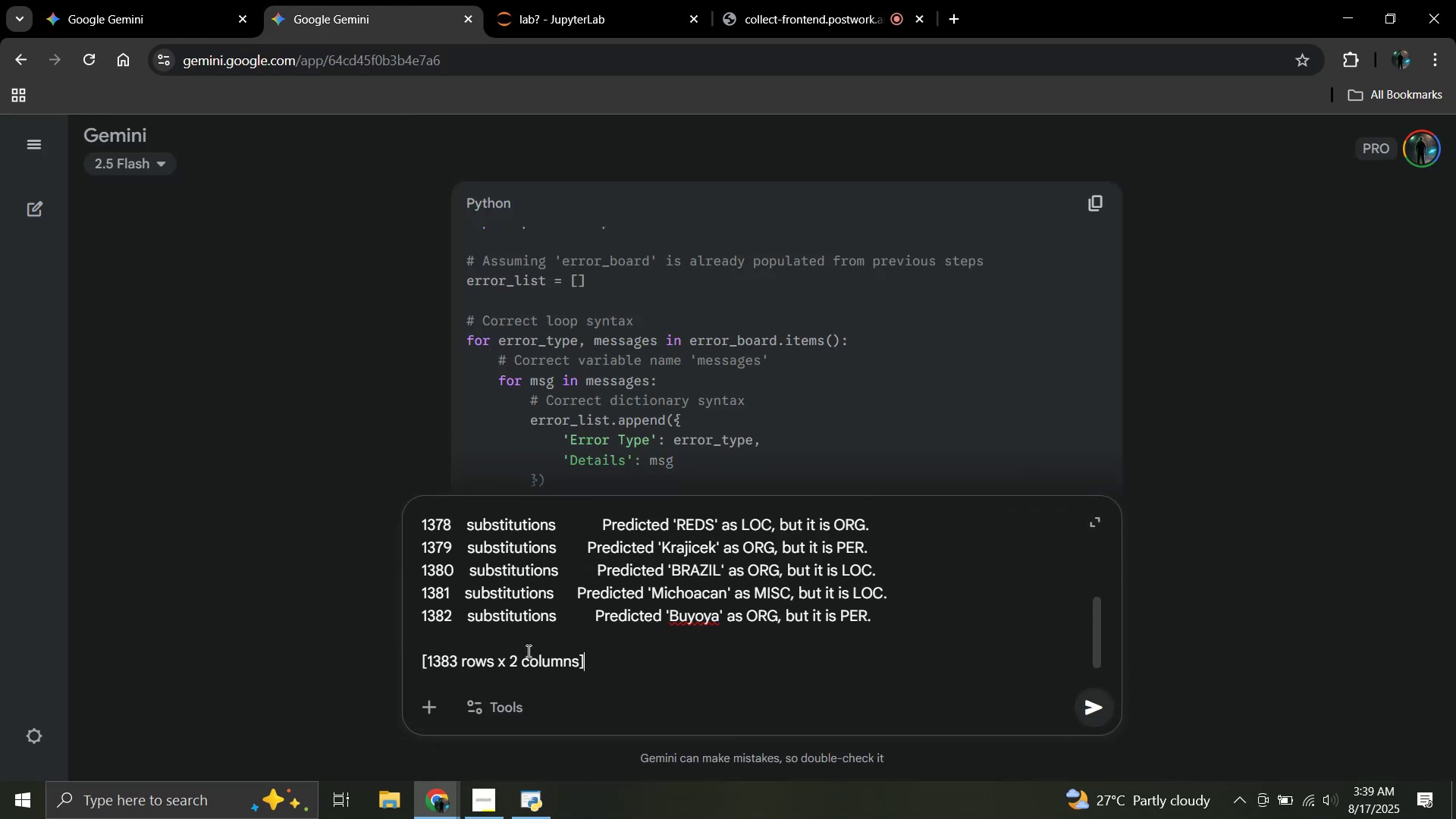 
key(Enter)
 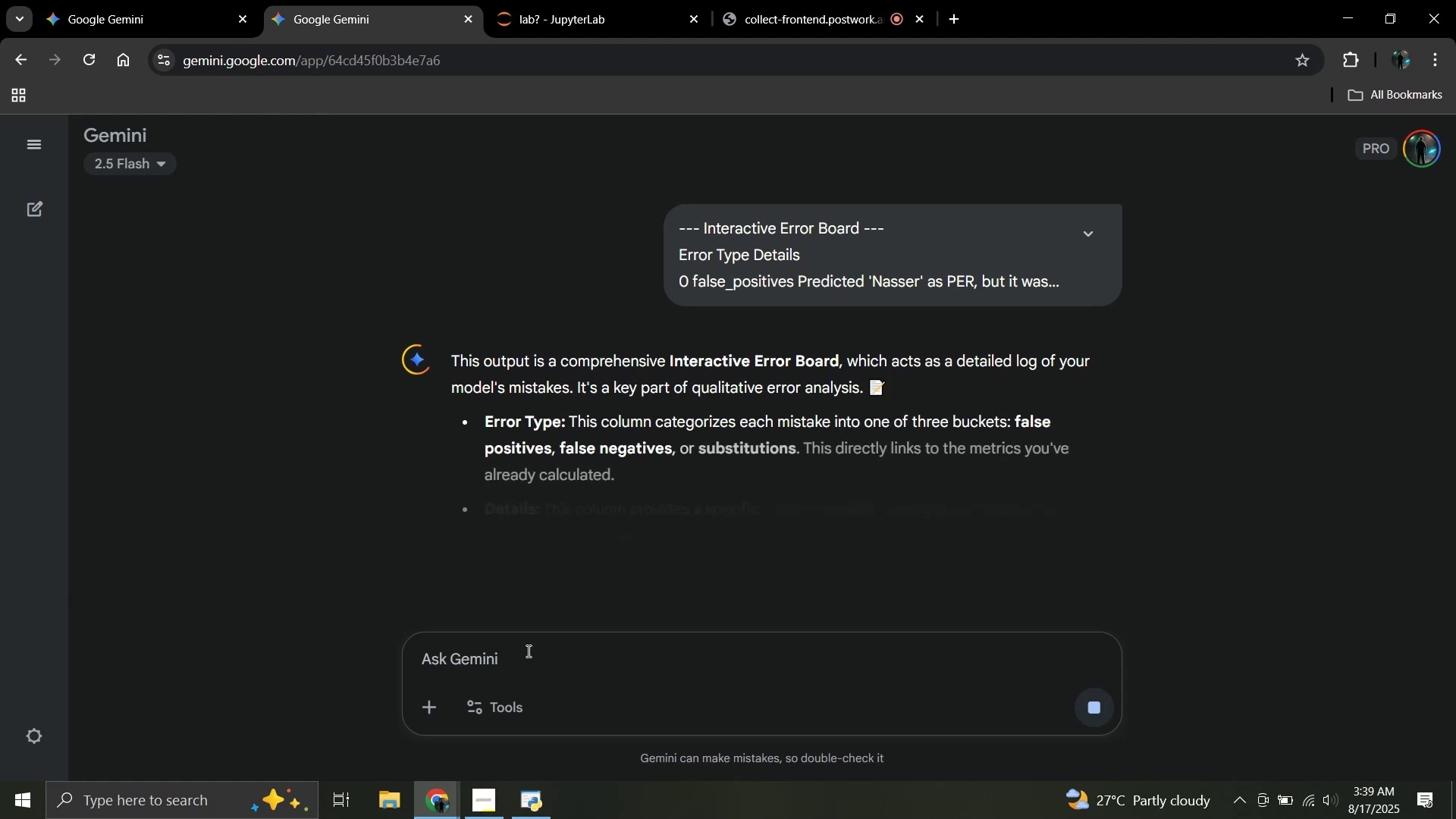 
wait(8.25)
 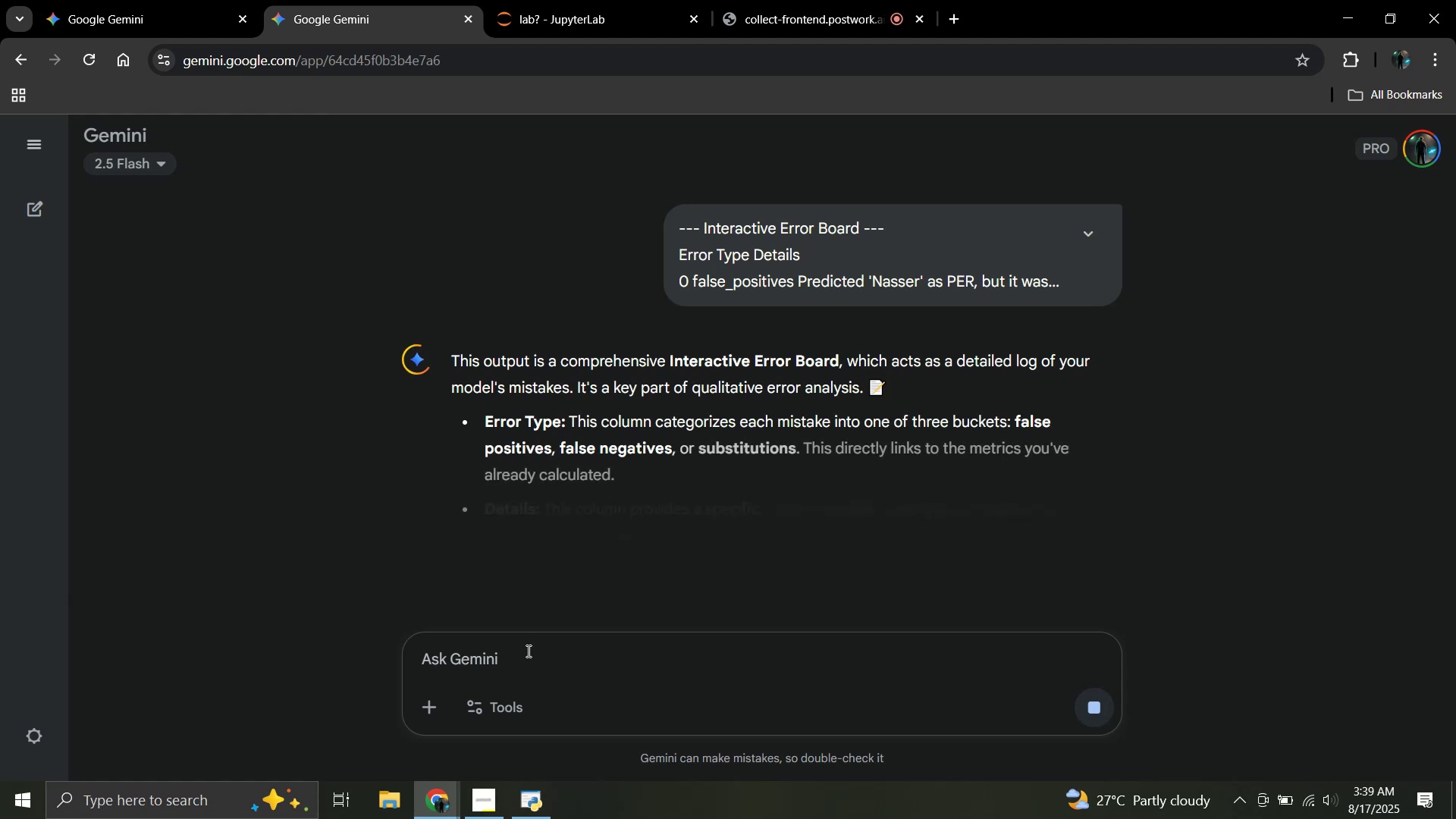 
scroll: coordinate [585, 486], scroll_direction: down, amount: 2.0
 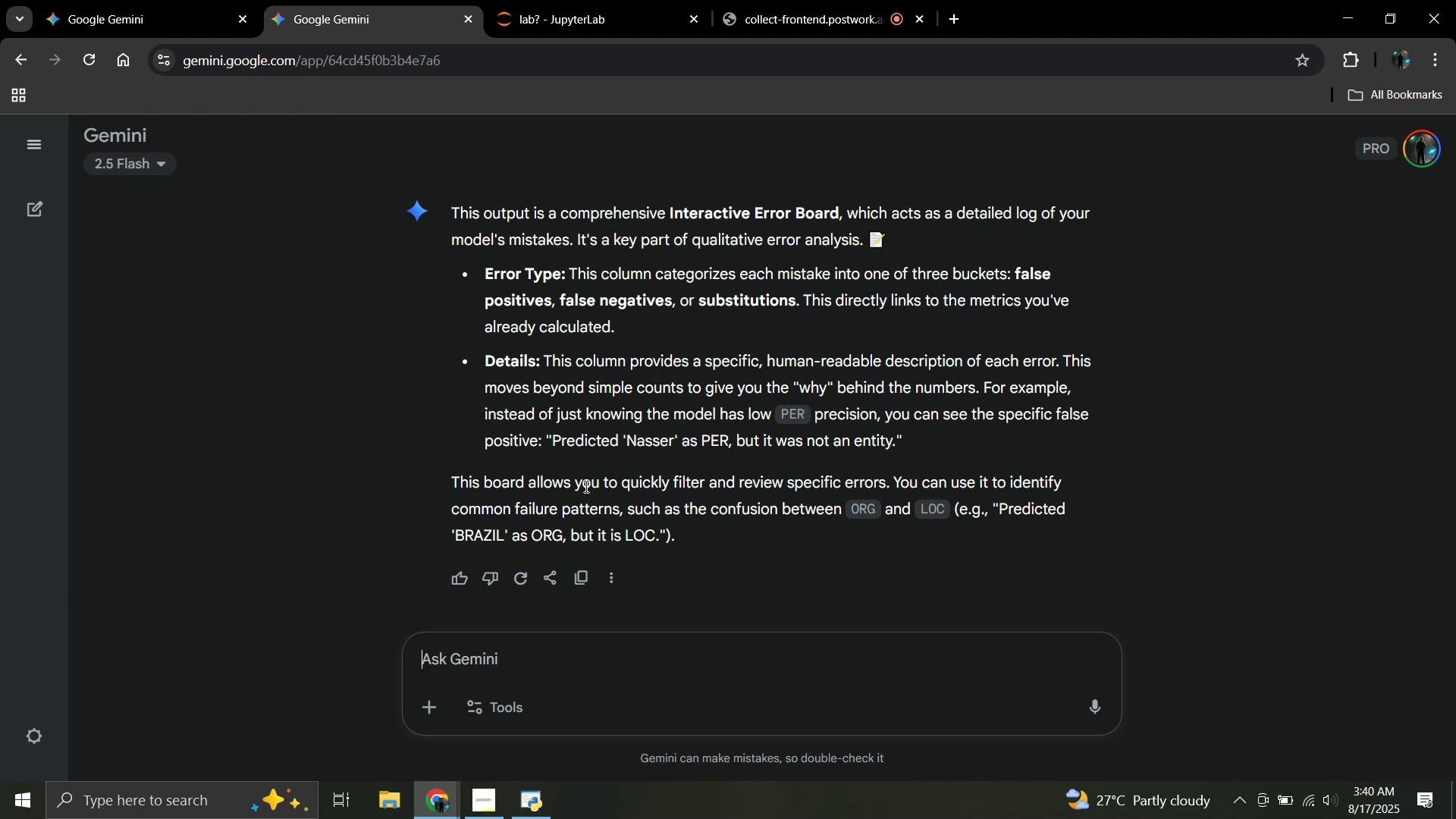 
wait(61.99)
 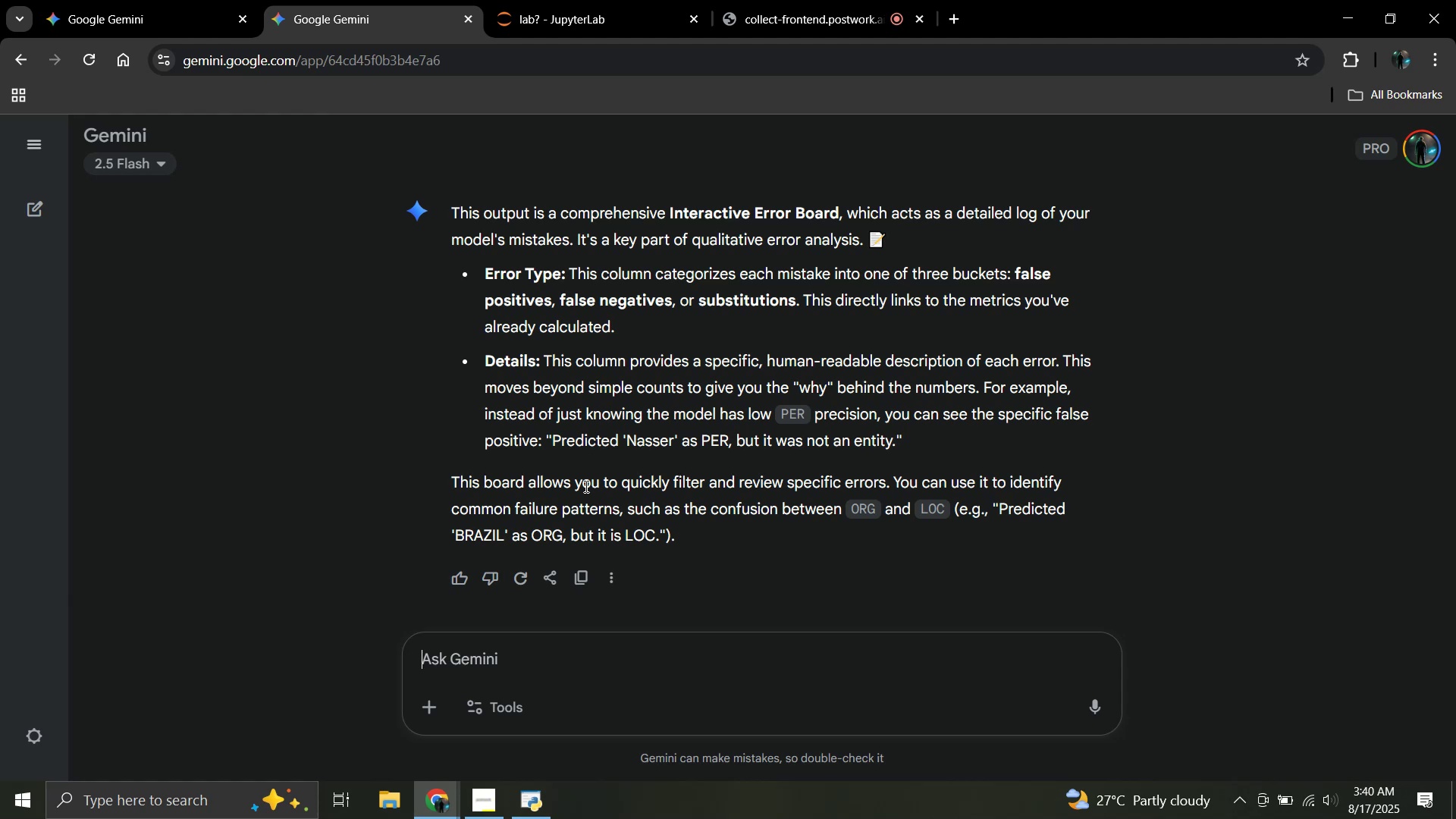 
scroll: coordinate [665, 353], scroll_direction: down, amount: 4.0
 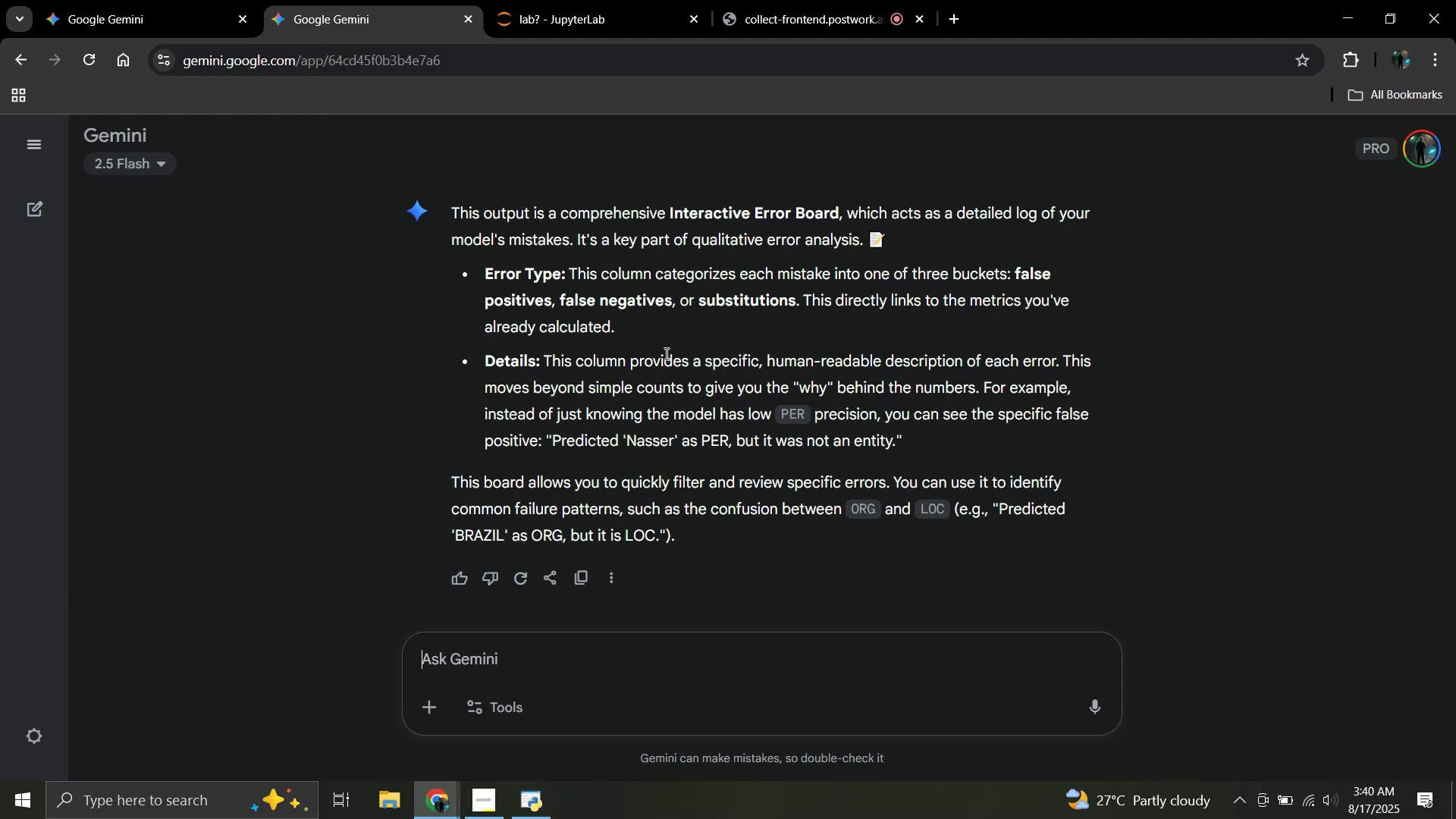 
wait(30.49)
 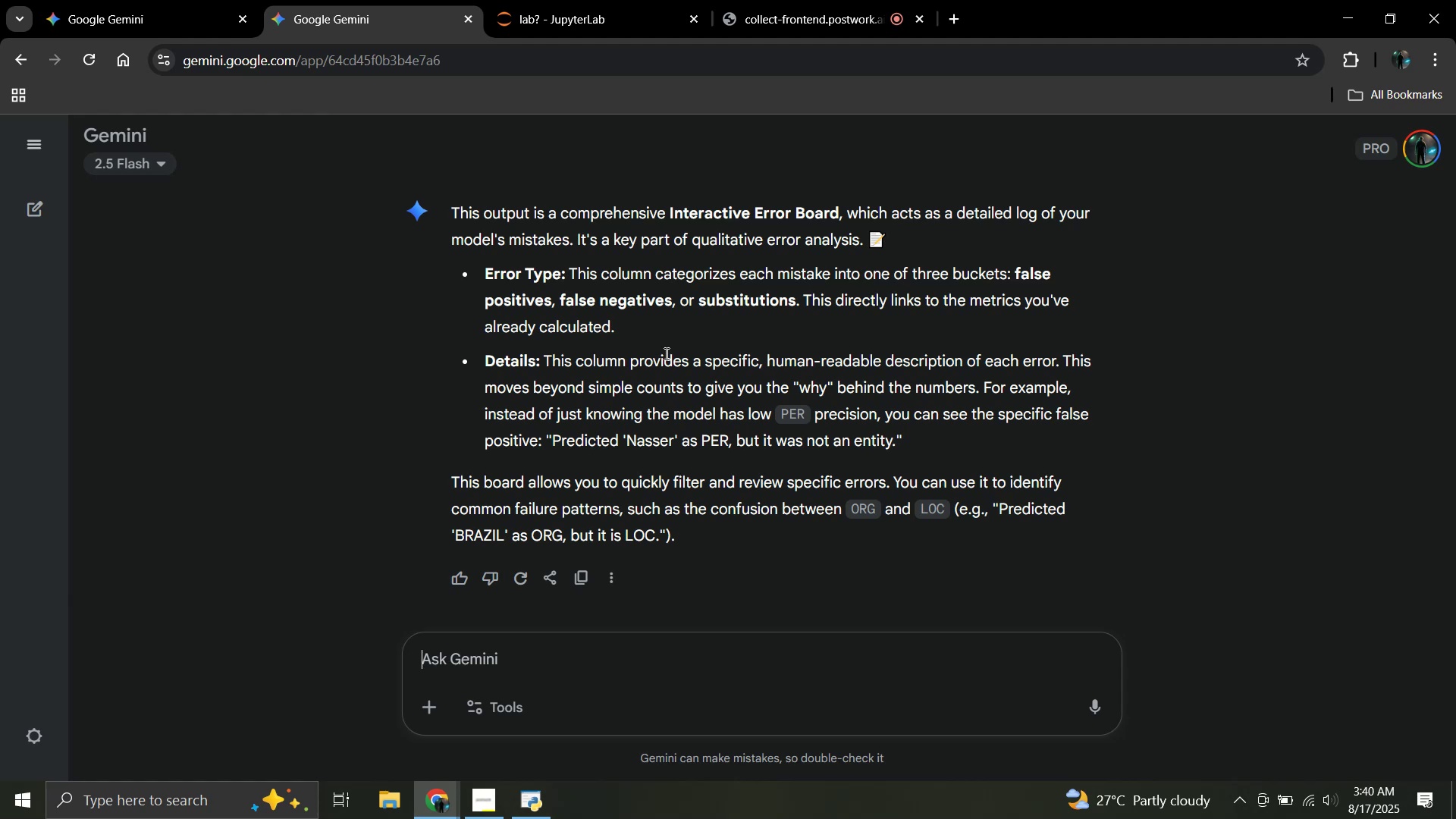 
left_click([569, 0])
 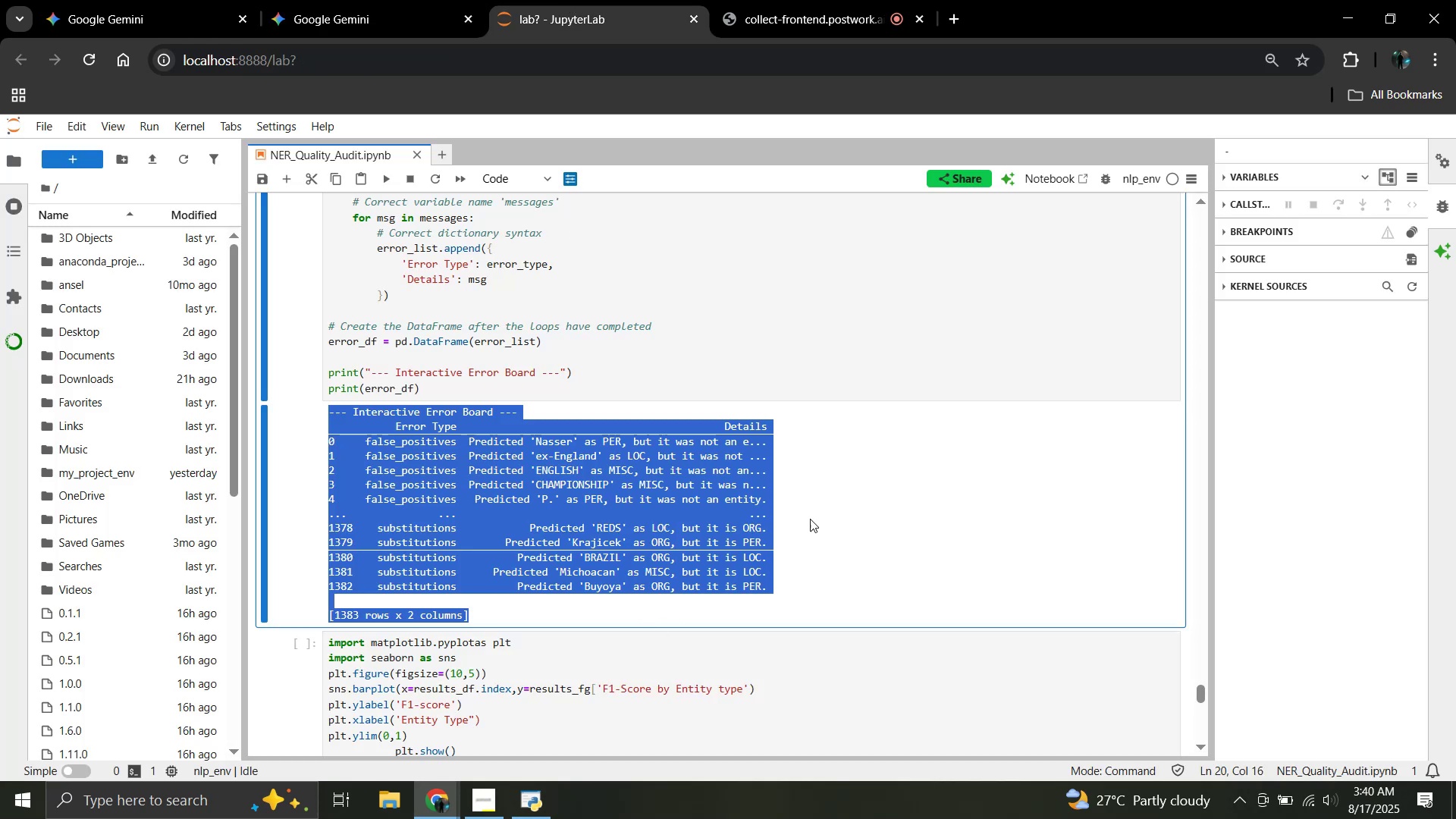 
left_click([839, 508])
 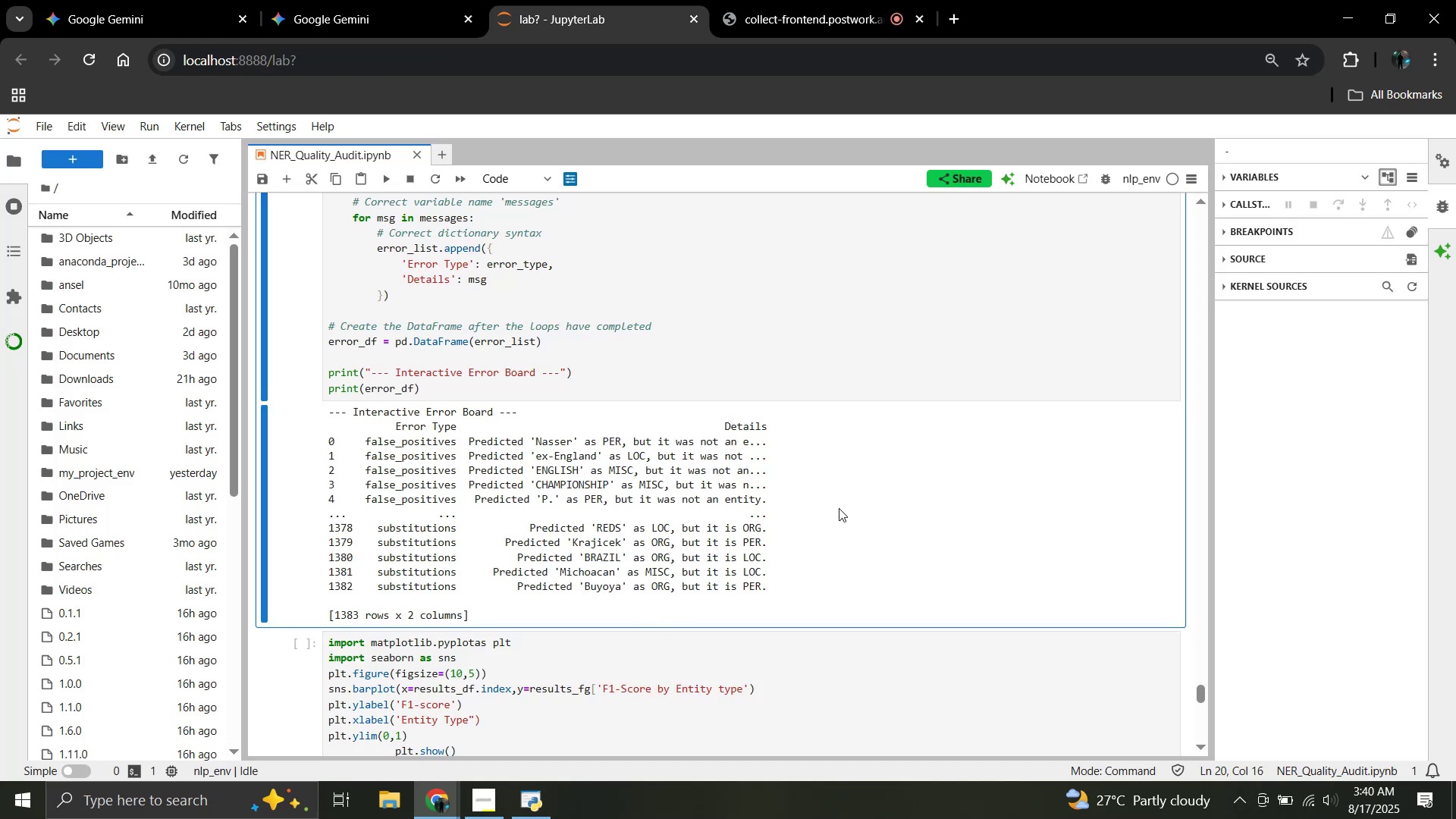 
scroll: coordinate [838, 508], scroll_direction: down, amount: 3.0
 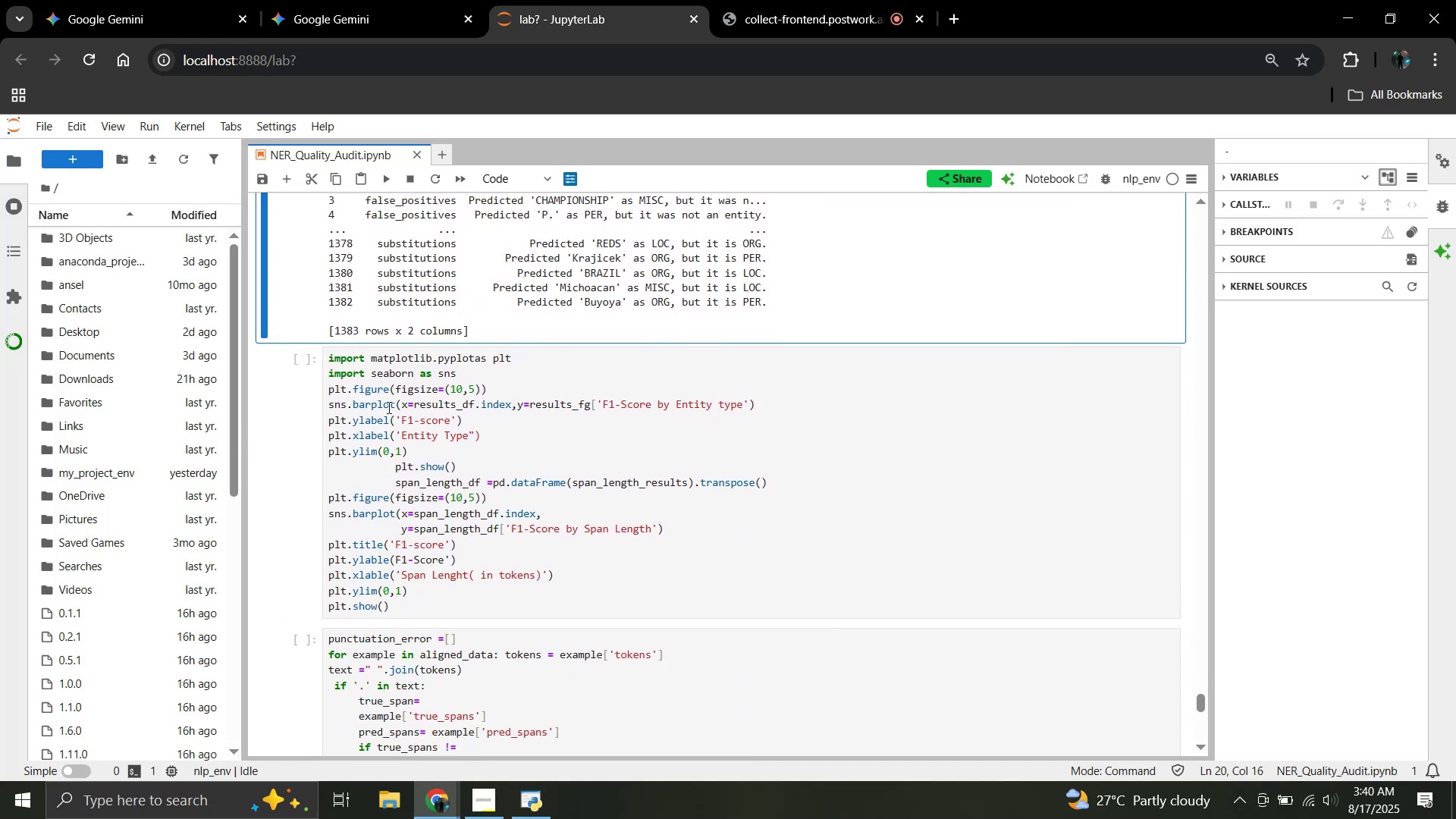 
left_click([416, 413])
 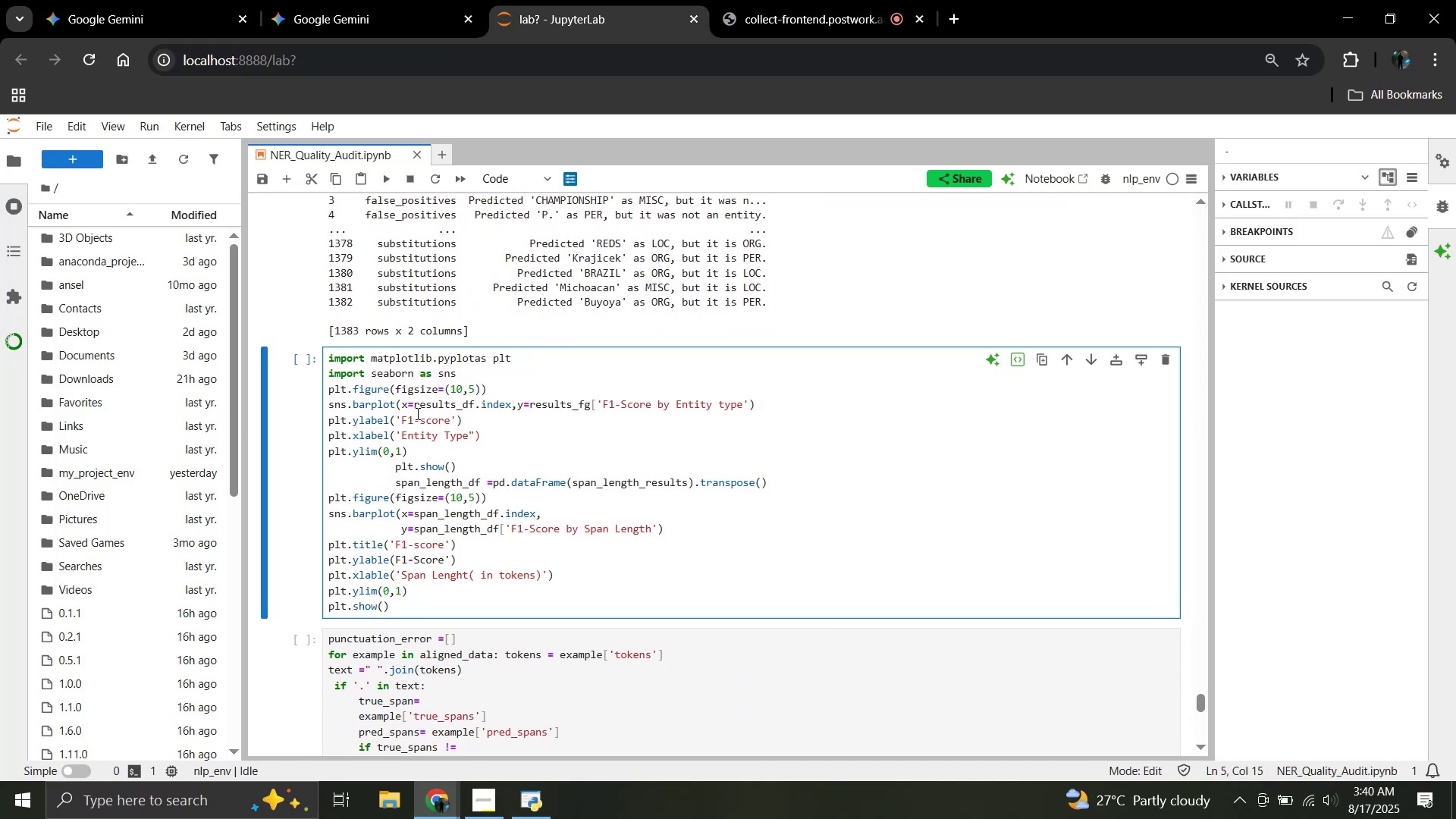 
key(Control+A)
 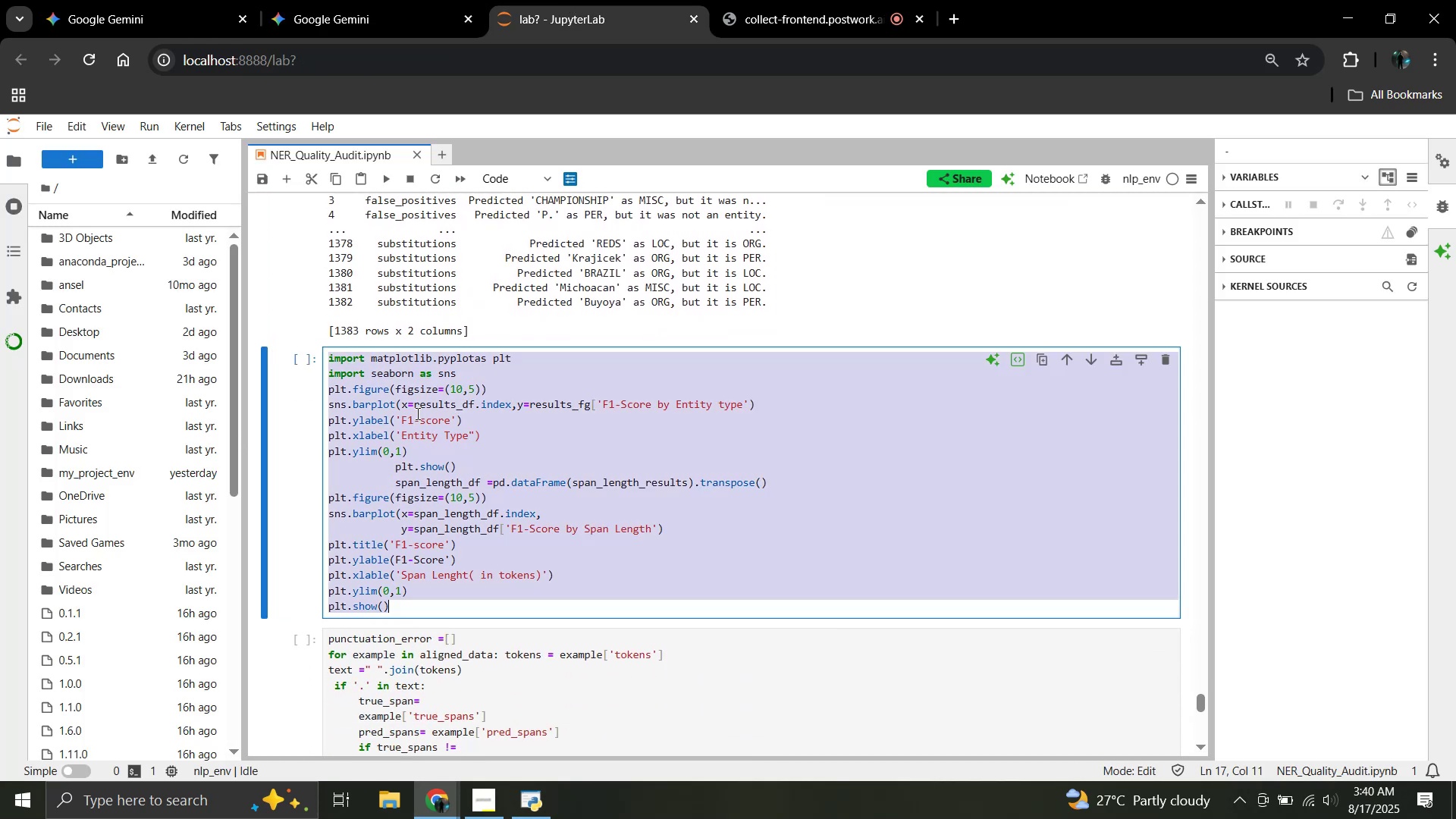 
key(Control+C)
 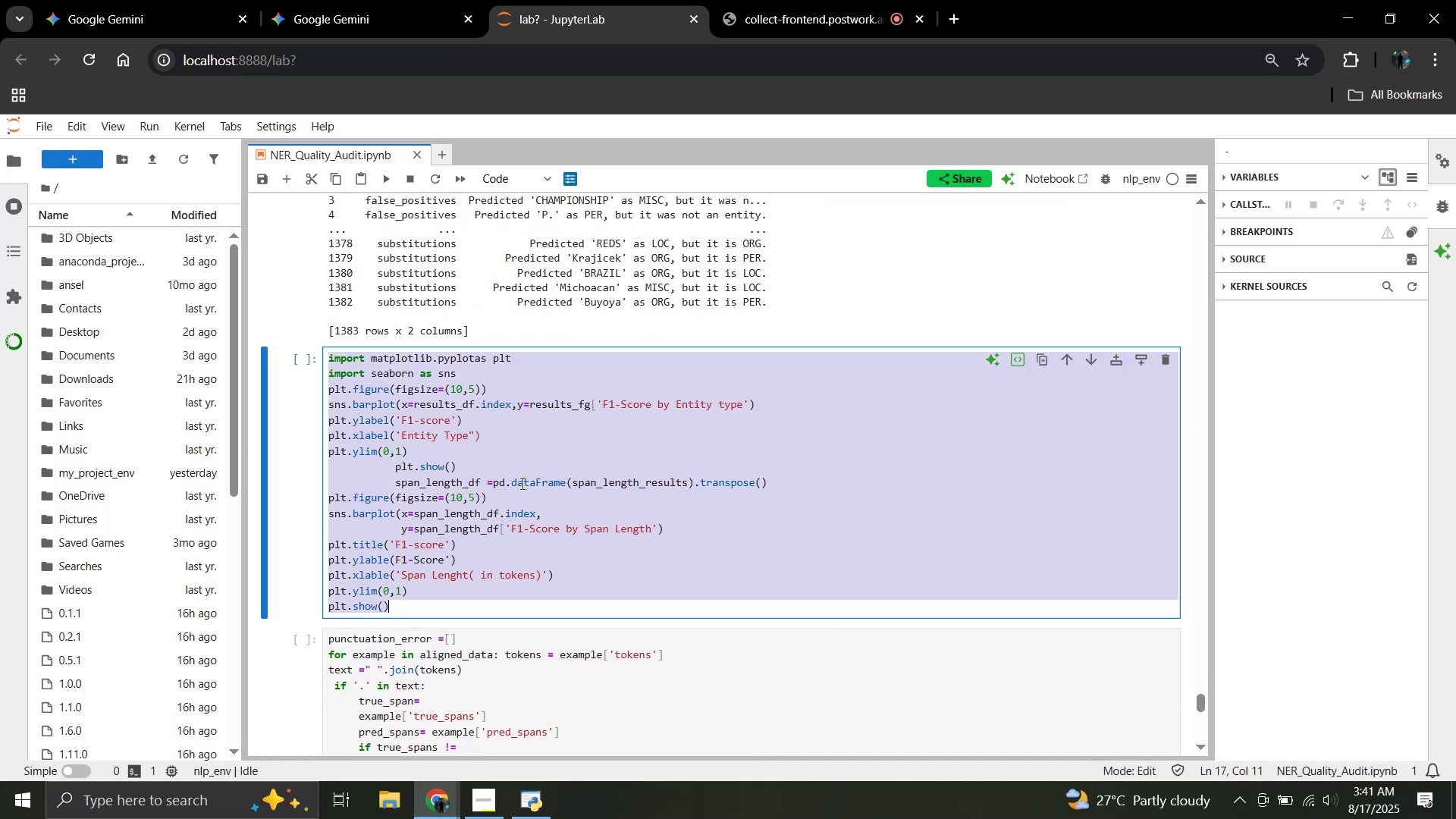 
left_click([542, 495])
 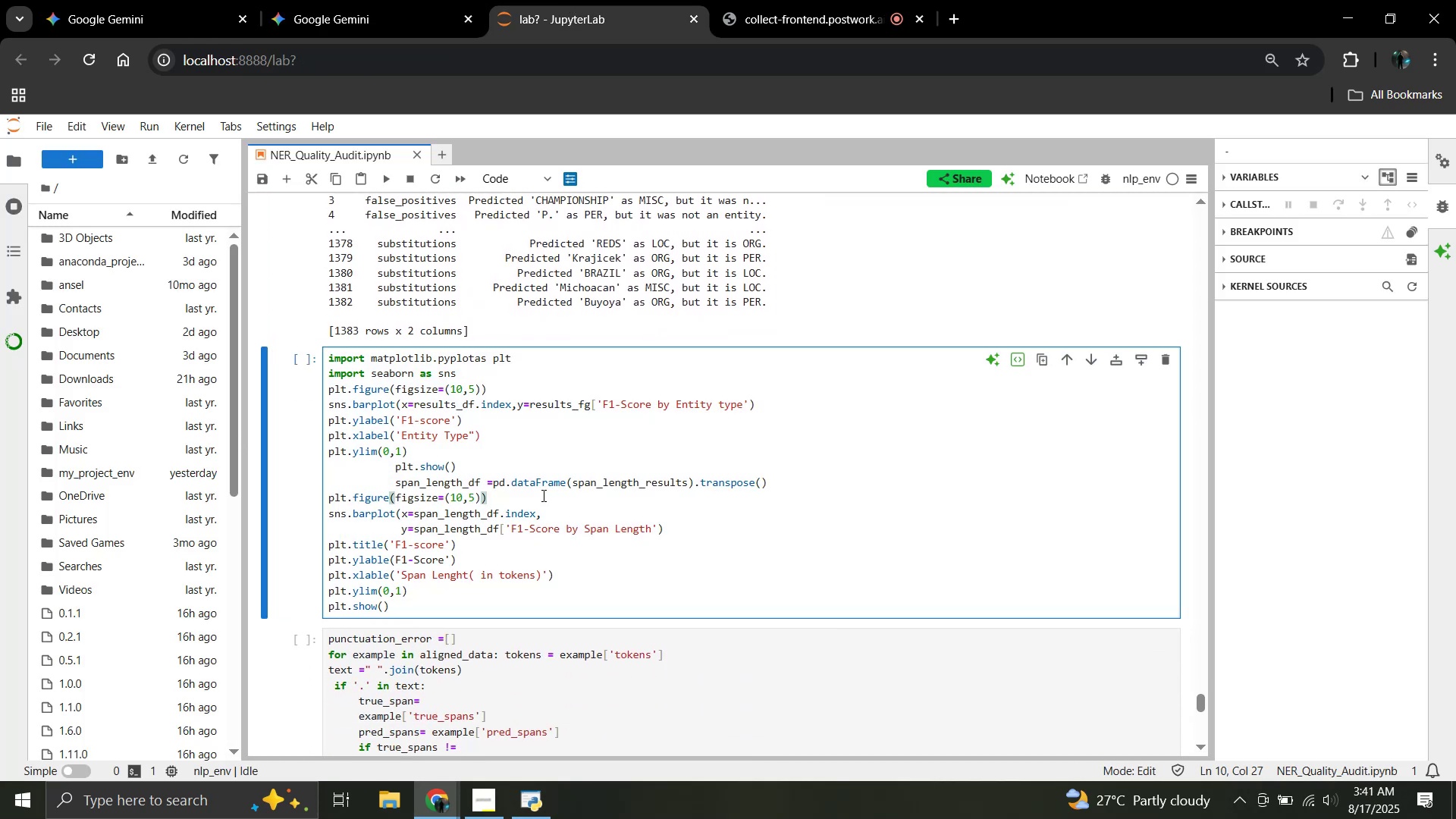 
key(Shift+Enter)
 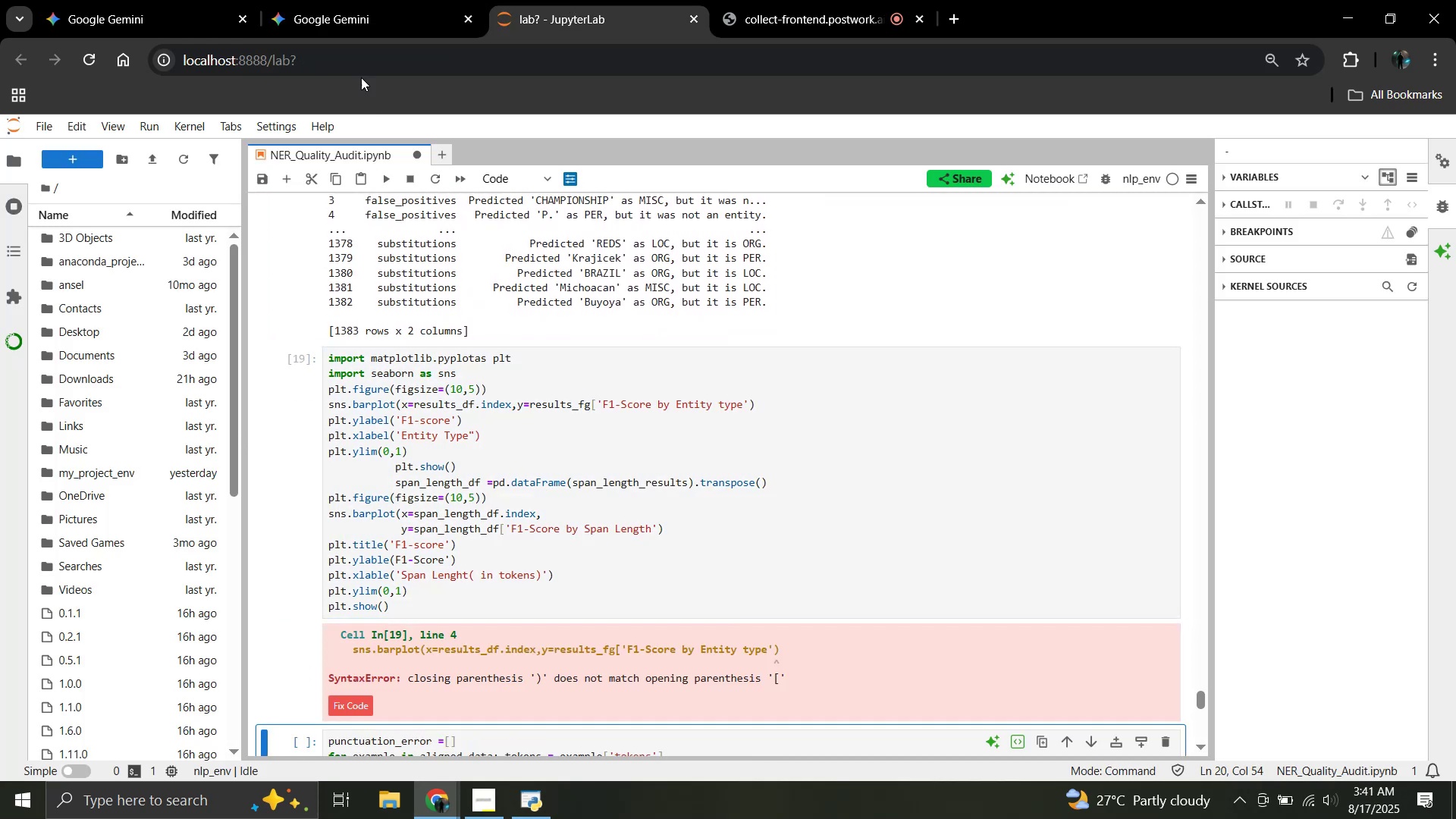 
left_click([317, 0])
 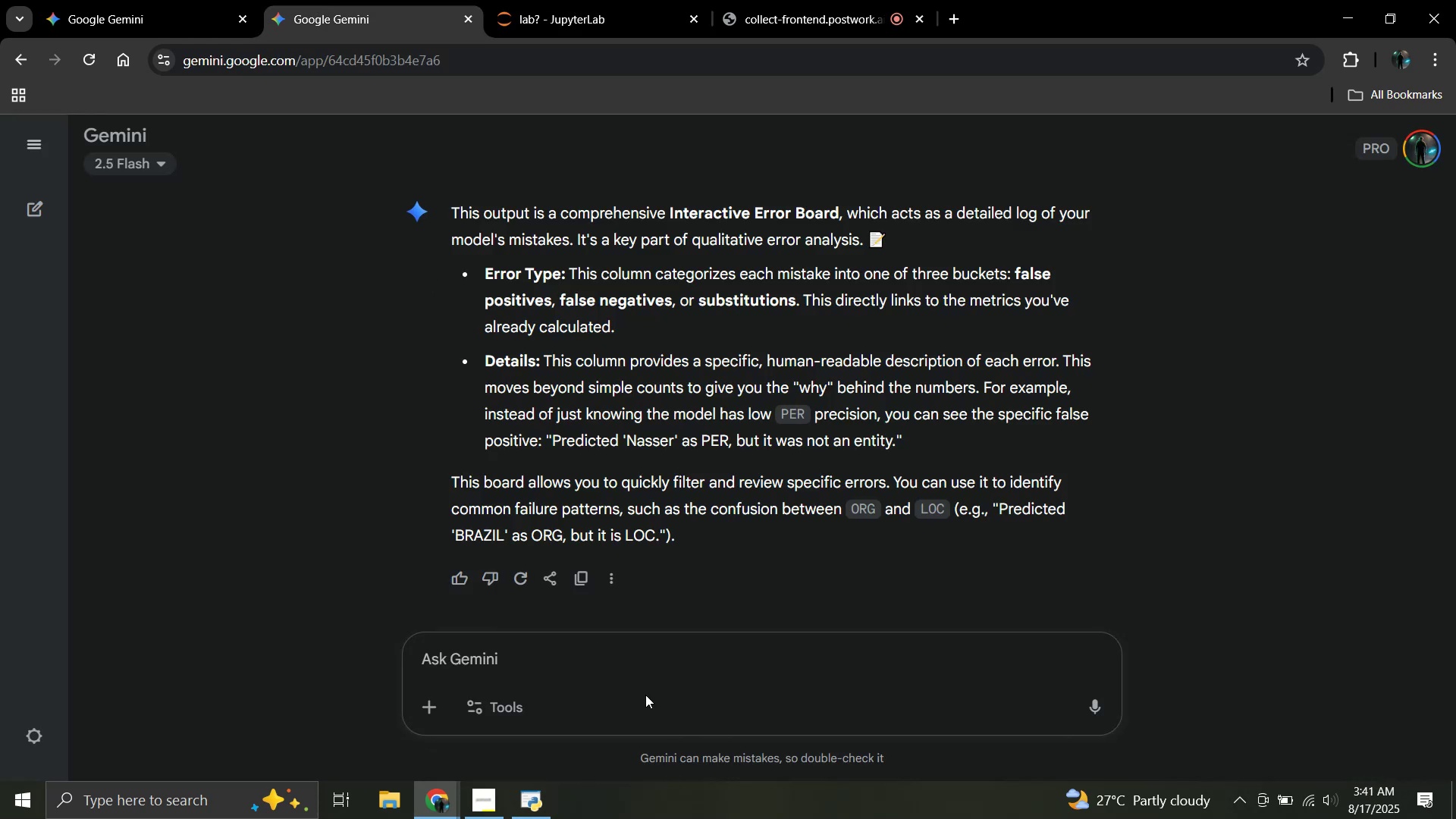 
key(Control+V)
 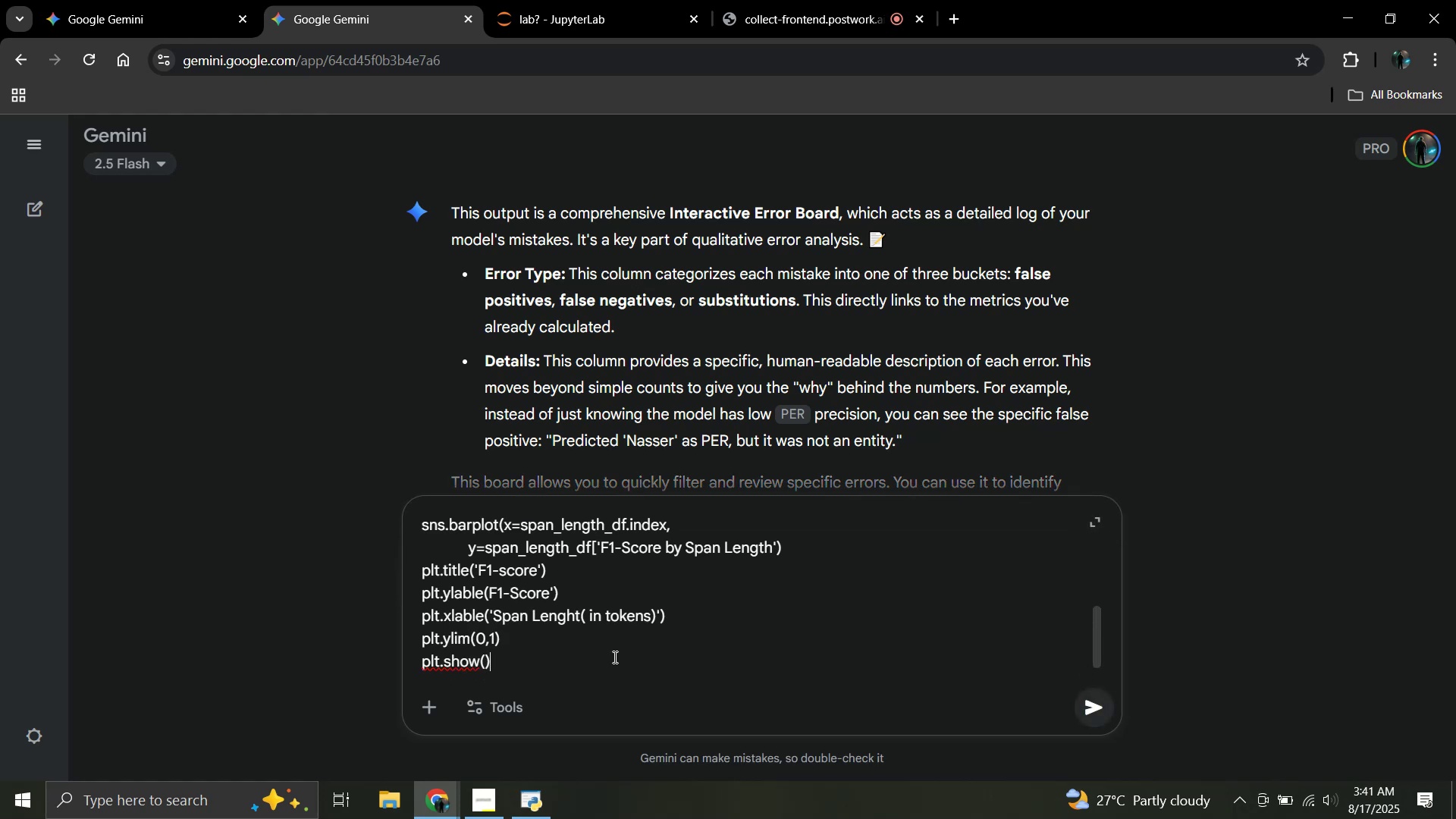 
key(Enter)
 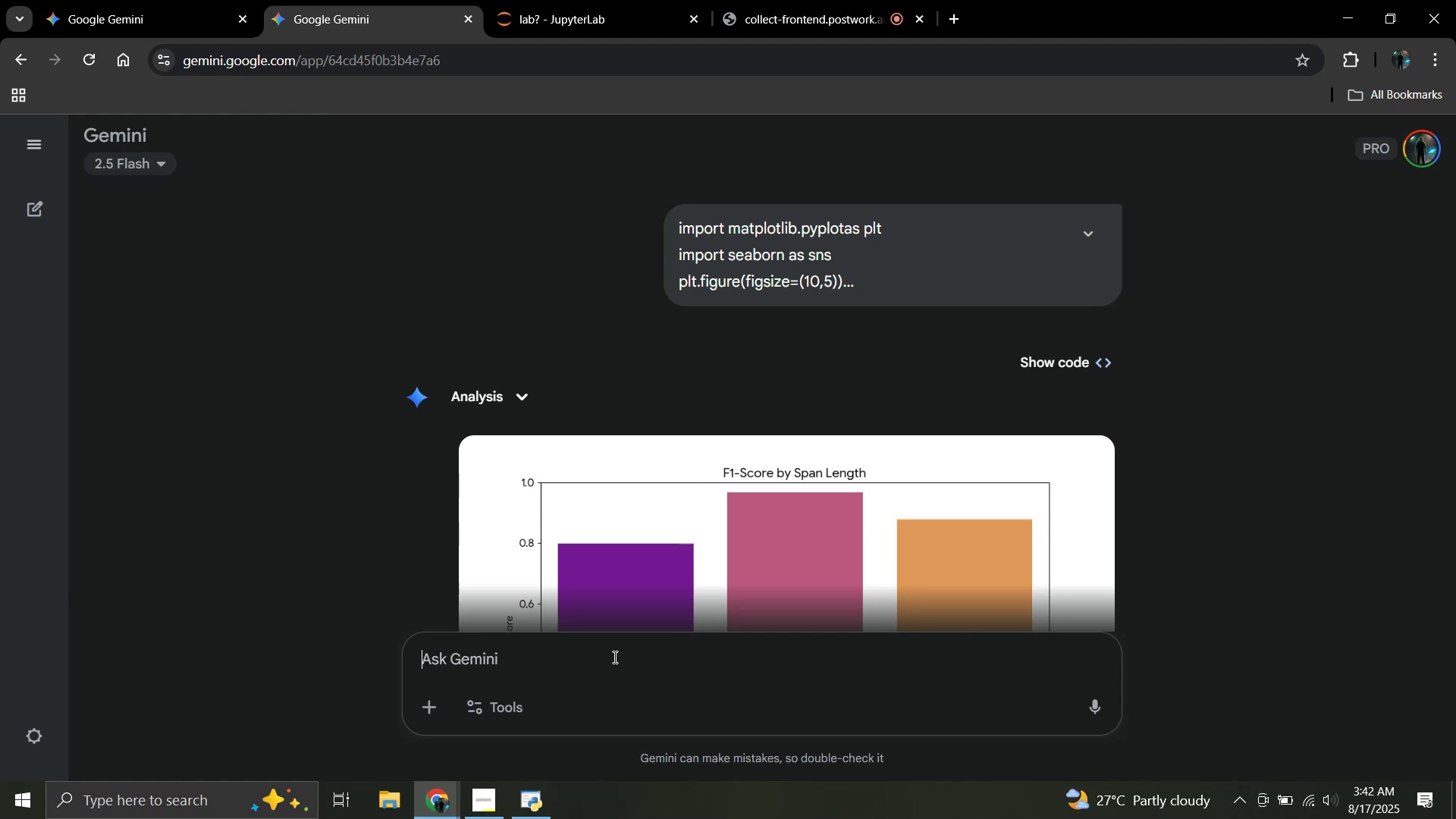 
wait(69.19)
 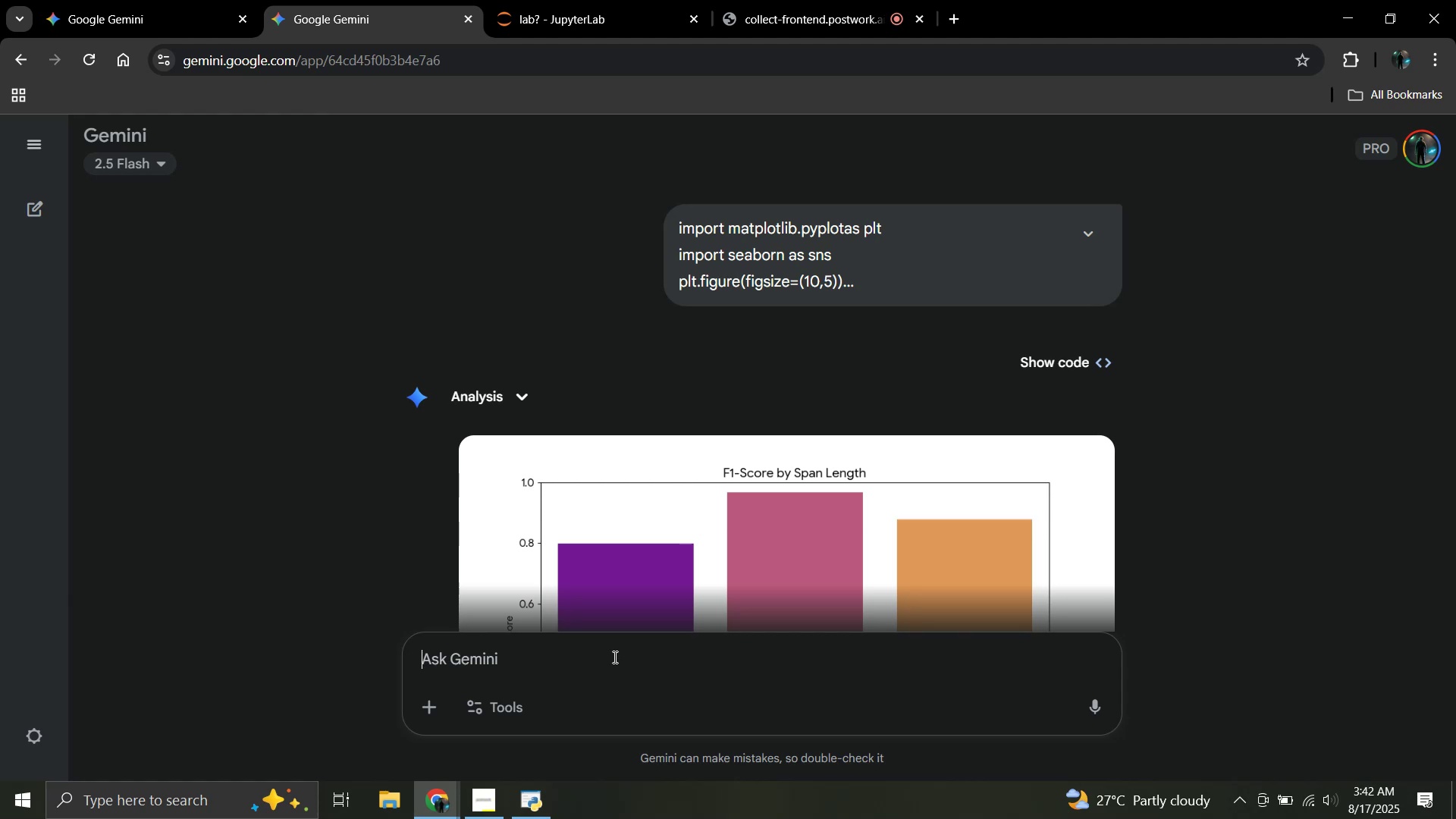 
scroll: coordinate [986, 422], scroll_direction: down, amount: 5.0
 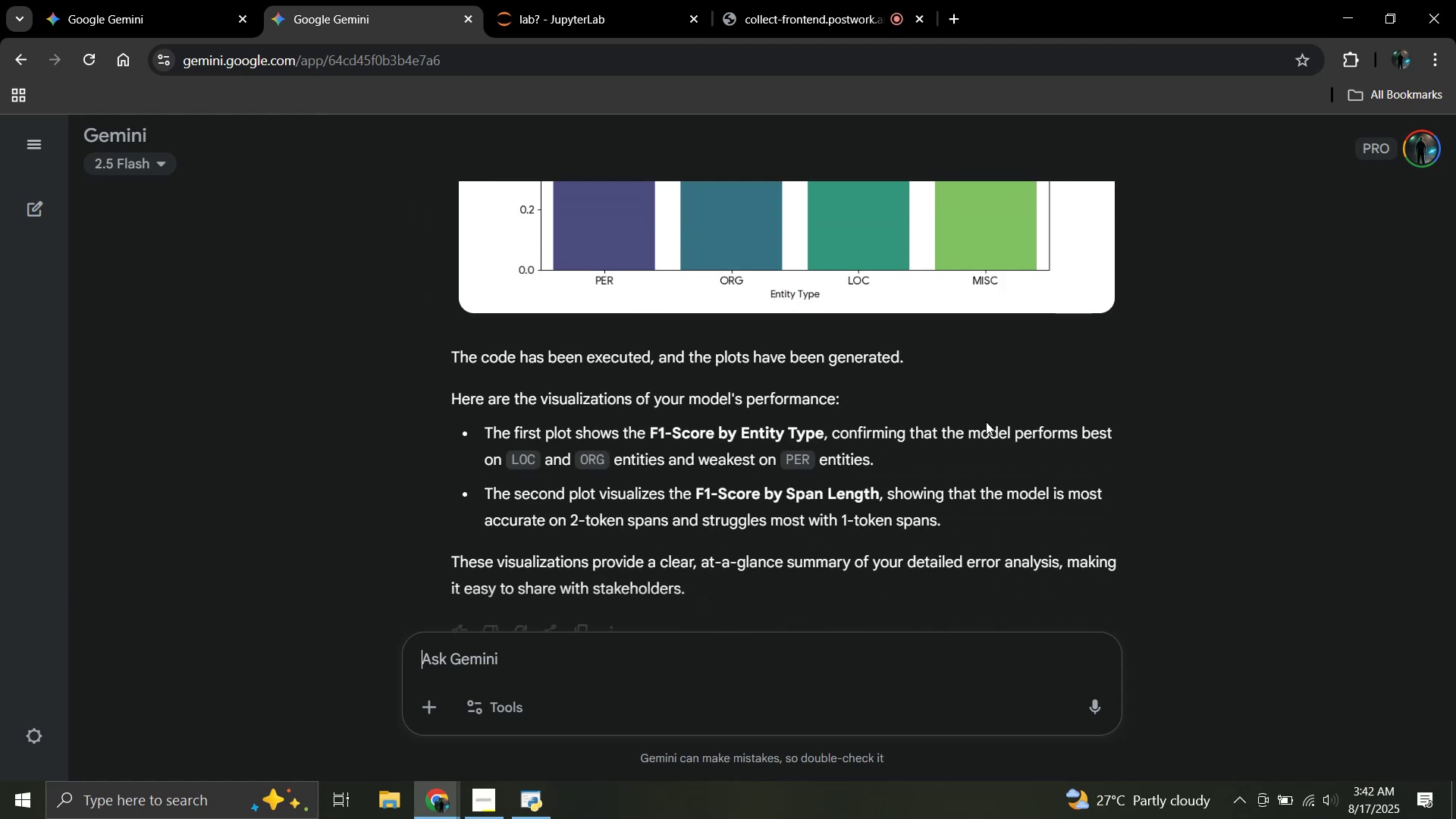 
scroll: coordinate [986, 422], scroll_direction: up, amount: 11.0
 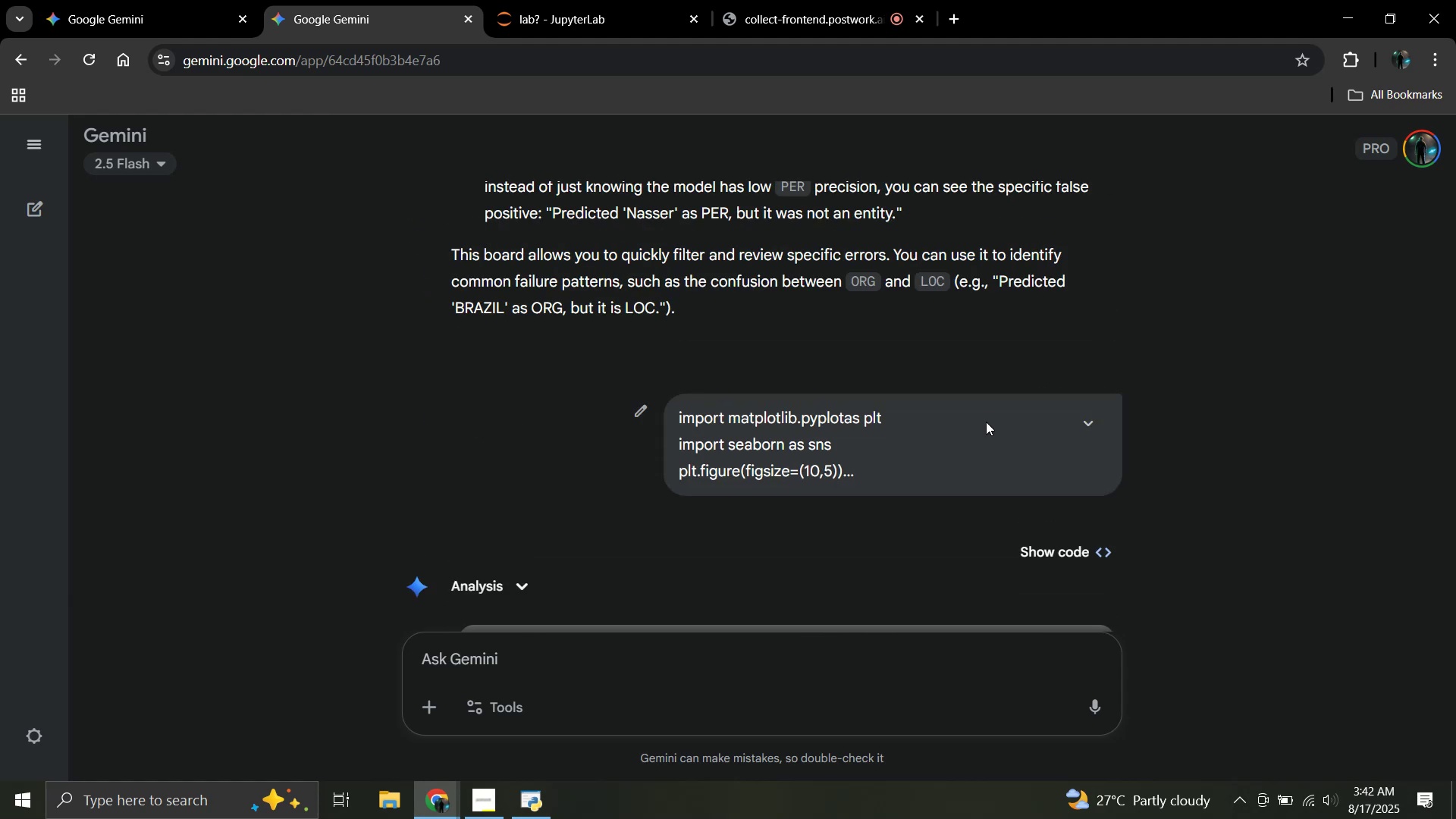 
scroll: coordinate [986, 422], scroll_direction: down, amount: 6.0
 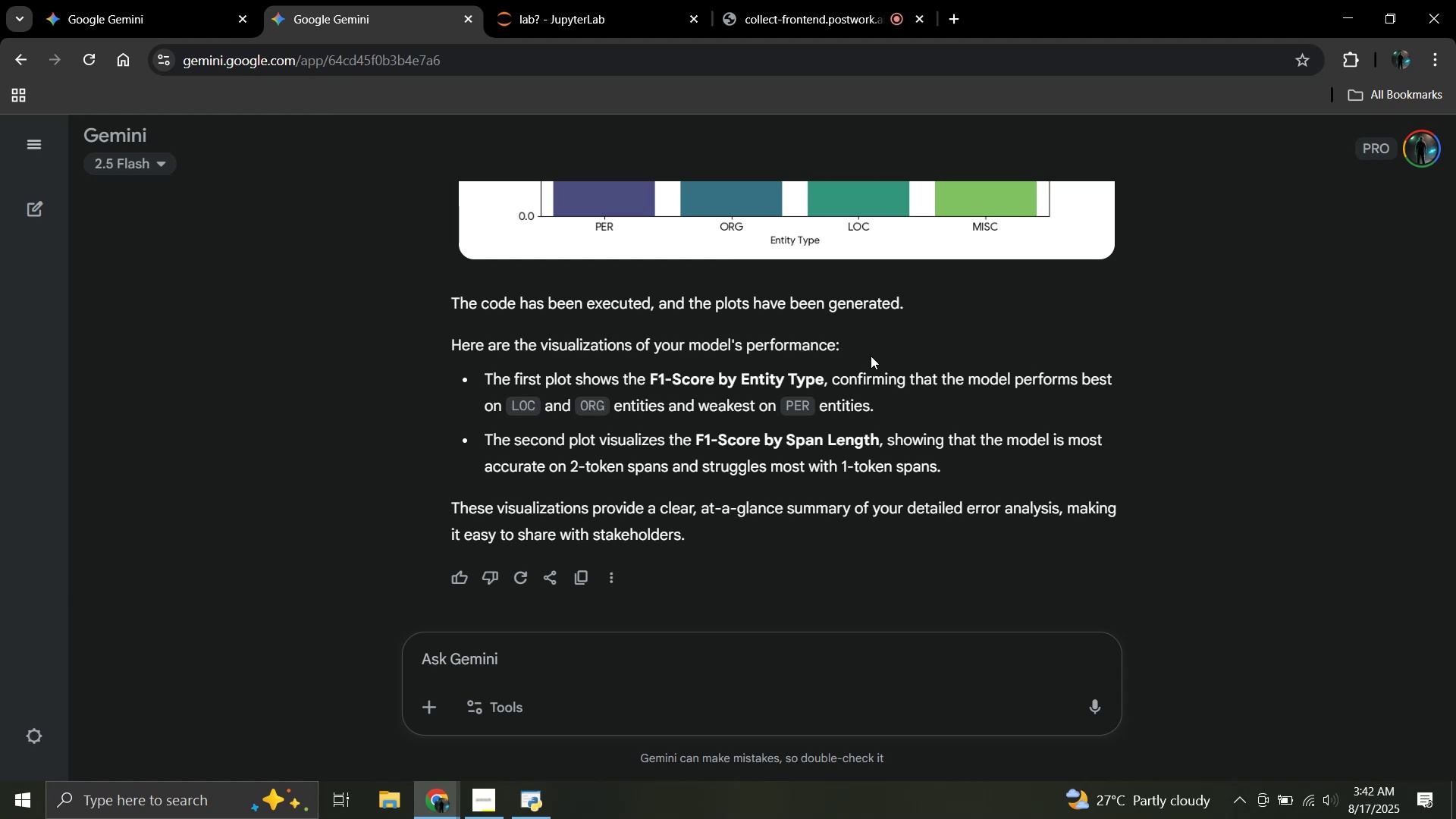 
wait(22.4)
 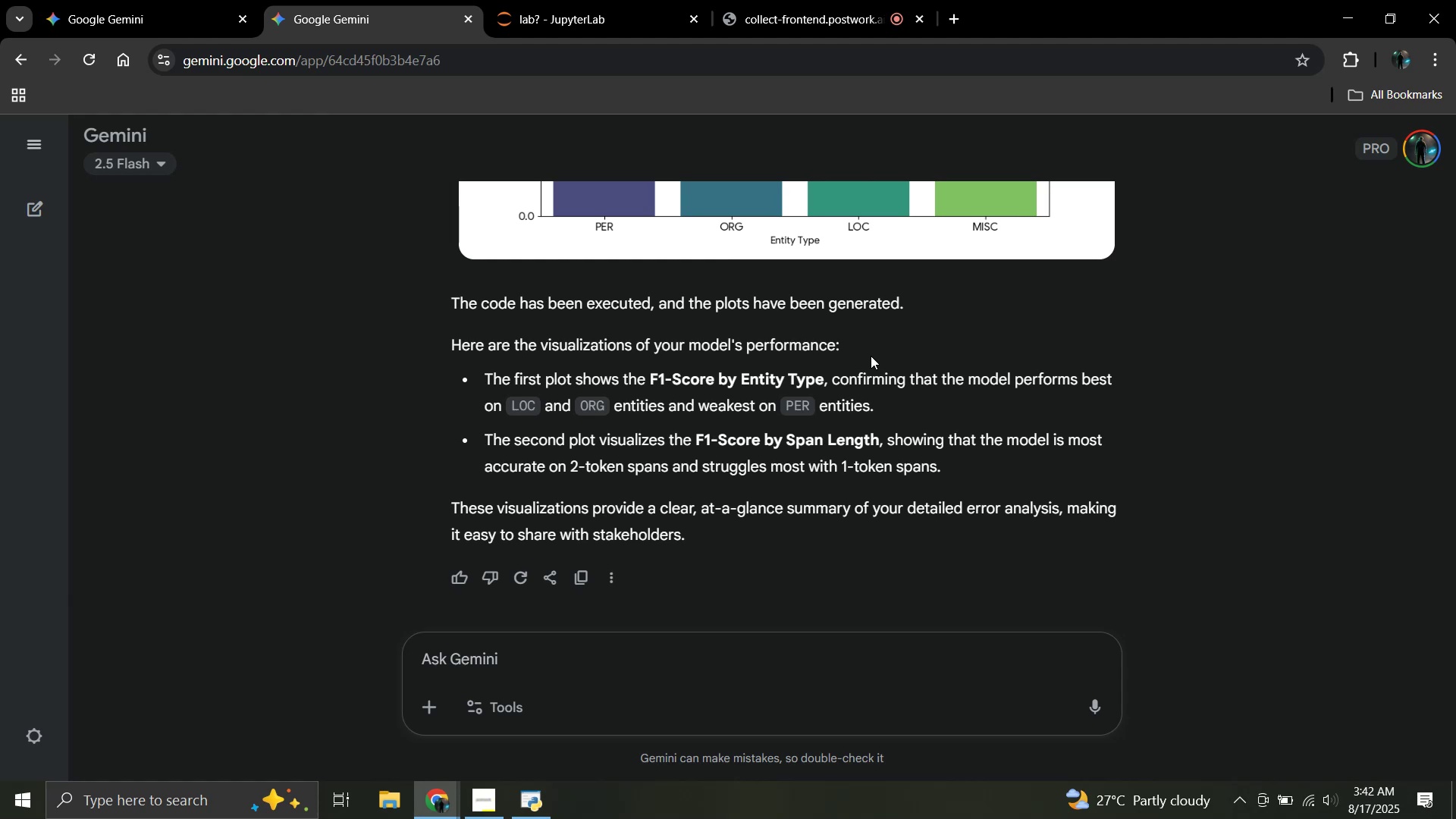 
left_click([585, 0])
 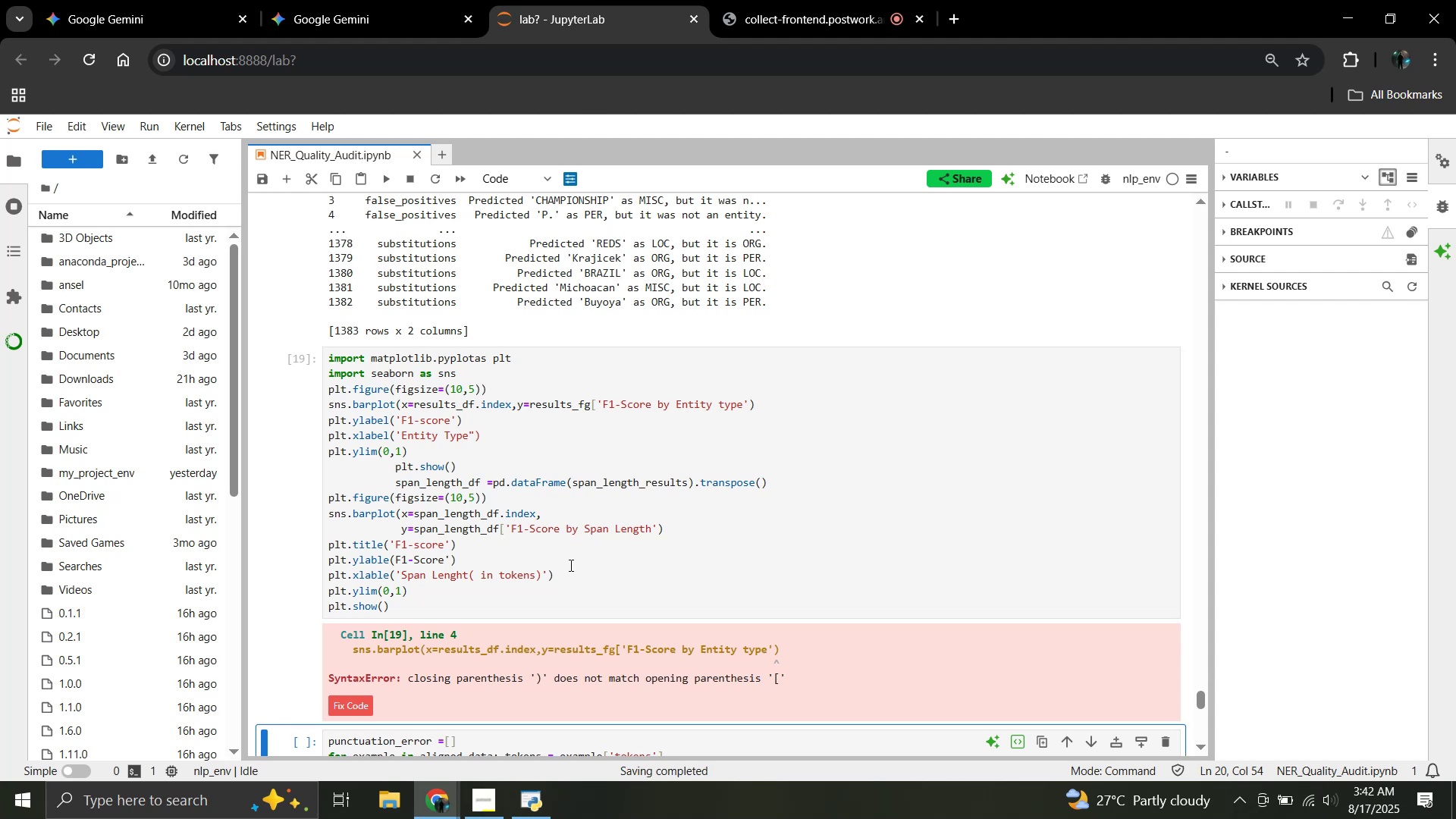 
left_click([570, 565])
 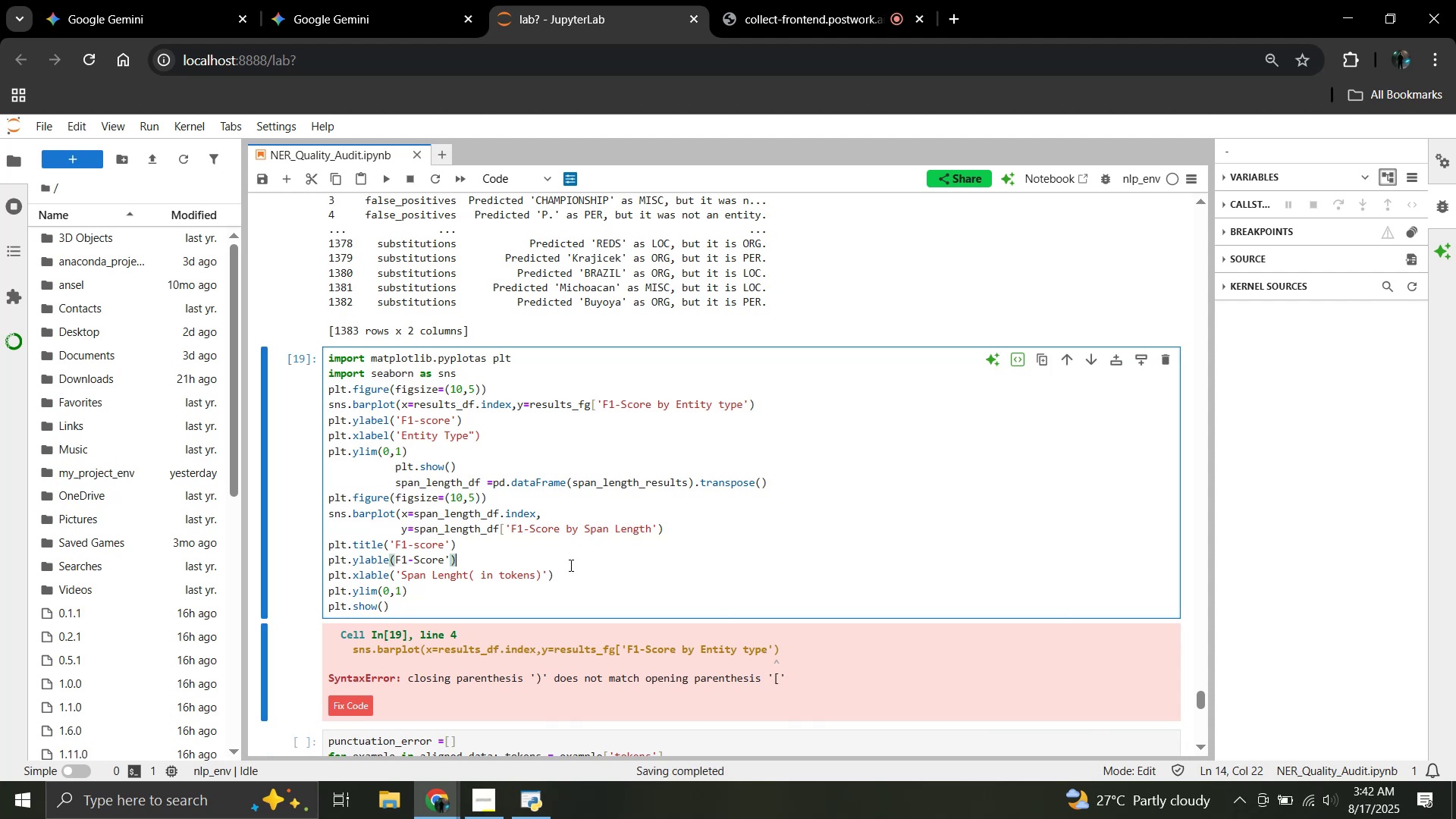 
key(Control+A)
 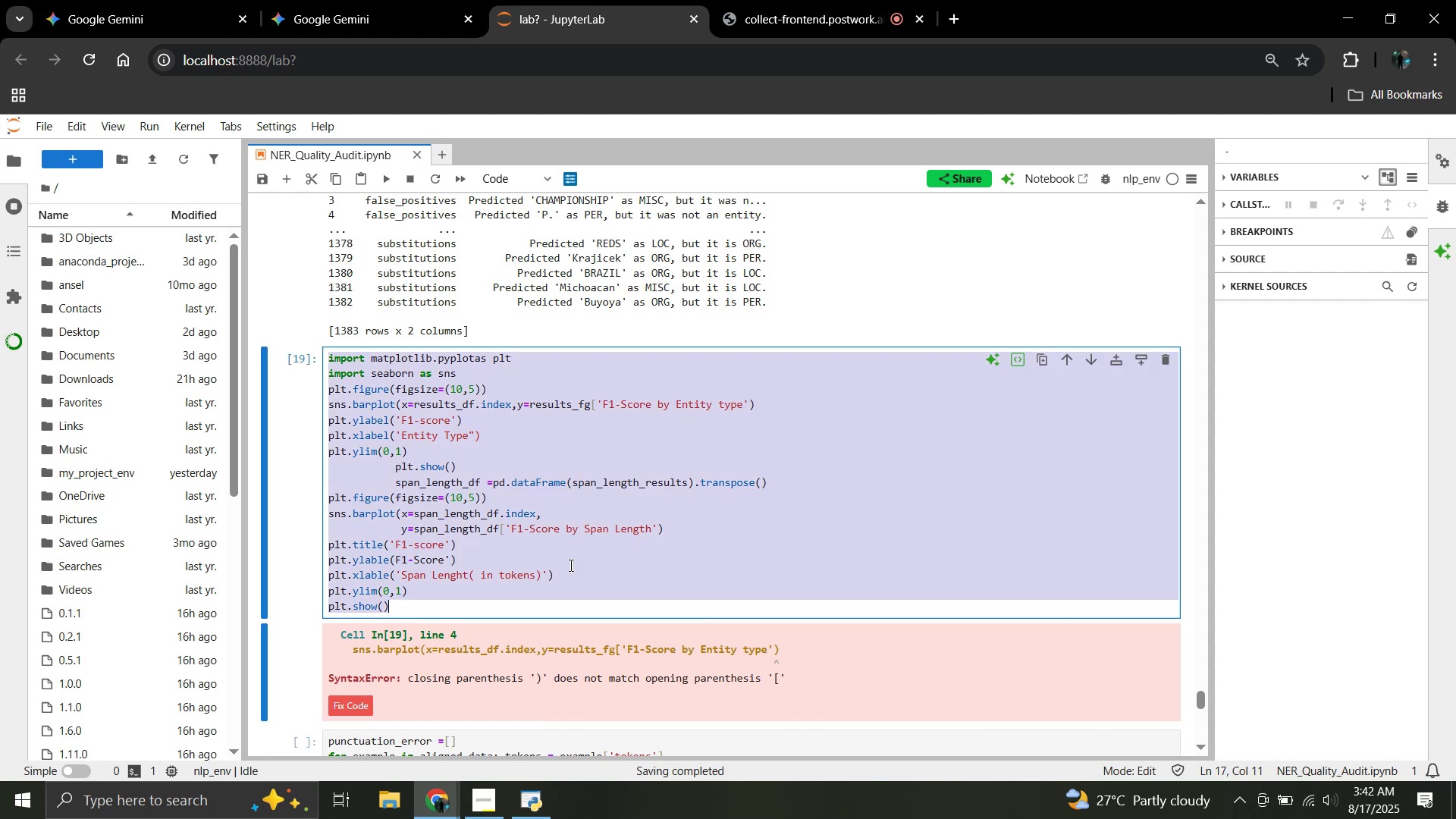 
key(Control+C)
 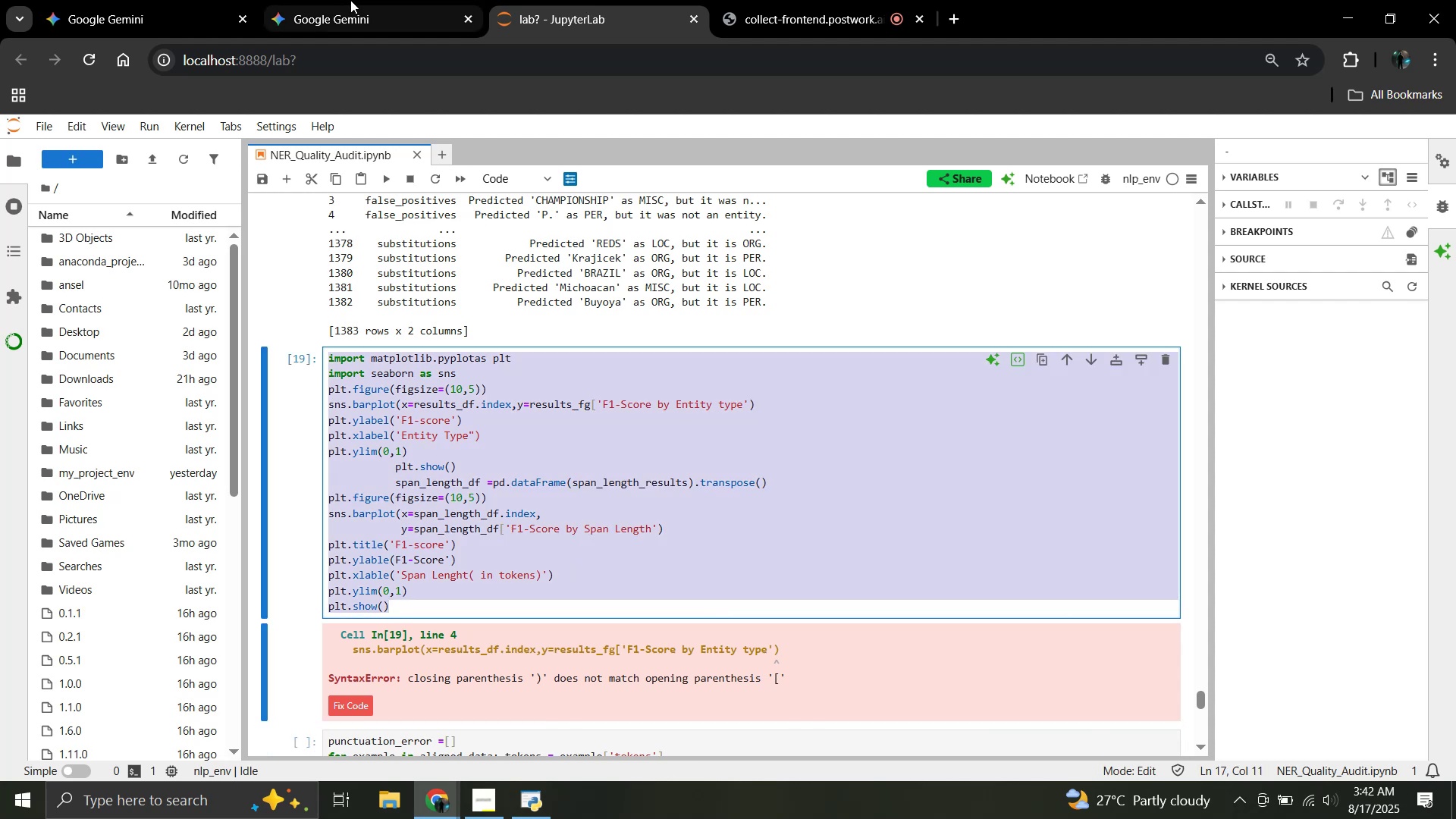 
left_click([346, 0])
 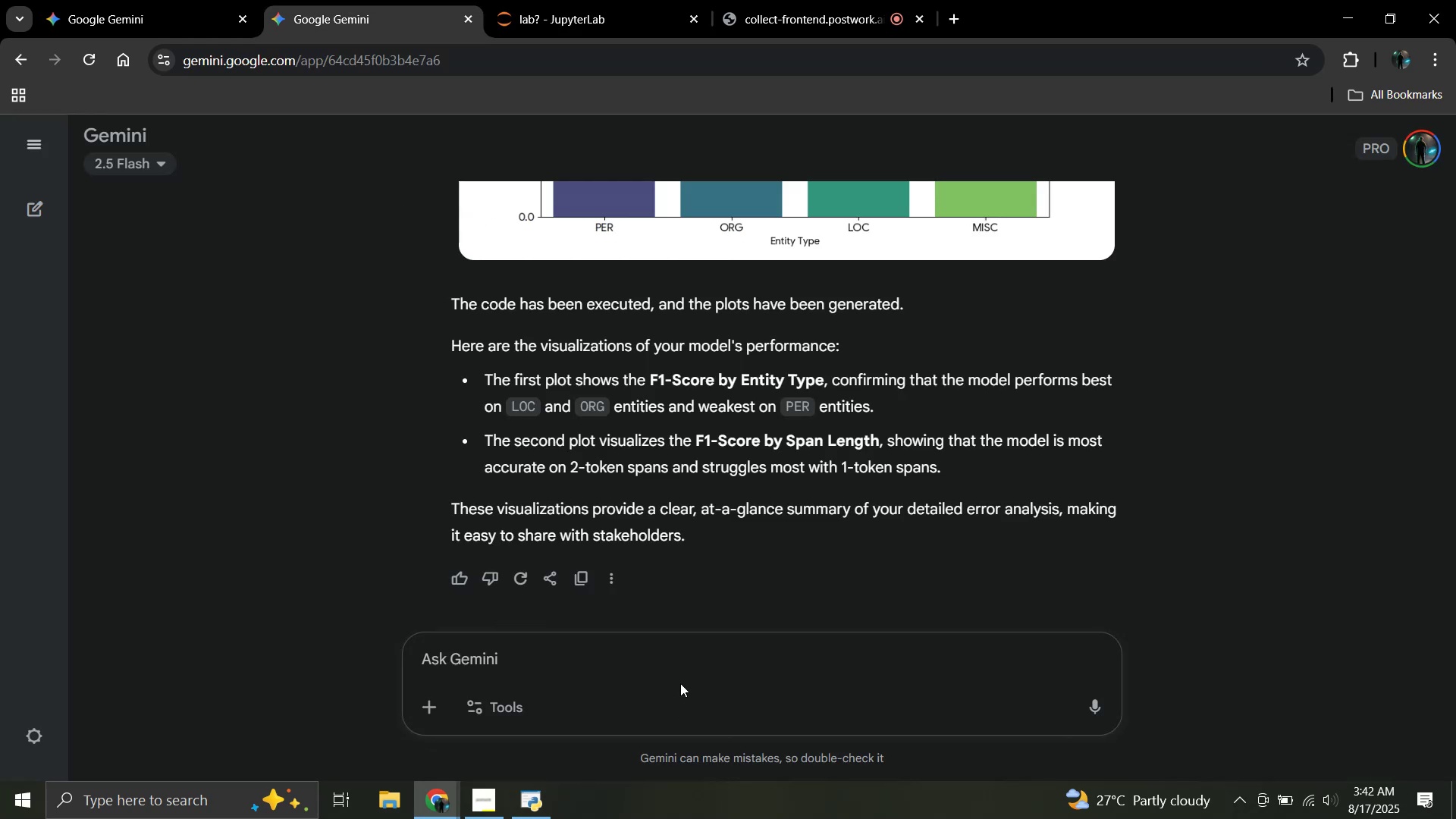 
key(Control+ControlLeft)
 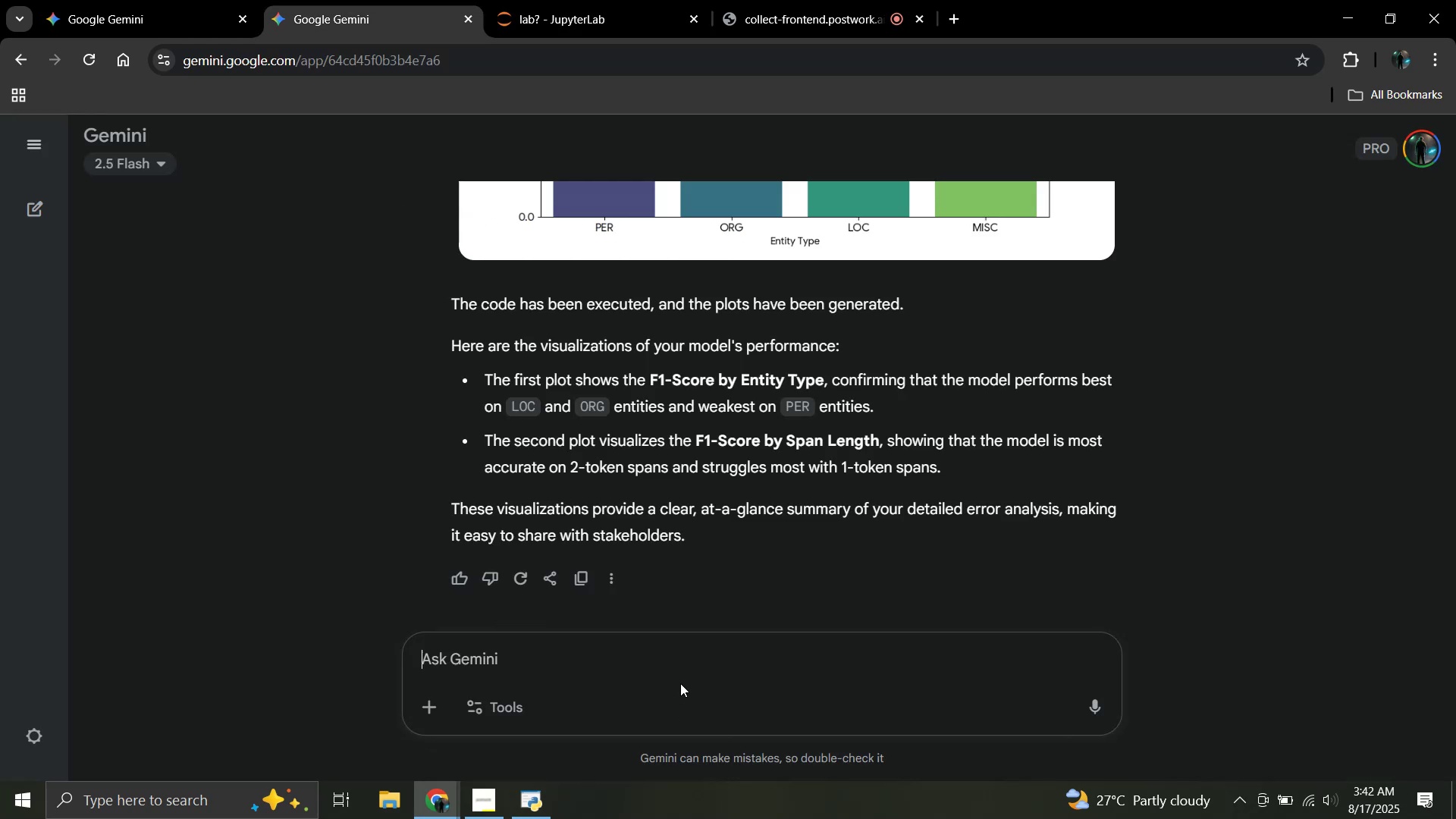 
key(Control+V)
 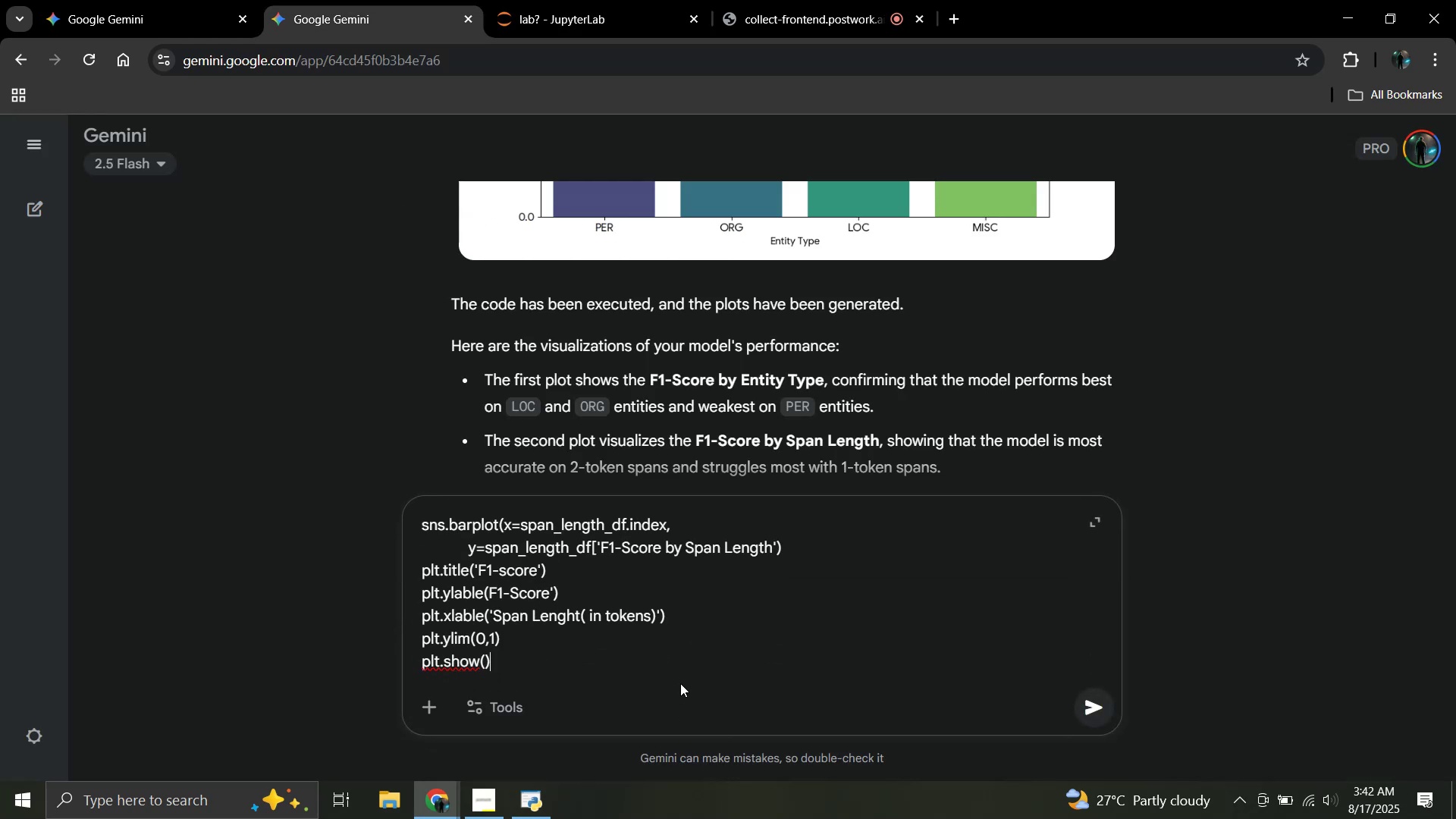 
key(Shift+Enter)
 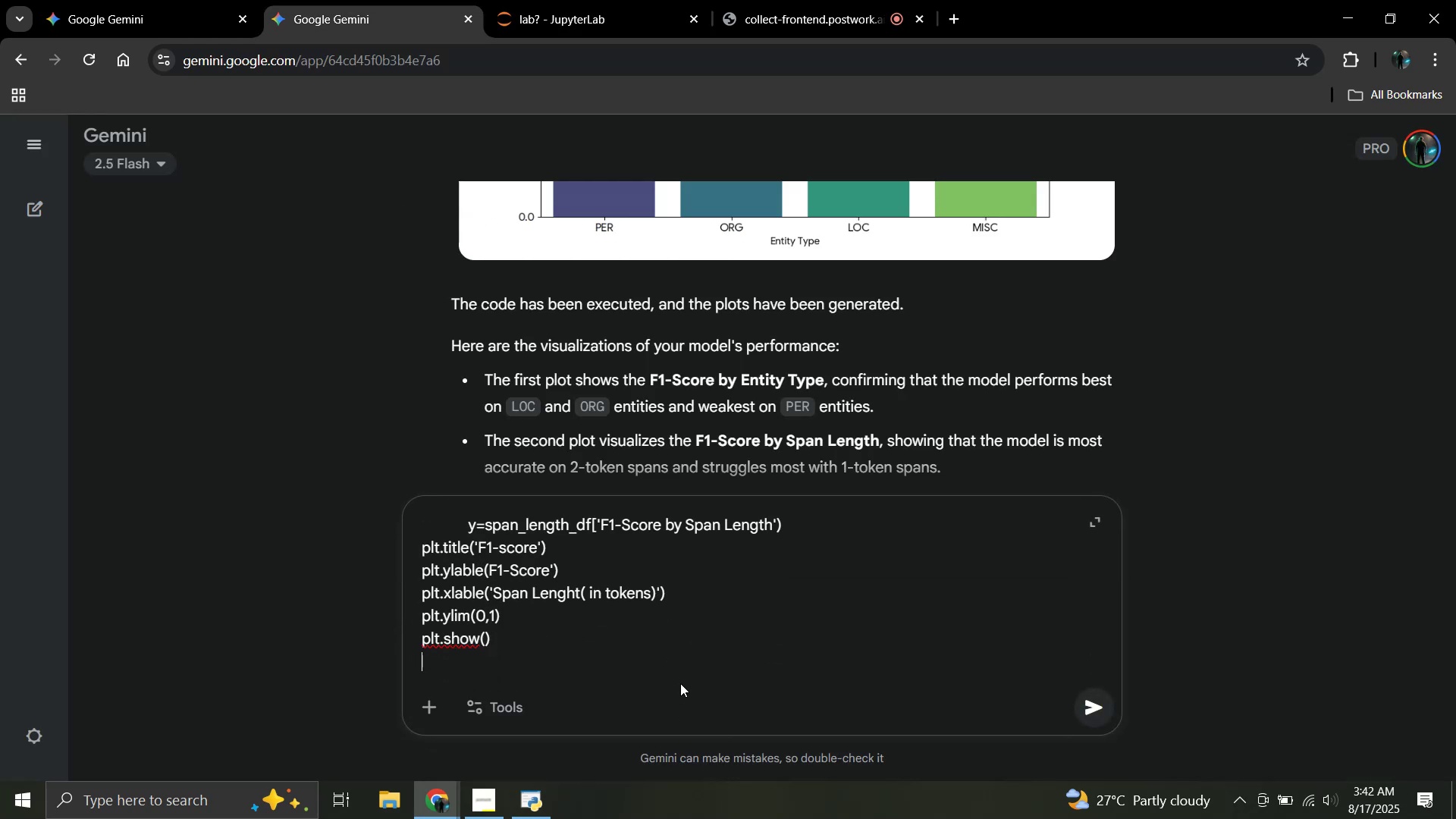 
key(Shift+Enter)
 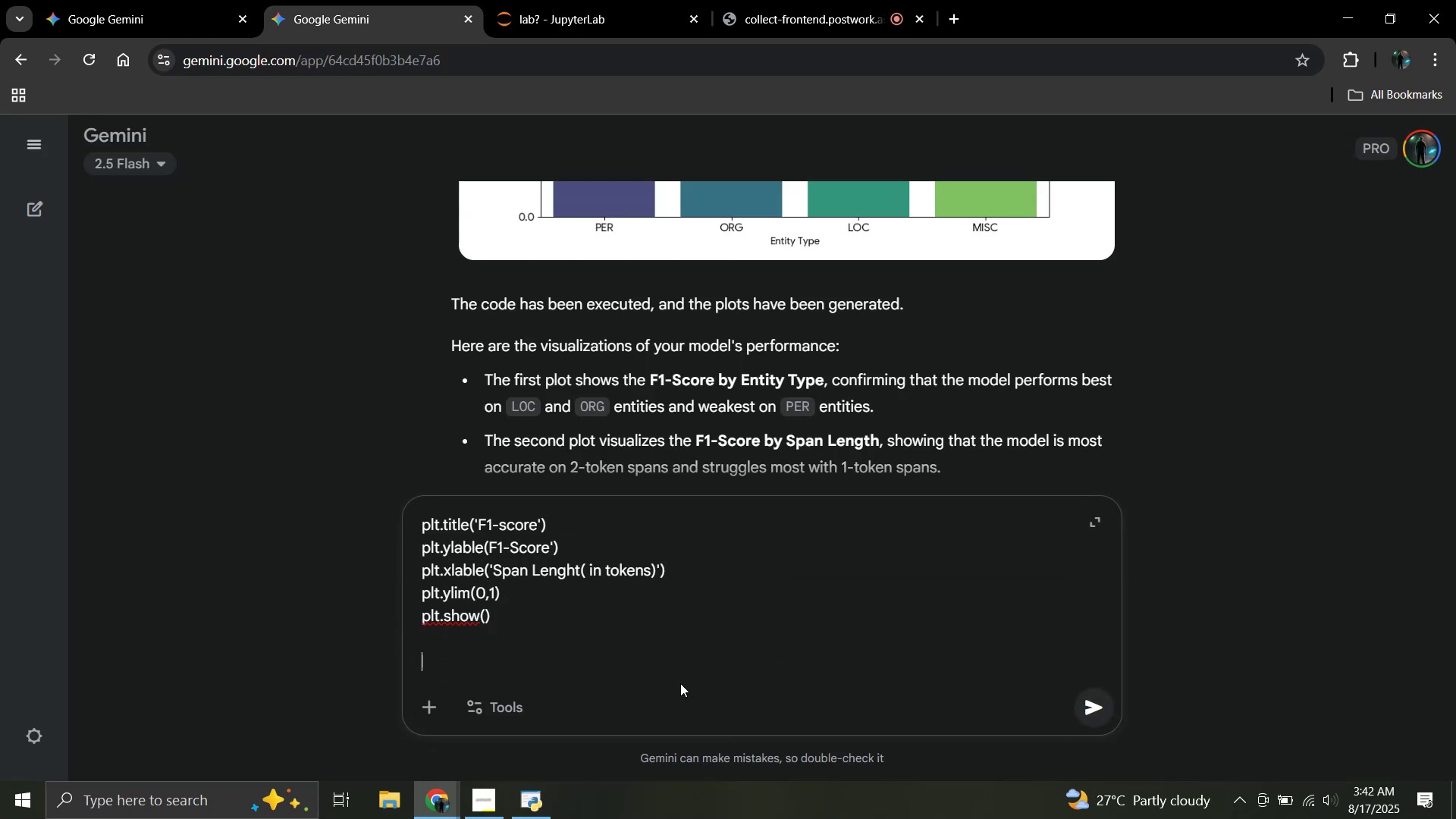 
type(s)
key(Backspace)
type(is this code correct>)
key(Backspace)
type(?)
 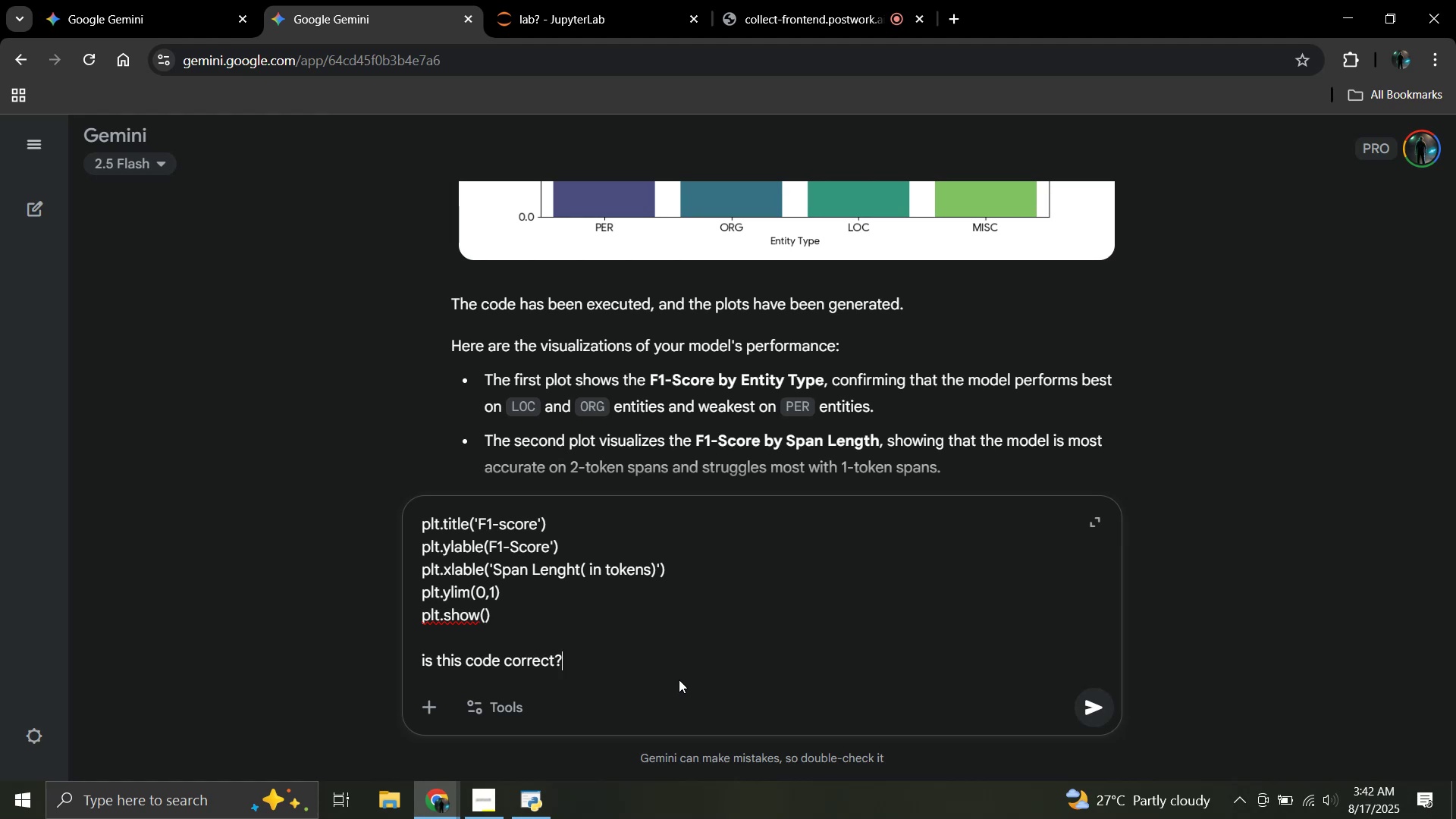 
 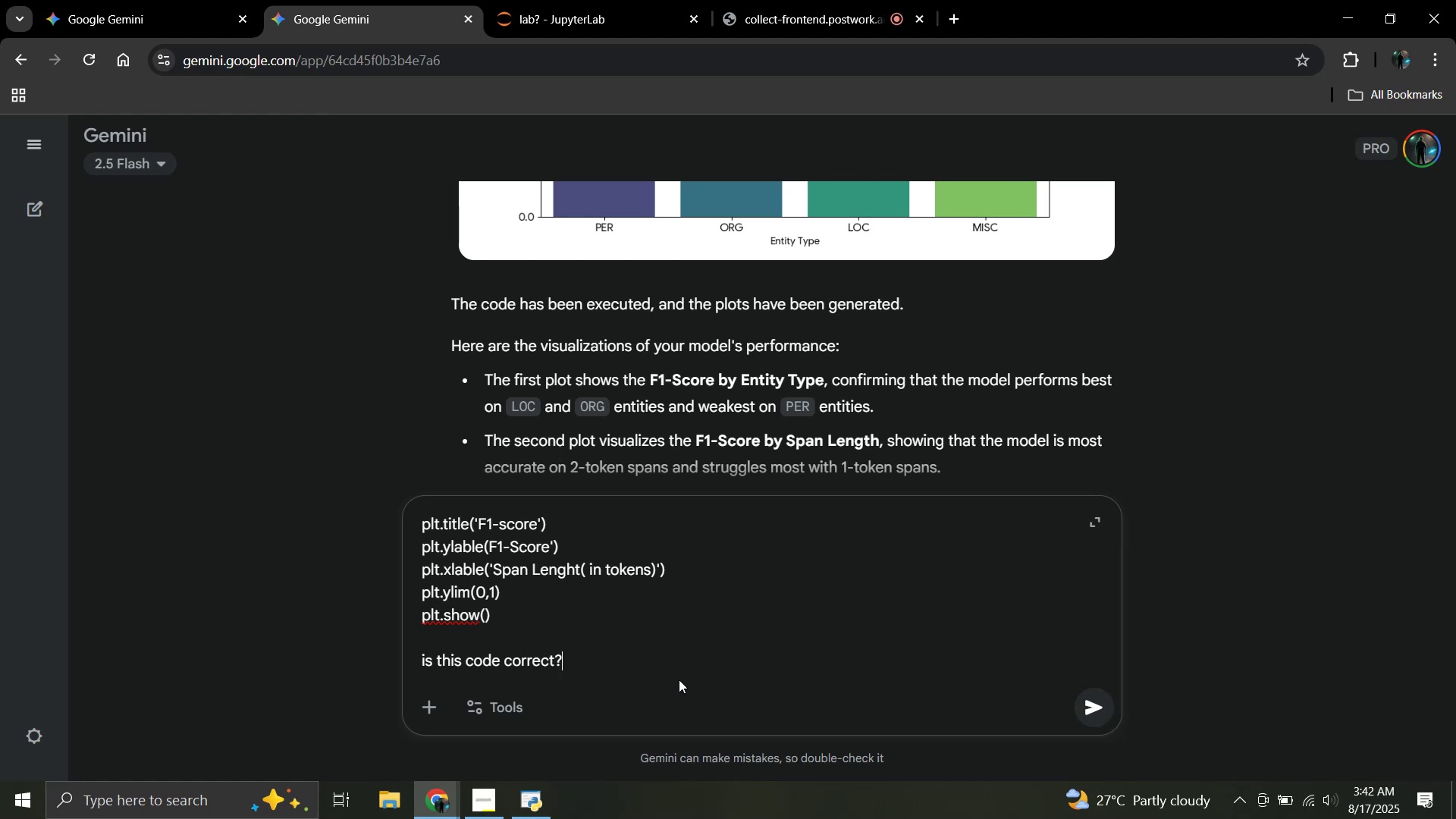 
key(Enter)
 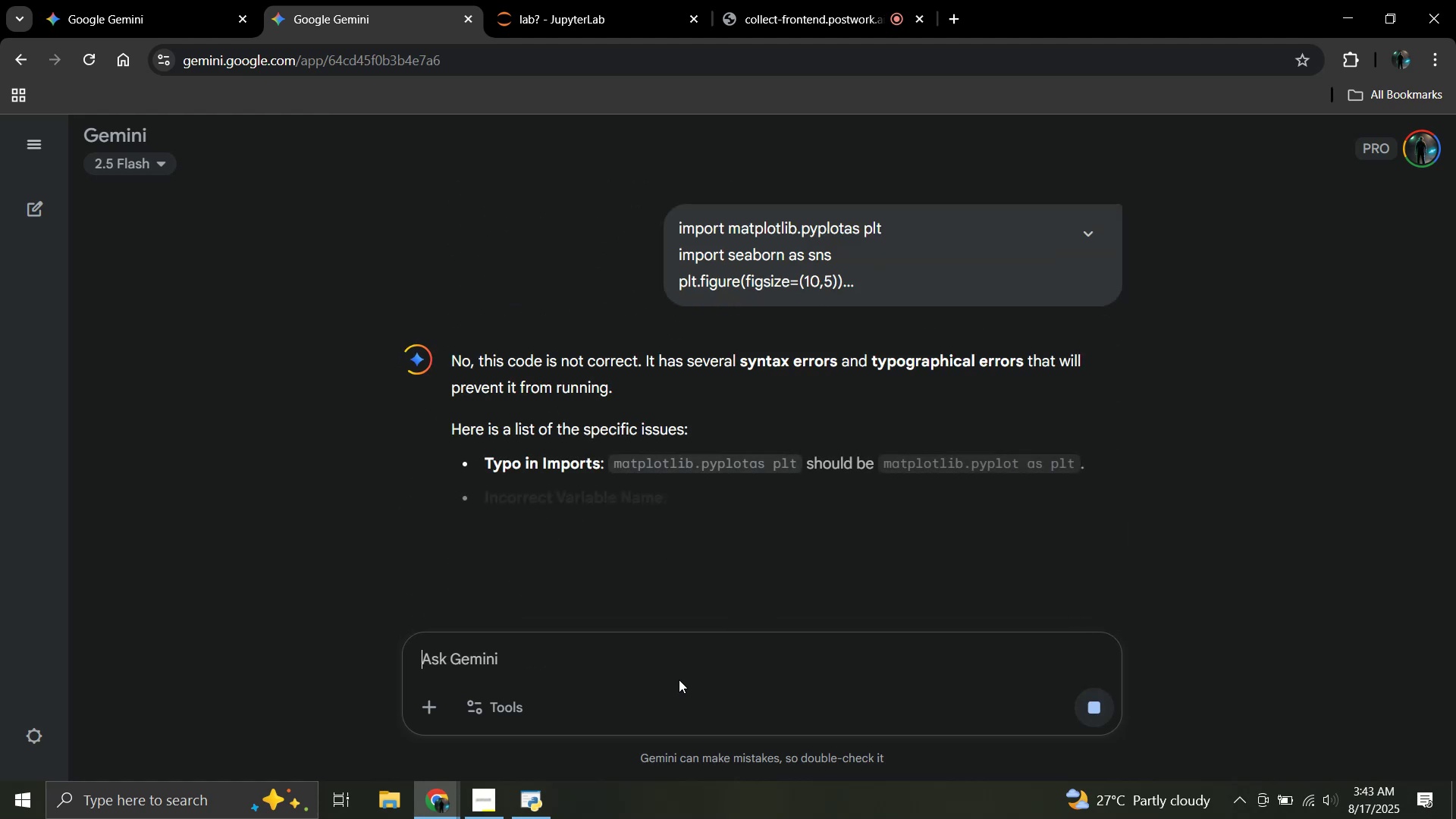 
wait(5.95)
 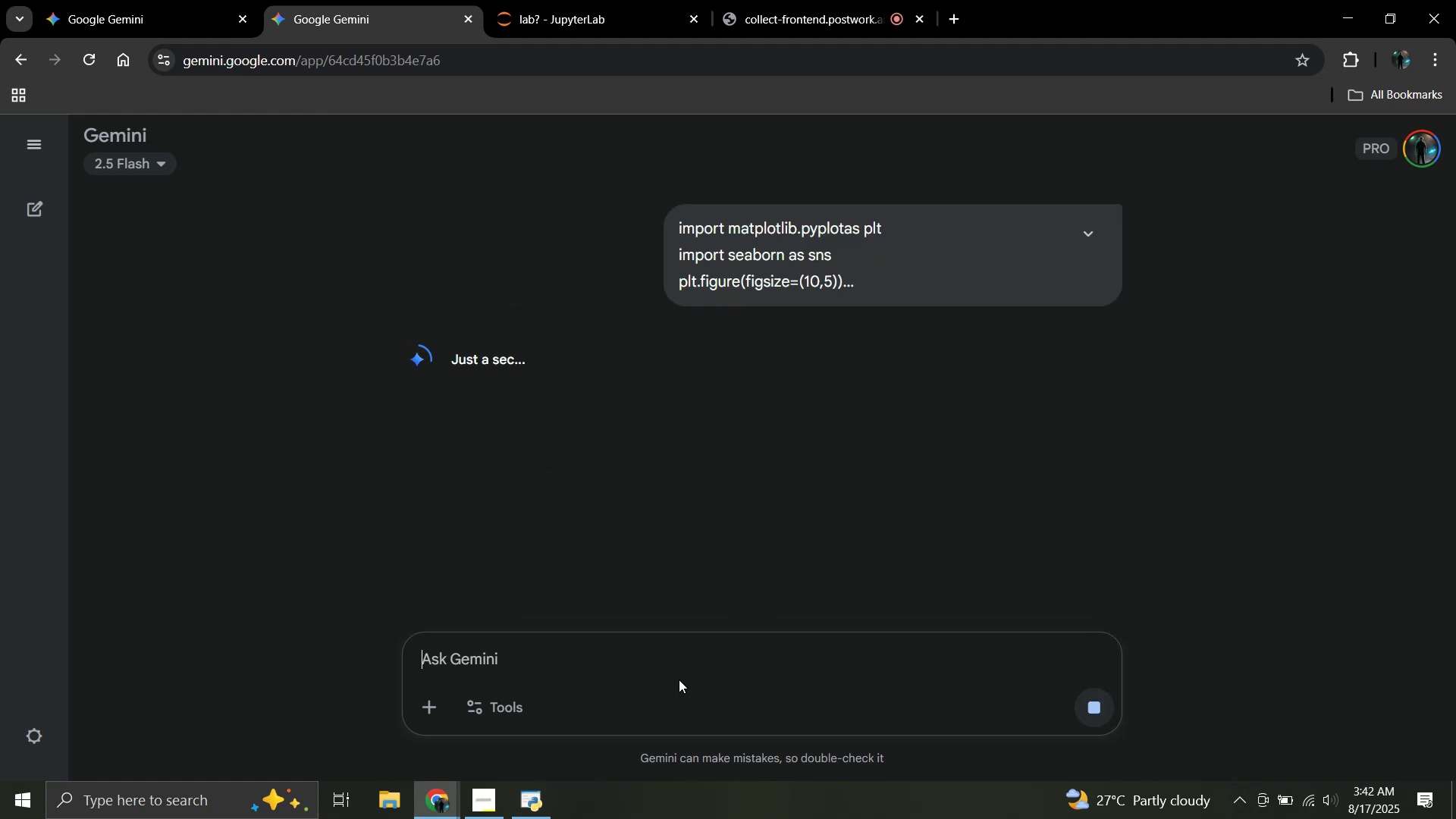 
scroll: coordinate [802, 359], scroll_direction: down, amount: 5.0
 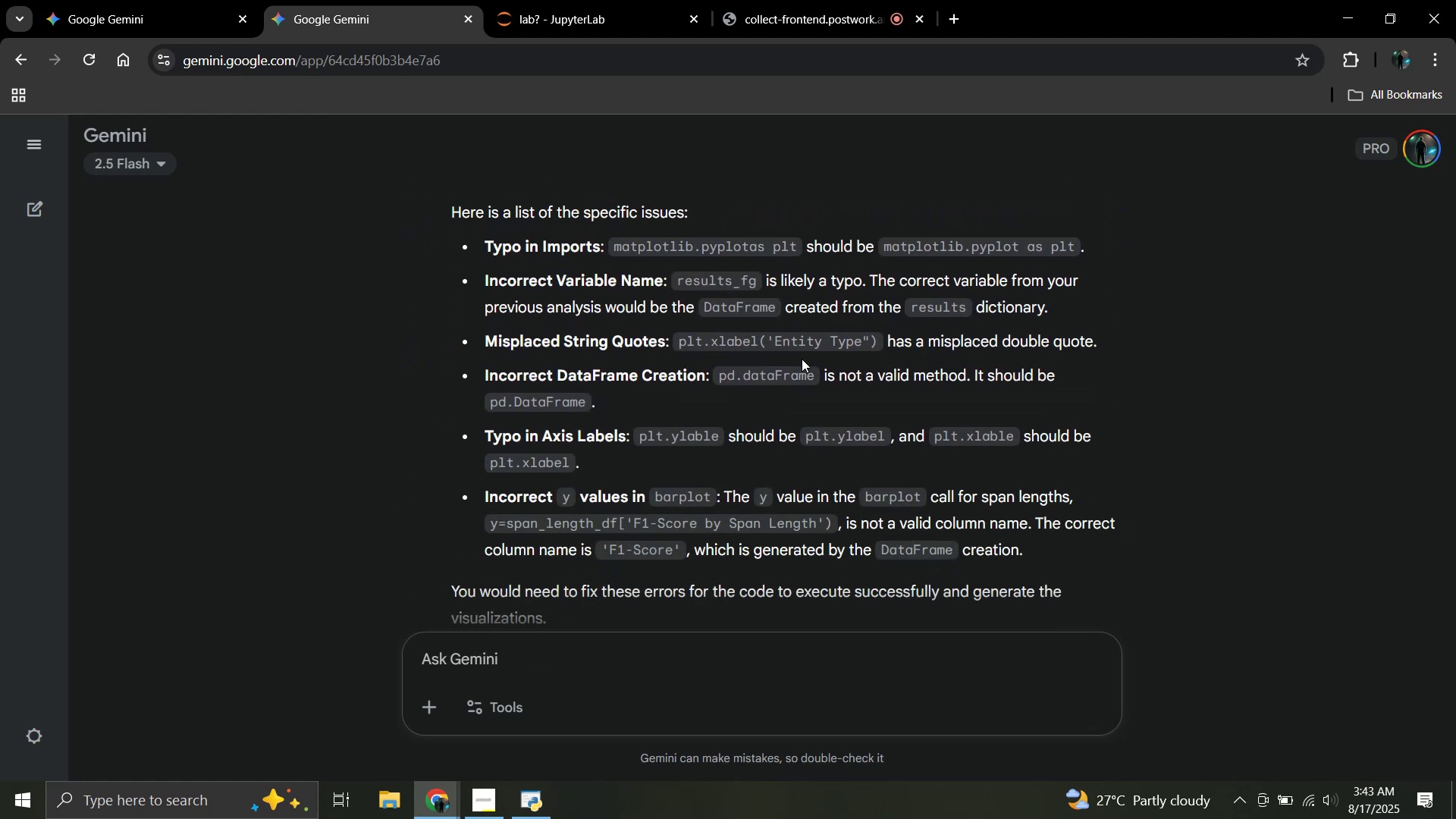 
scroll: coordinate [802, 359], scroll_direction: none, amount: 0.0
 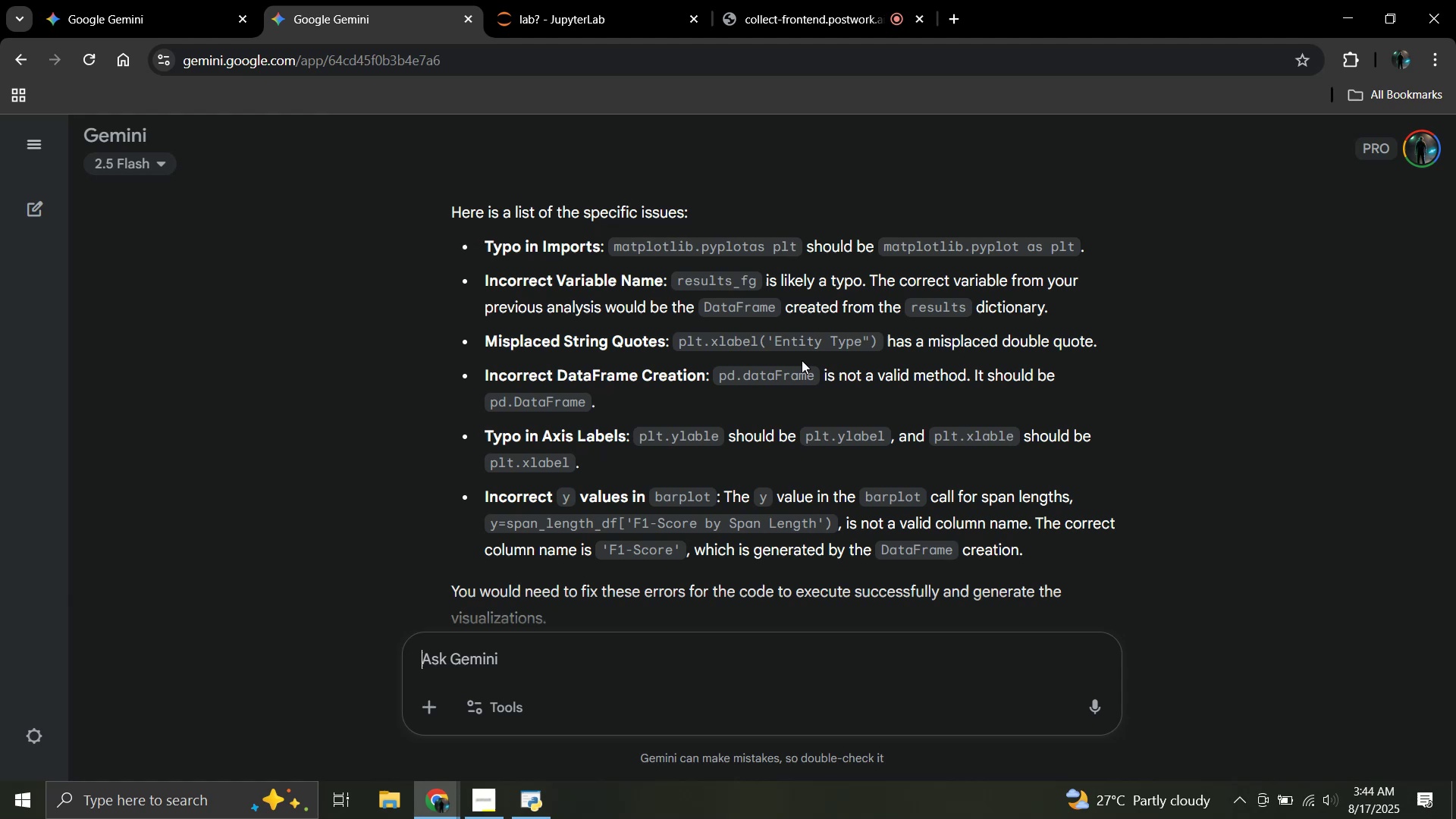 
wait(74.46)
 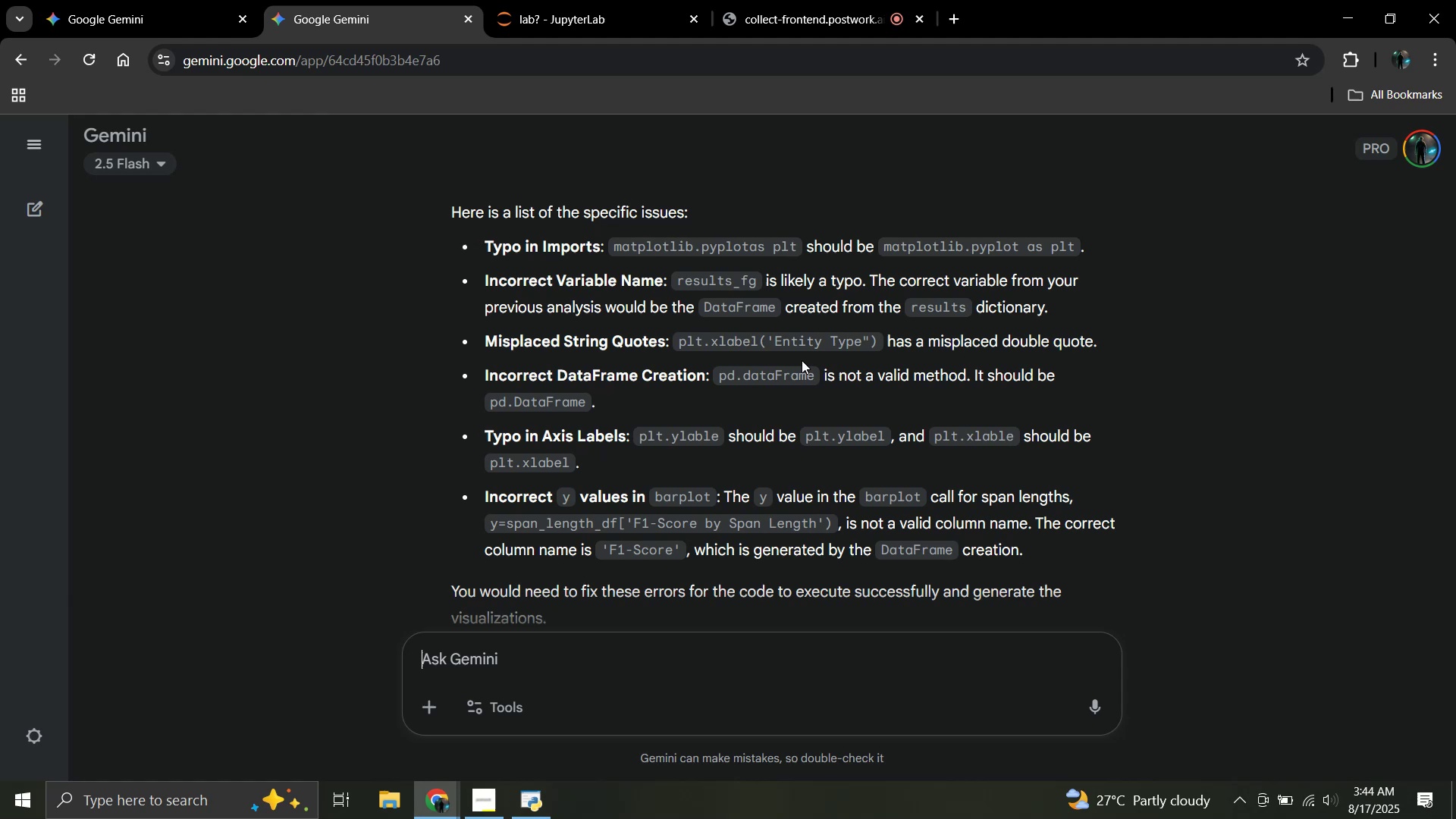 
scroll: coordinate [800, 369], scroll_direction: down, amount: 3.0
 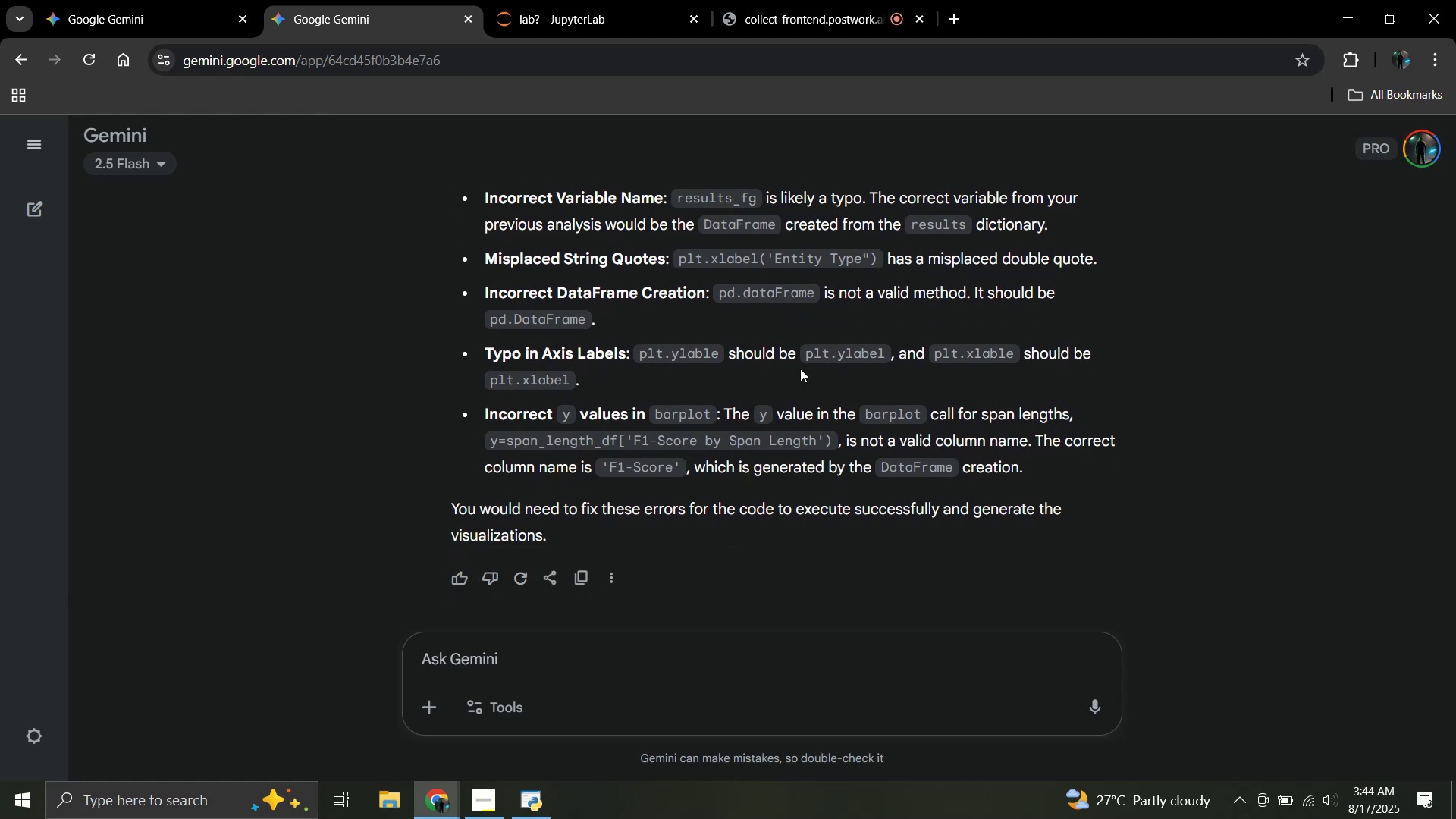 
wait(5.46)
 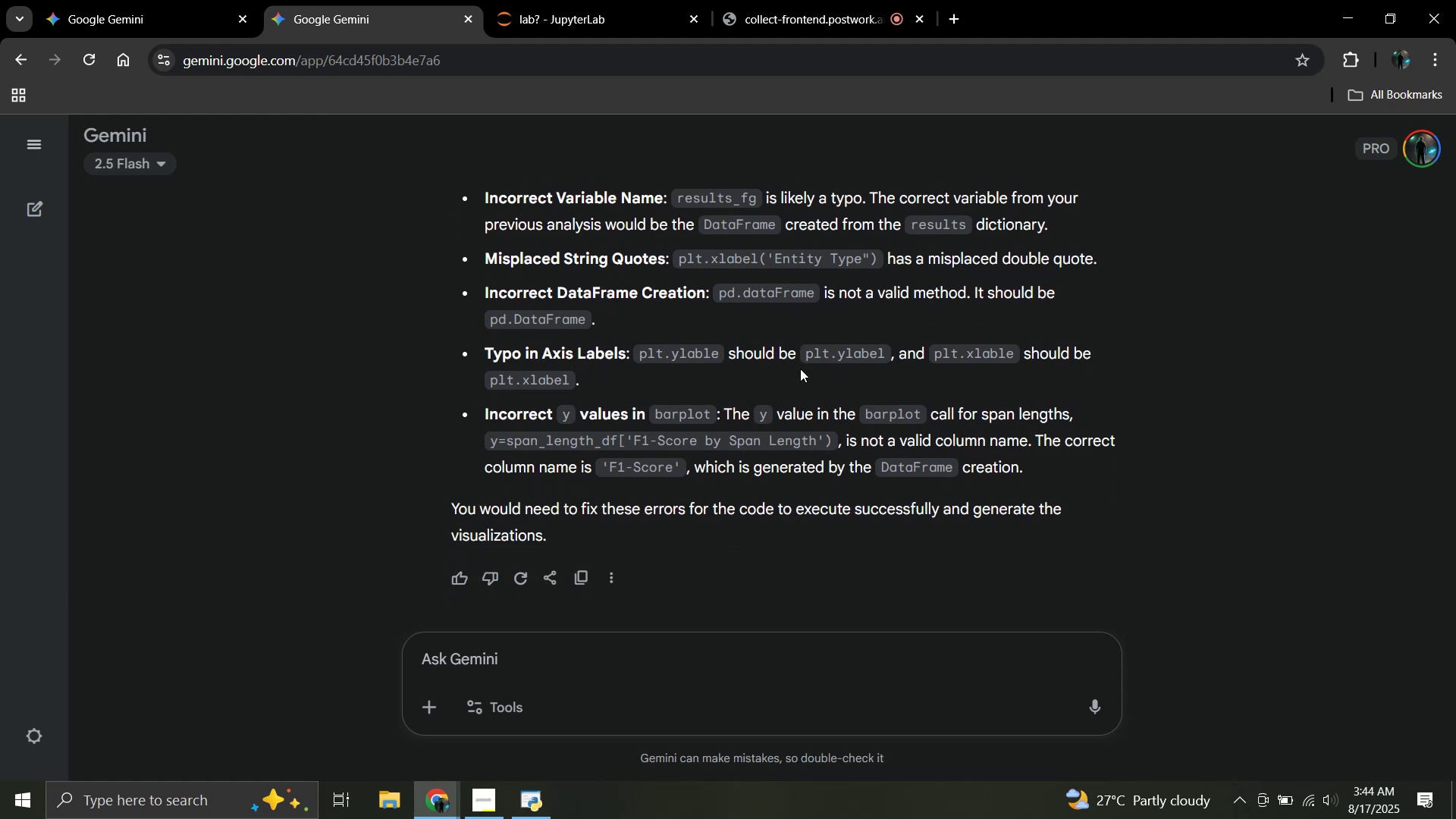 
left_click([908, 663])
 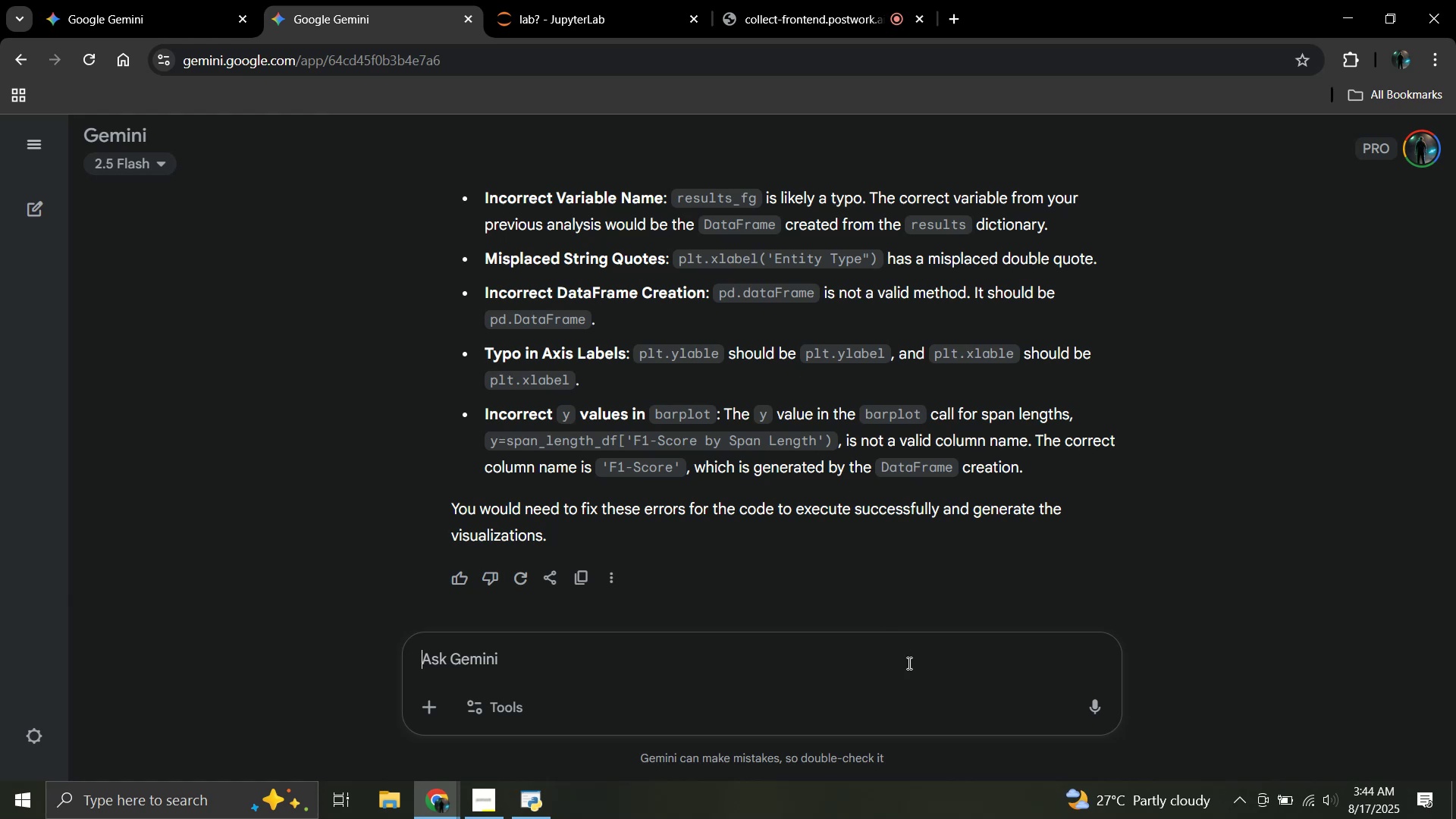 
type(fix it for mr)
key(Backspace)
type(e)
 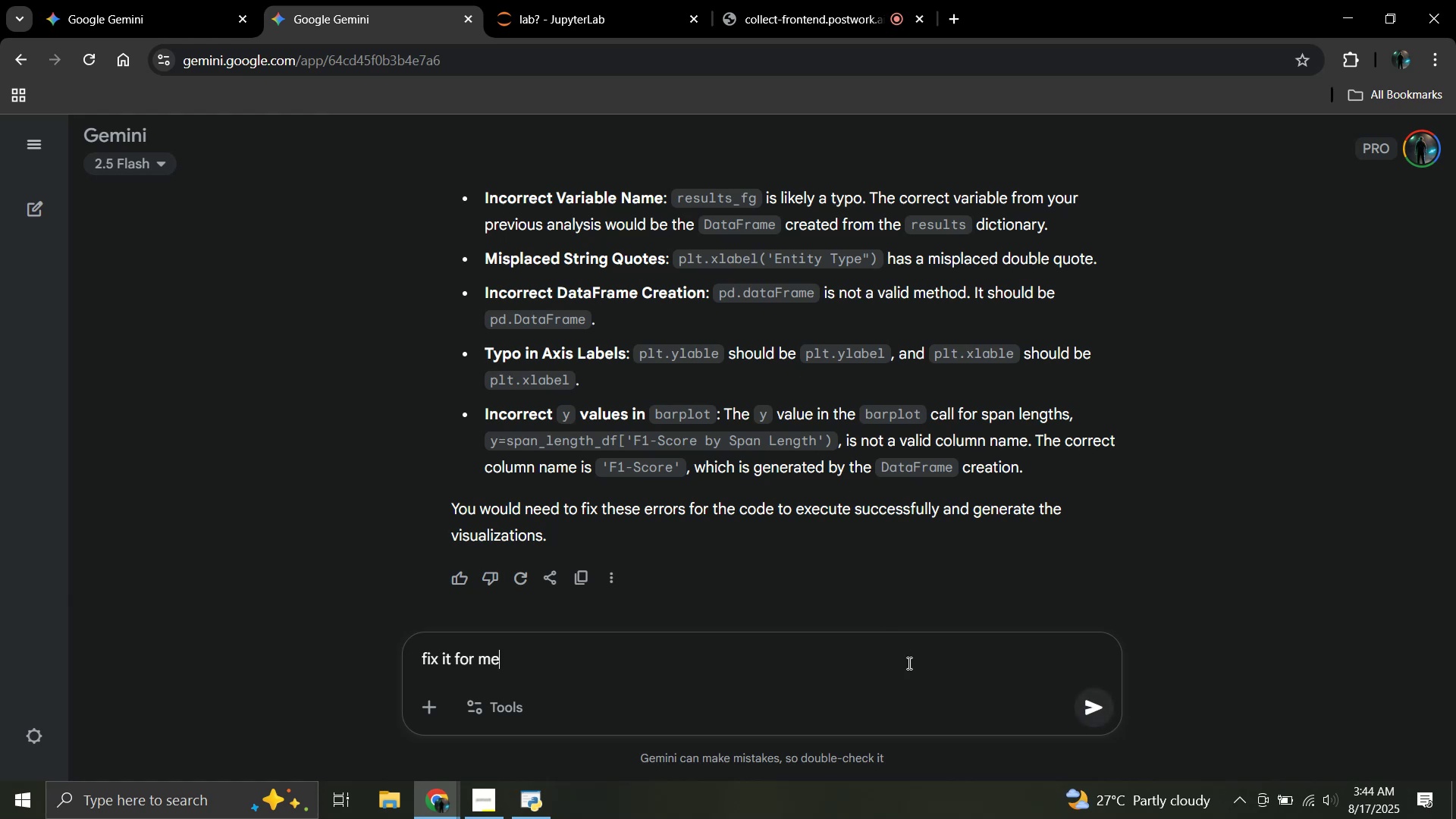 
key(Enter)
 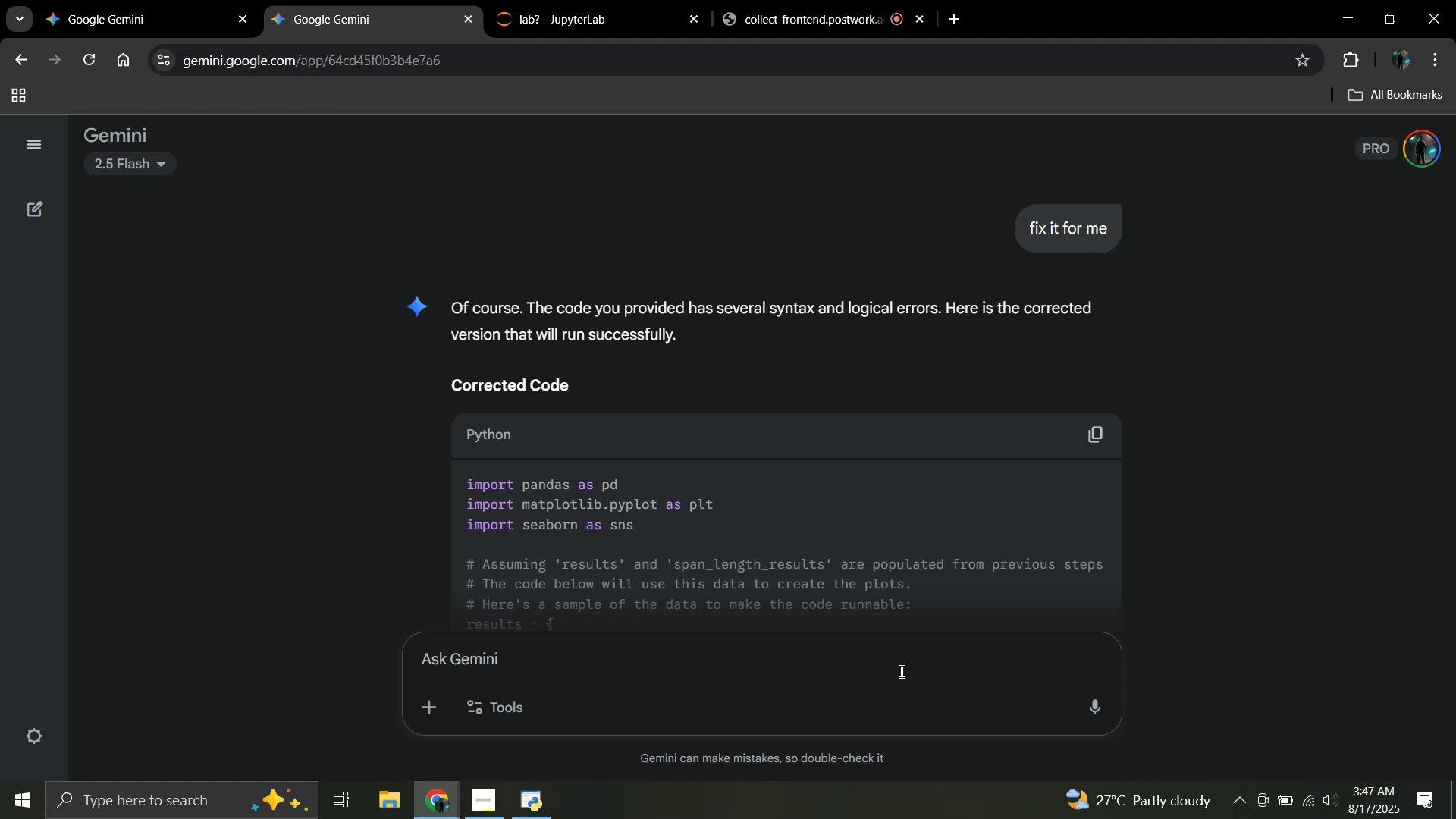 
wait(171.38)
 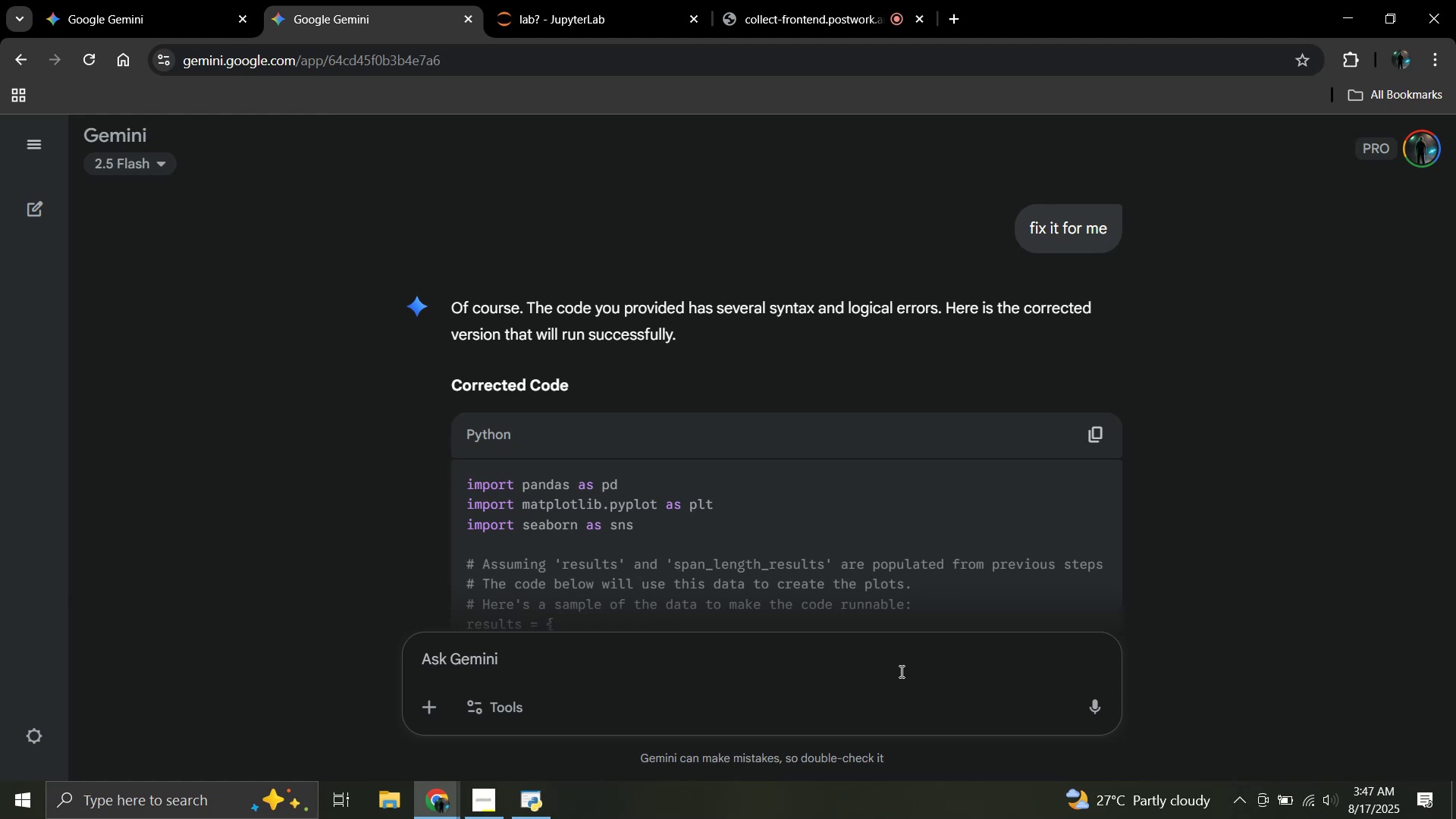 
scroll: coordinate [738, 412], scroll_direction: down, amount: 13.0
 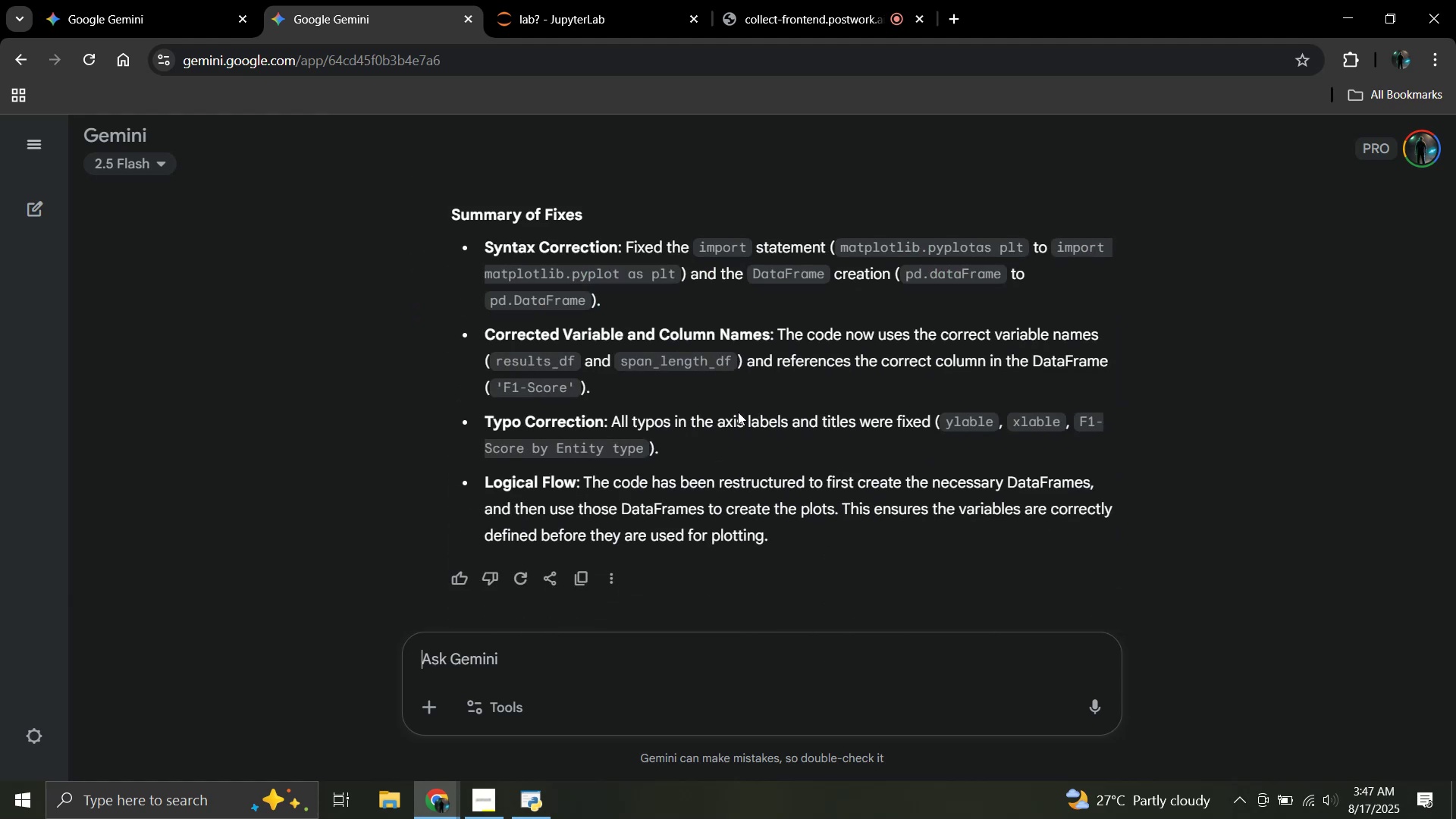 
scroll: coordinate [745, 414], scroll_direction: up, amount: 14.0
 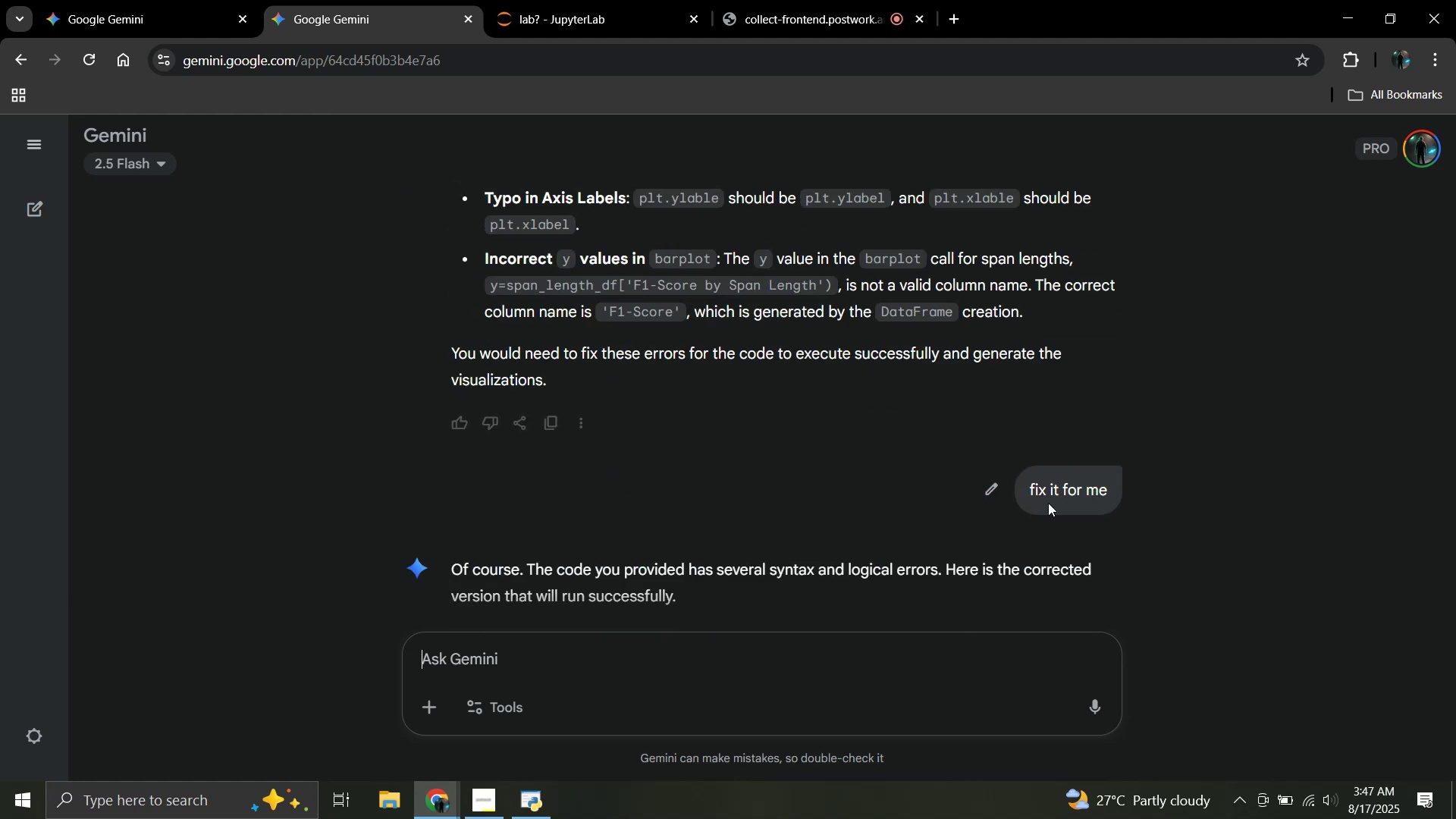 
scroll: coordinate [1075, 566], scroll_direction: down, amount: 1.0
 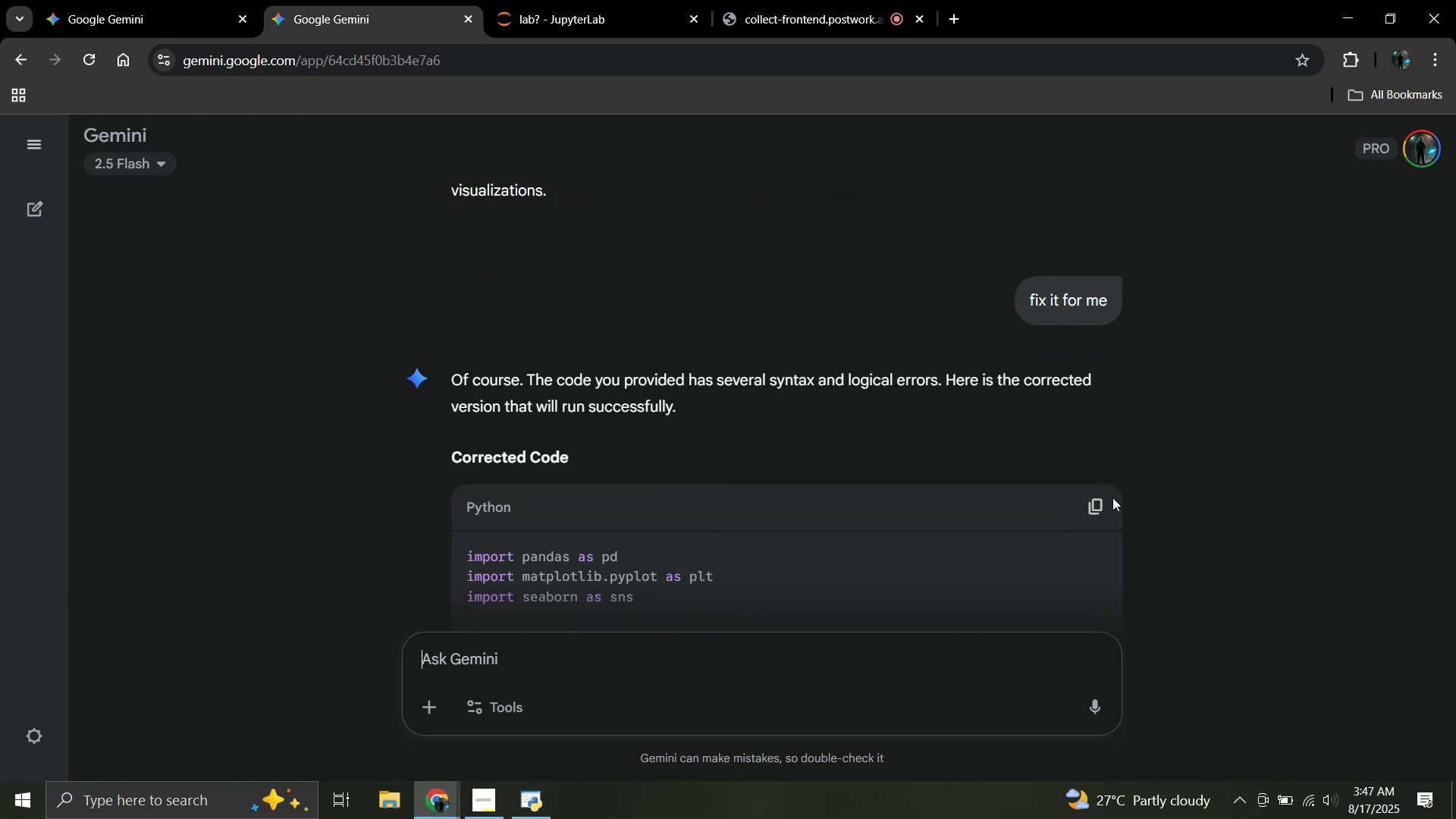 
left_click([1099, 498])
 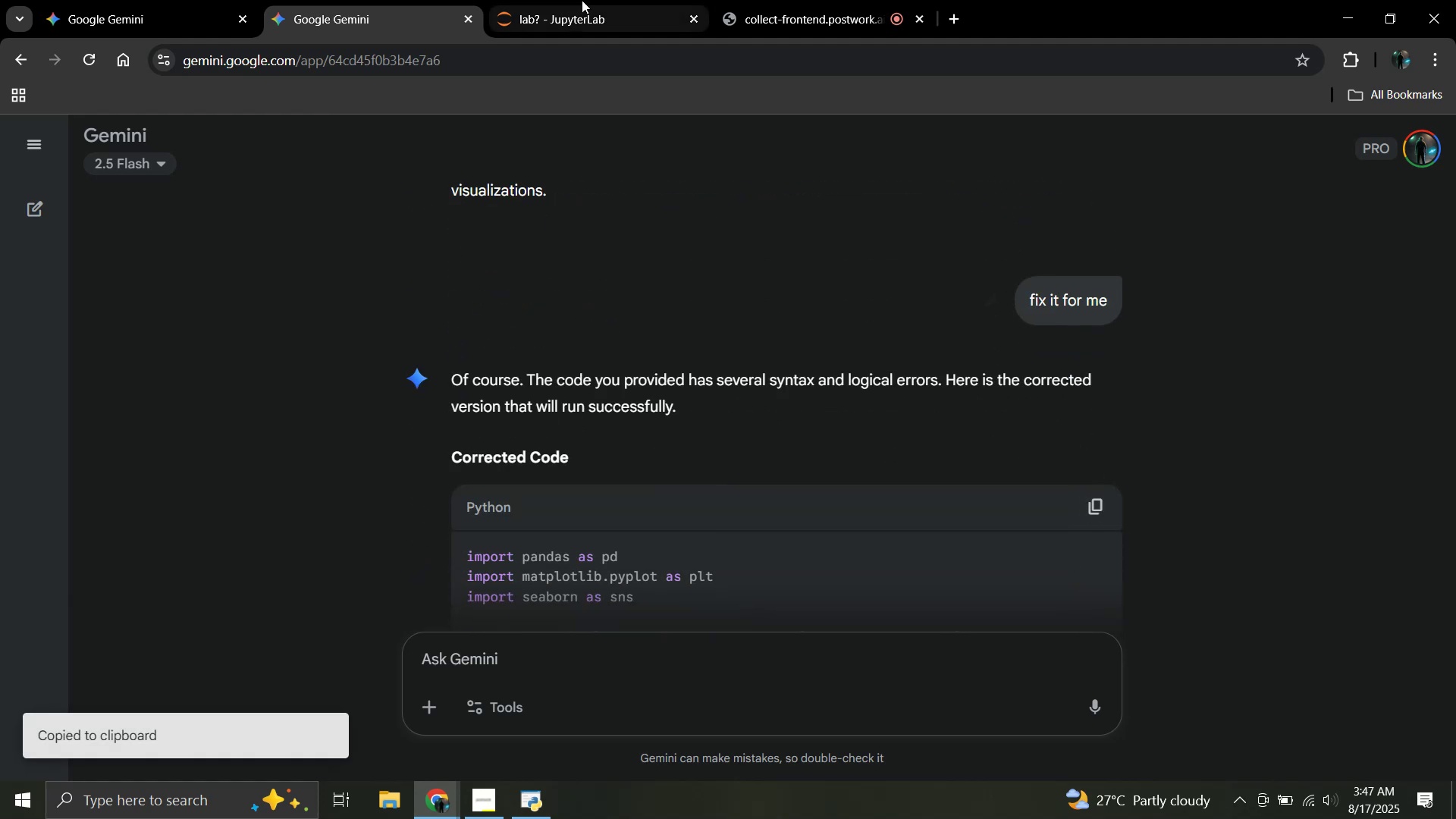 
left_click([537, 0])
 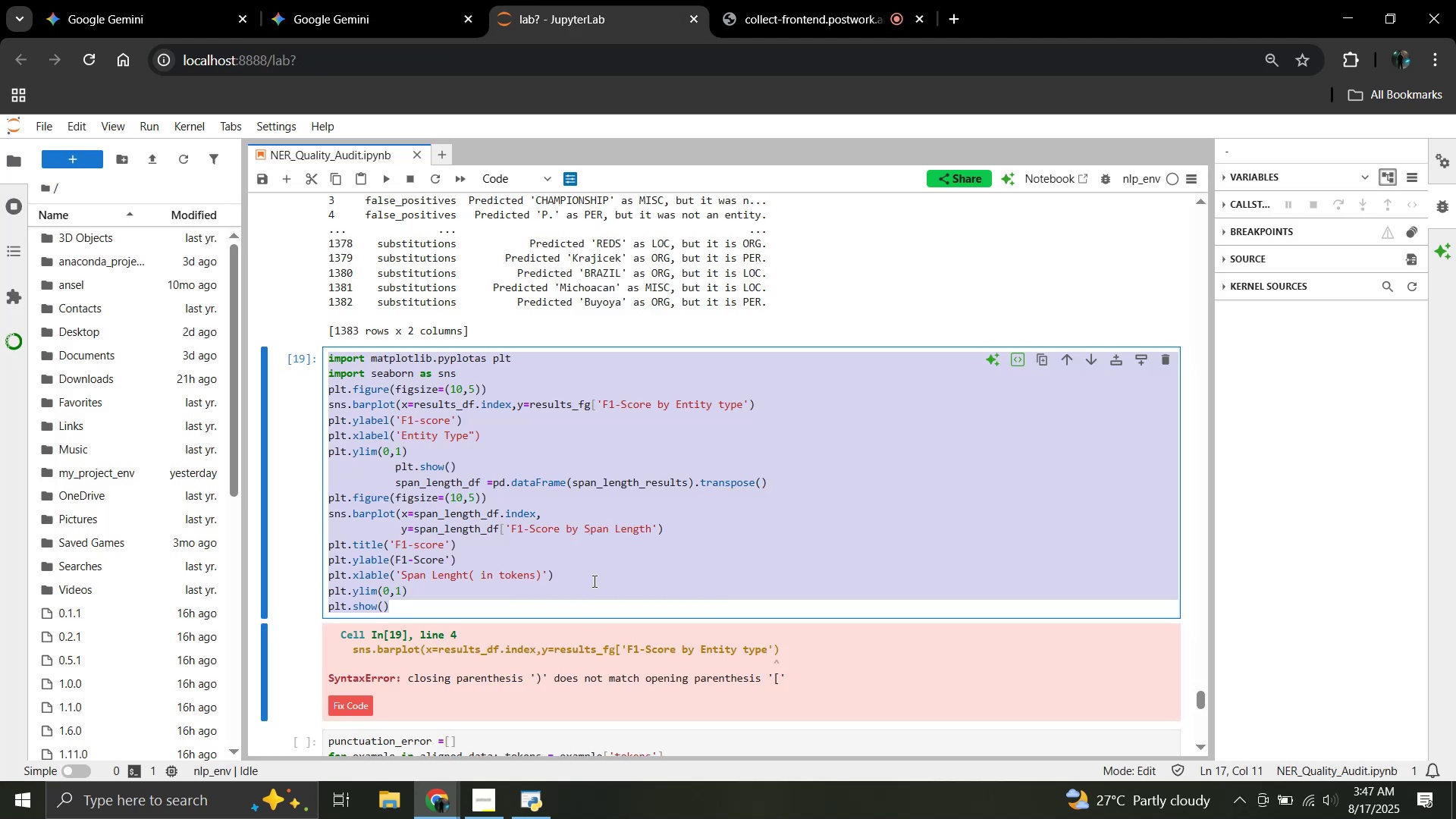 
key(Control+V)
 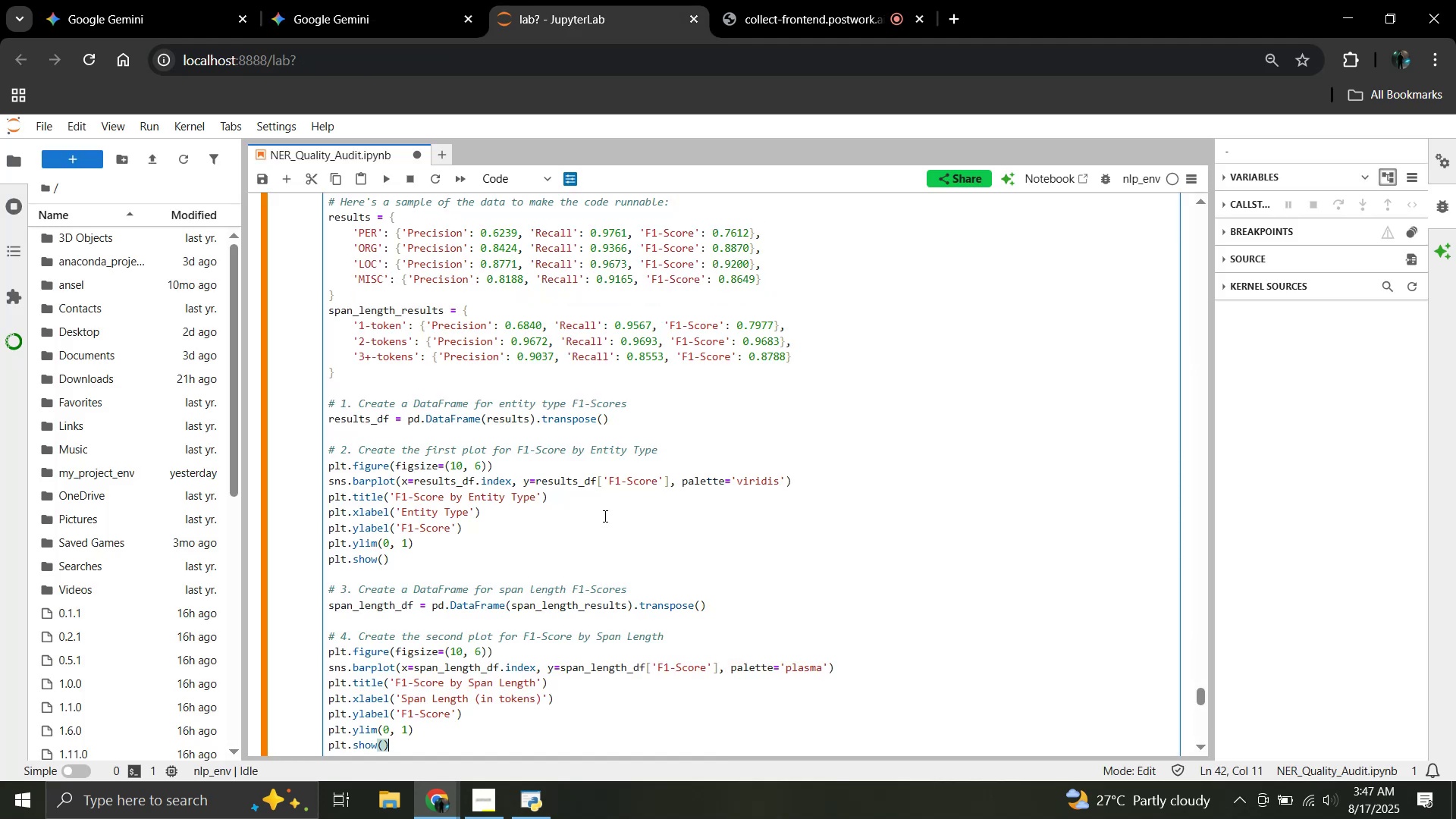 
scroll: coordinate [604, 516], scroll_direction: up, amount: 1.0
 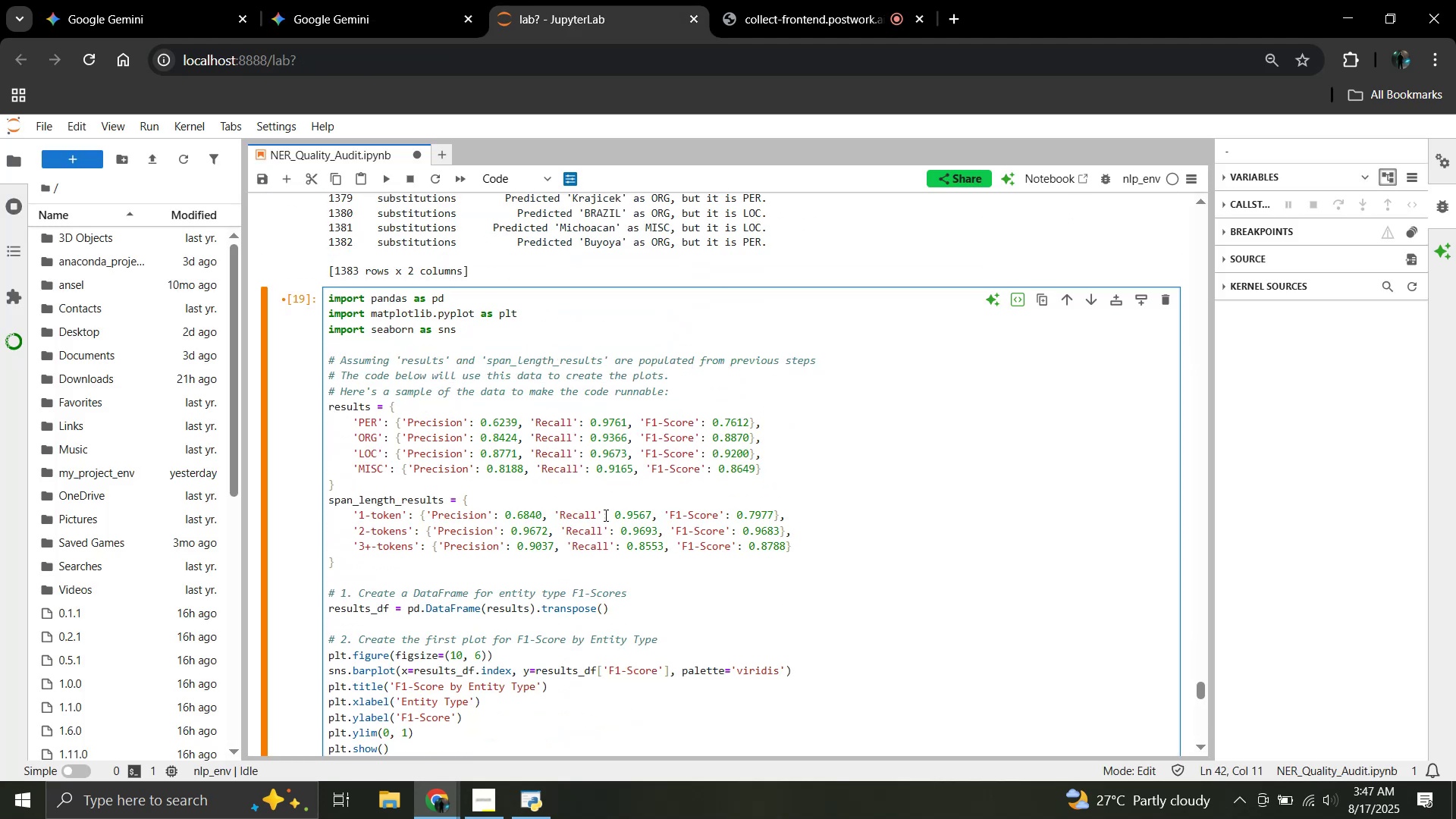 
scroll: coordinate [604, 515], scroll_direction: down, amount: 5.0
 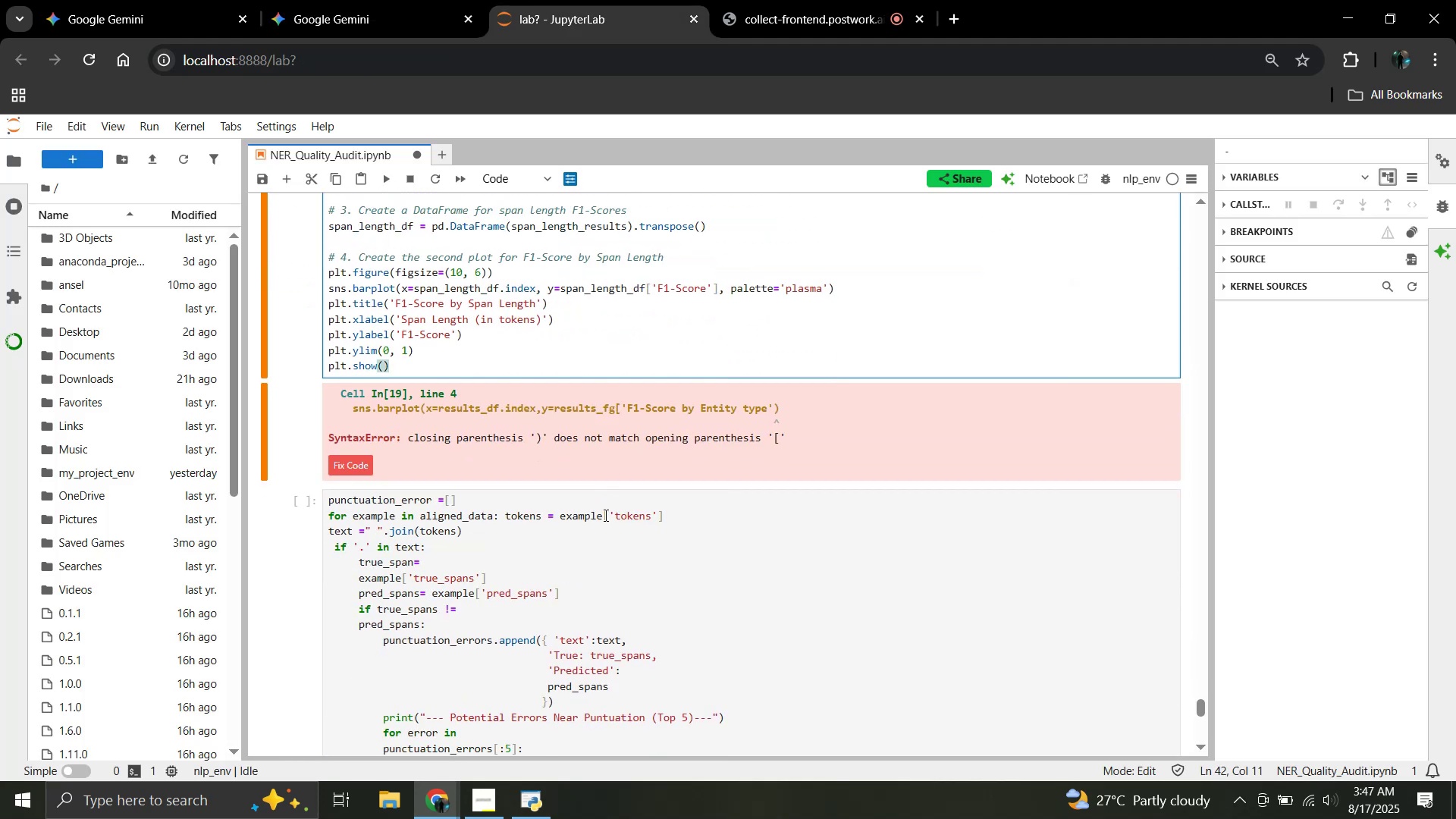 
key(Shift+Enter)
 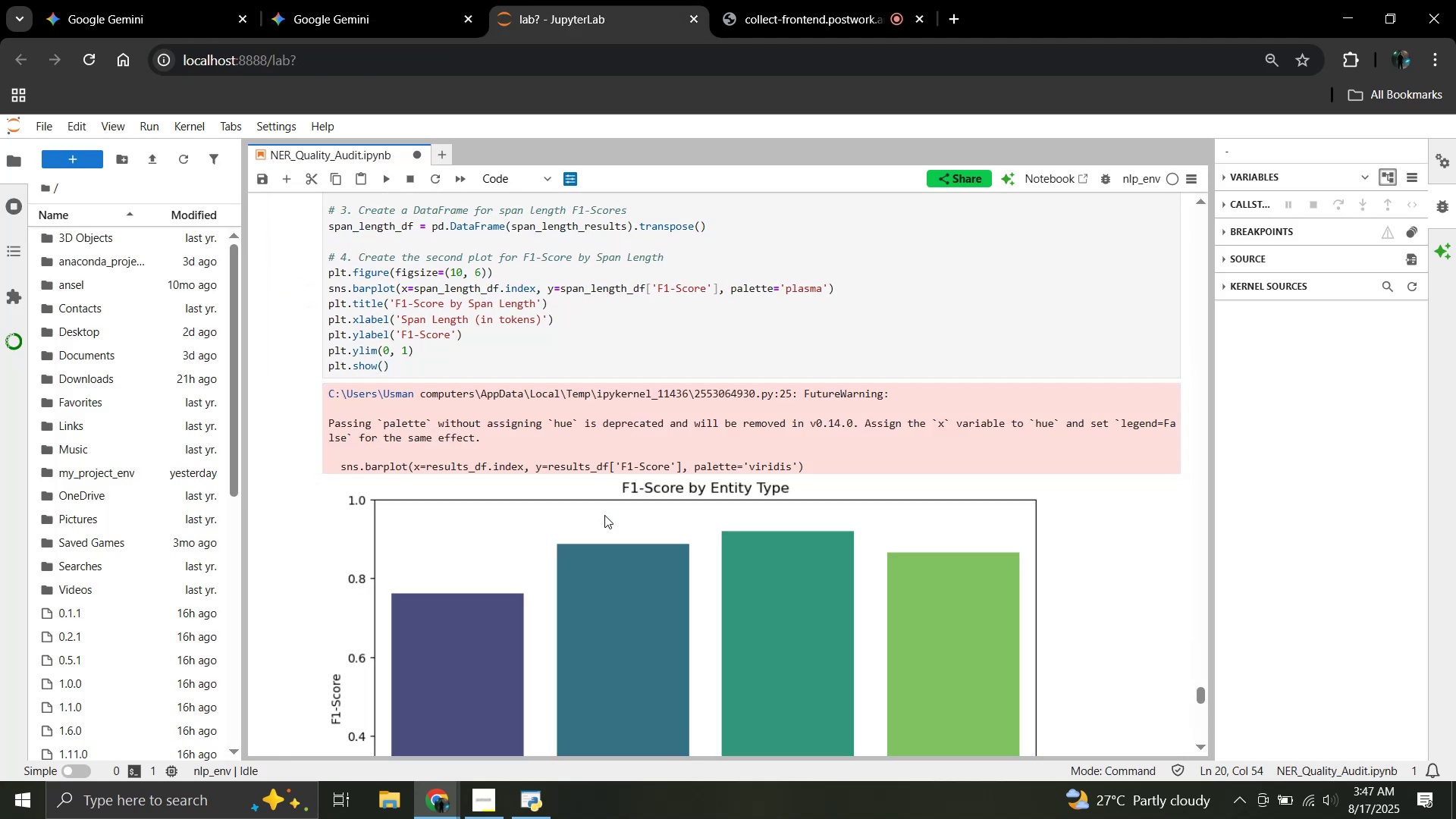 
scroll: coordinate [604, 515], scroll_direction: down, amount: 1.0
 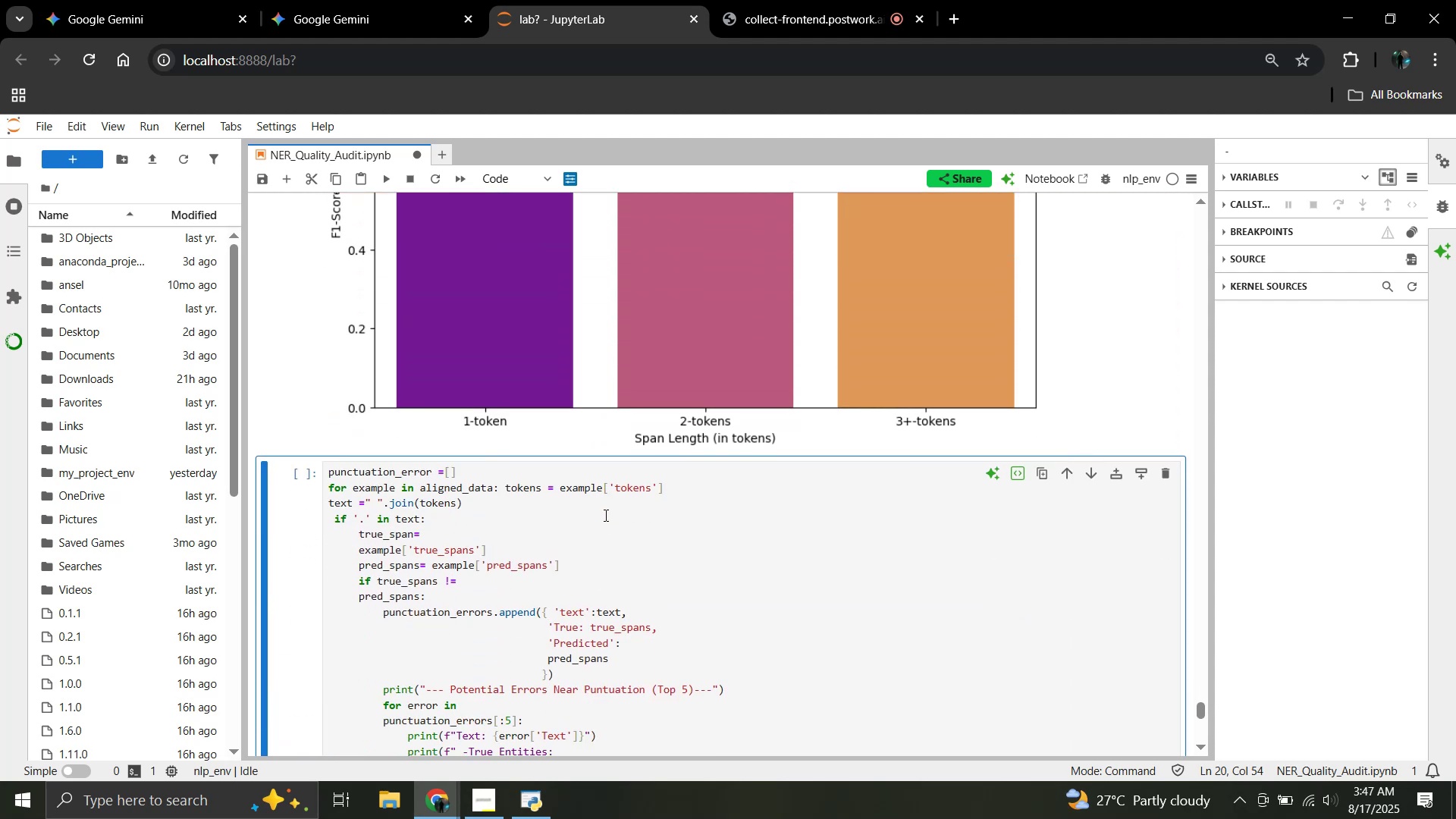 
scroll: coordinate [604, 515], scroll_direction: none, amount: 0.0
 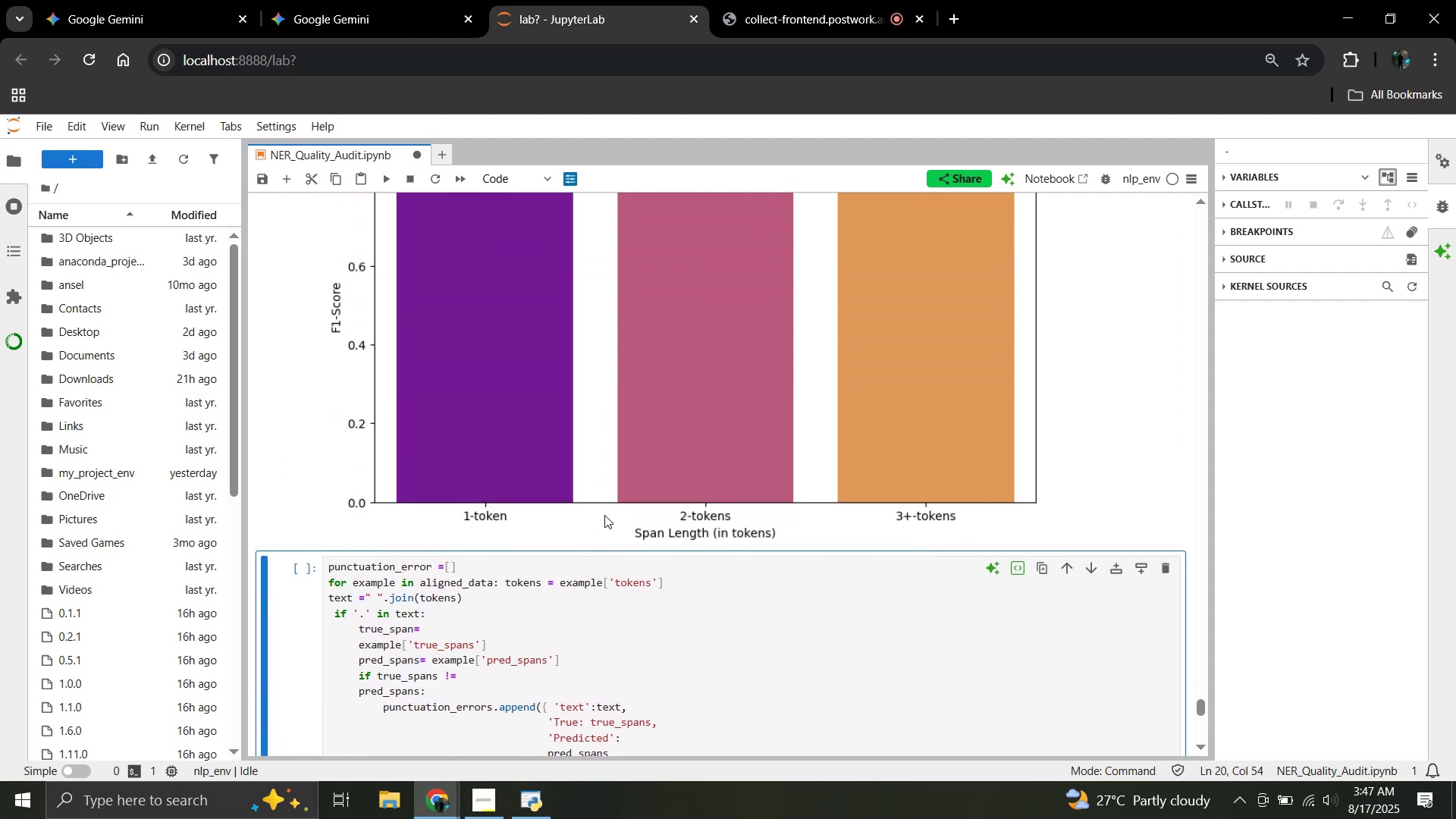 
scroll: coordinate [604, 515], scroll_direction: up, amount: 1.0
 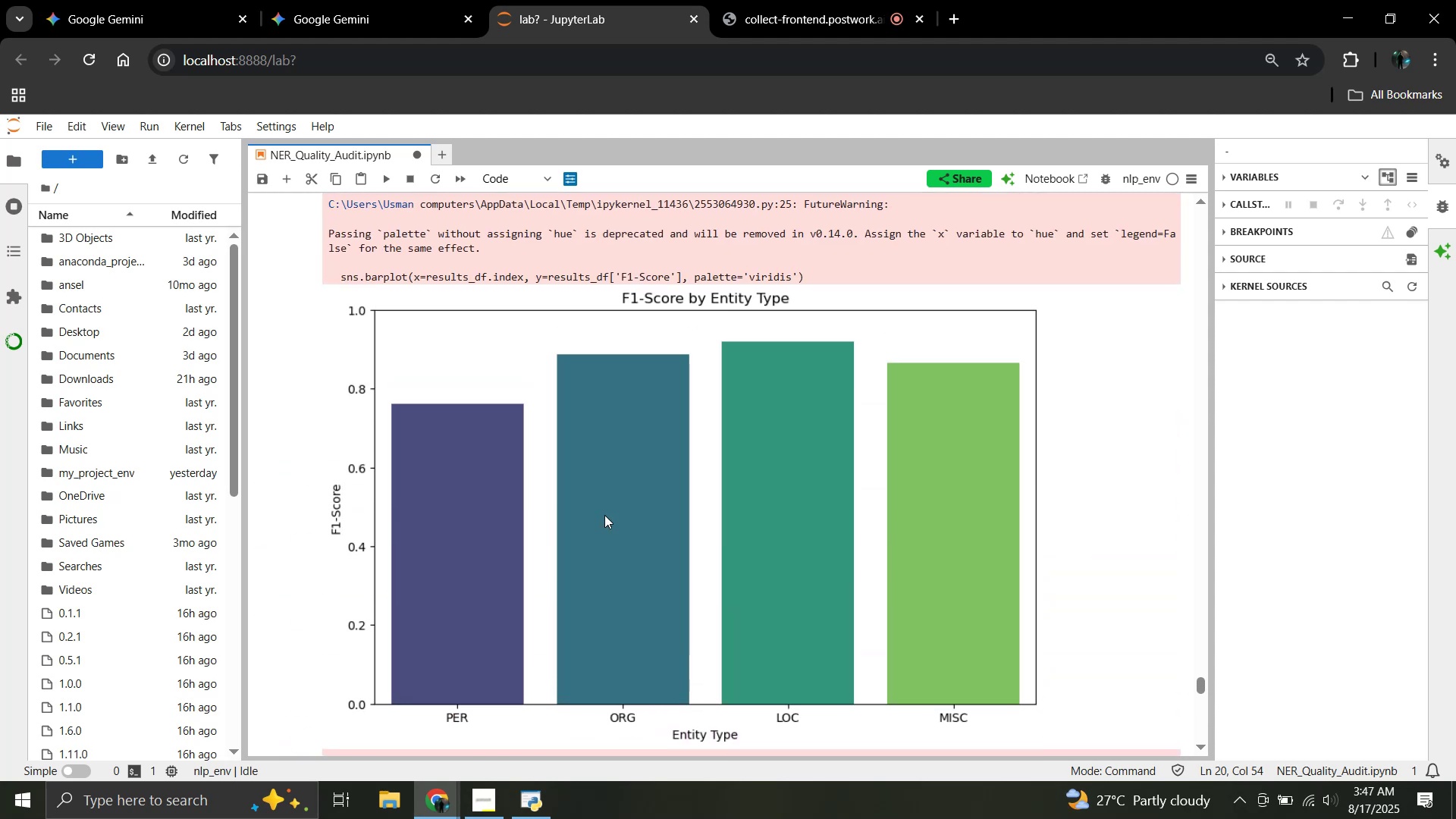 
scroll: coordinate [604, 515], scroll_direction: none, amount: 0.0
 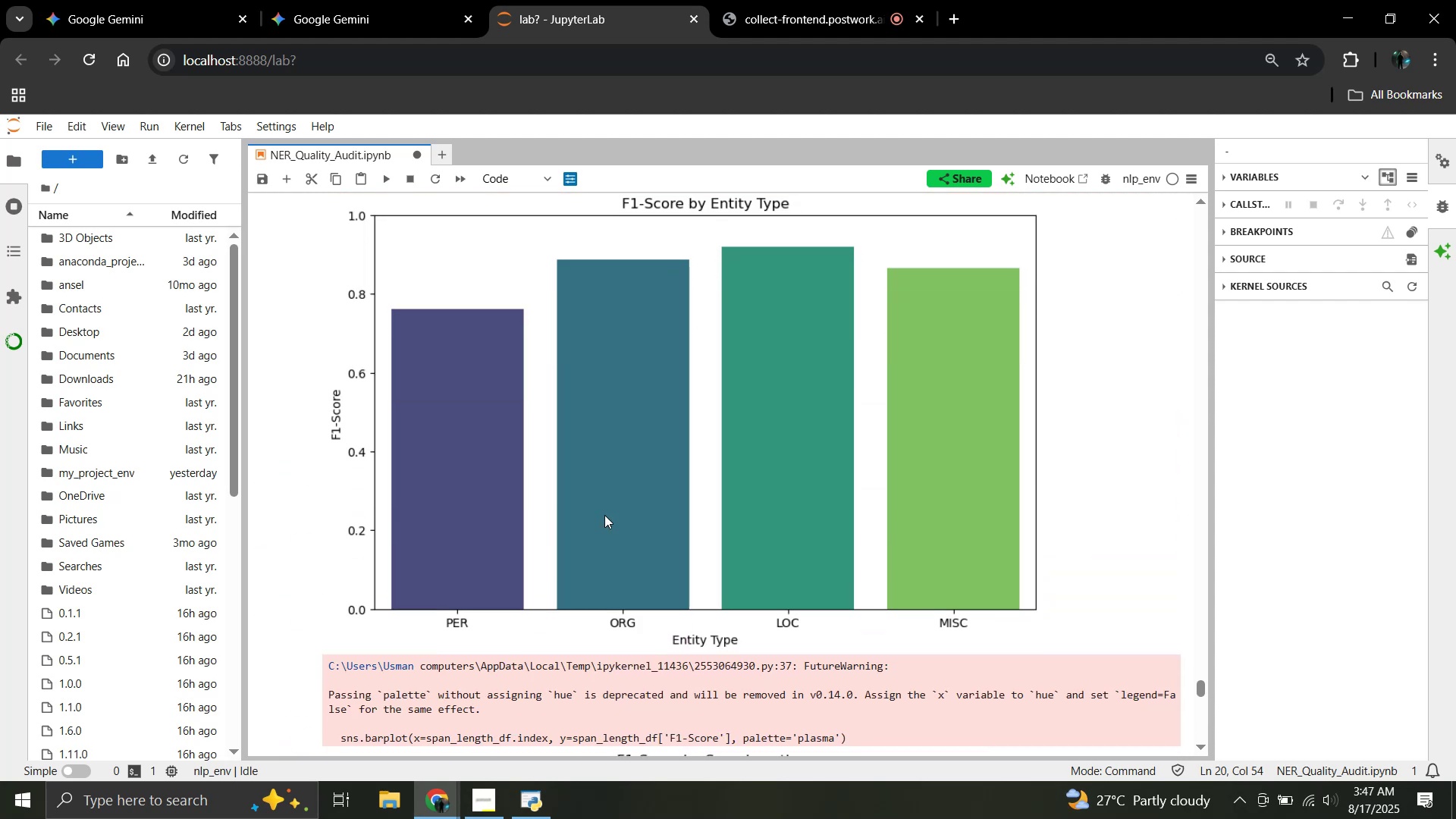 
scroll: coordinate [604, 515], scroll_direction: down, amount: 1.0
 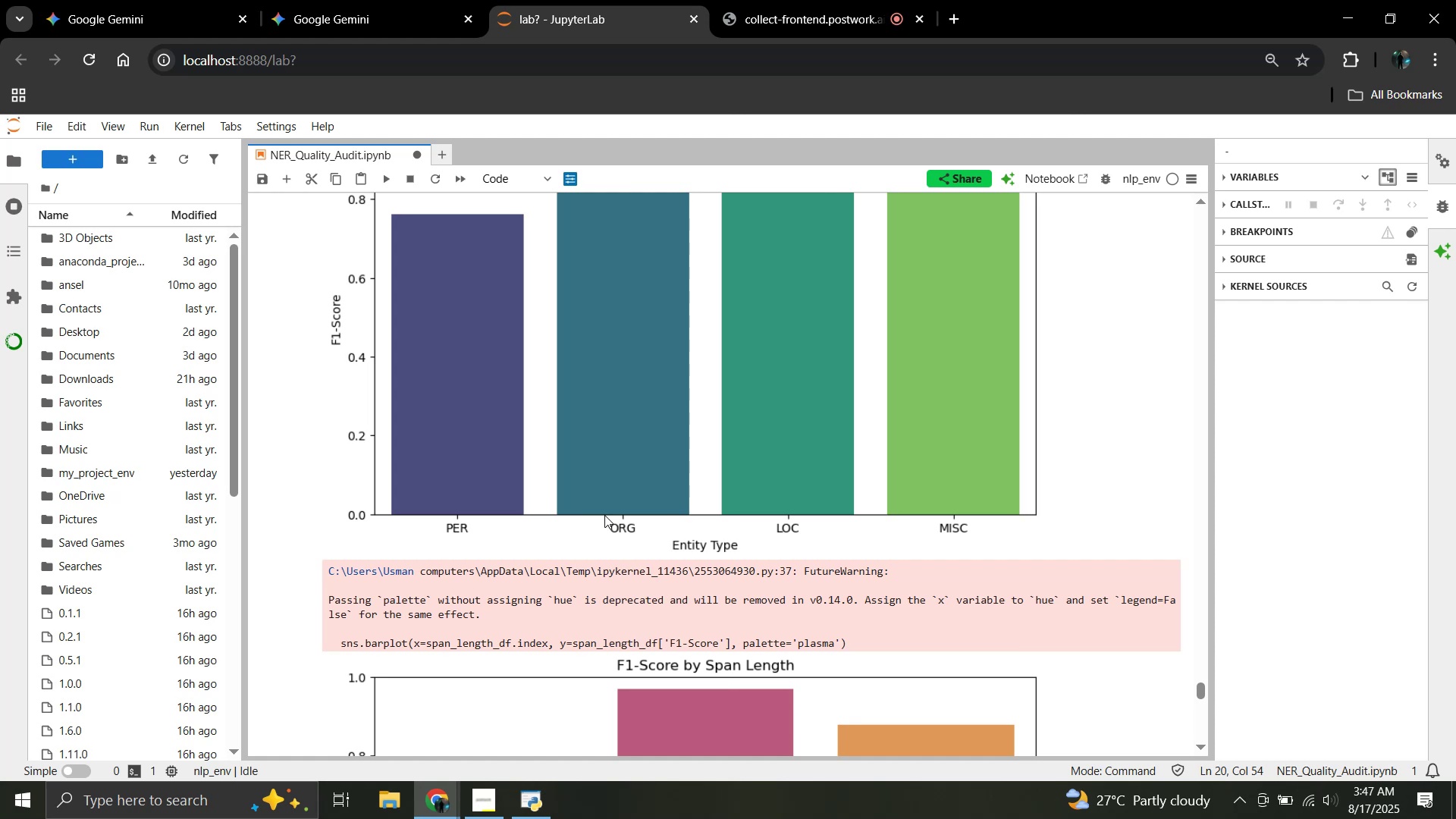 
scroll: coordinate [604, 515], scroll_direction: up, amount: 1.0
 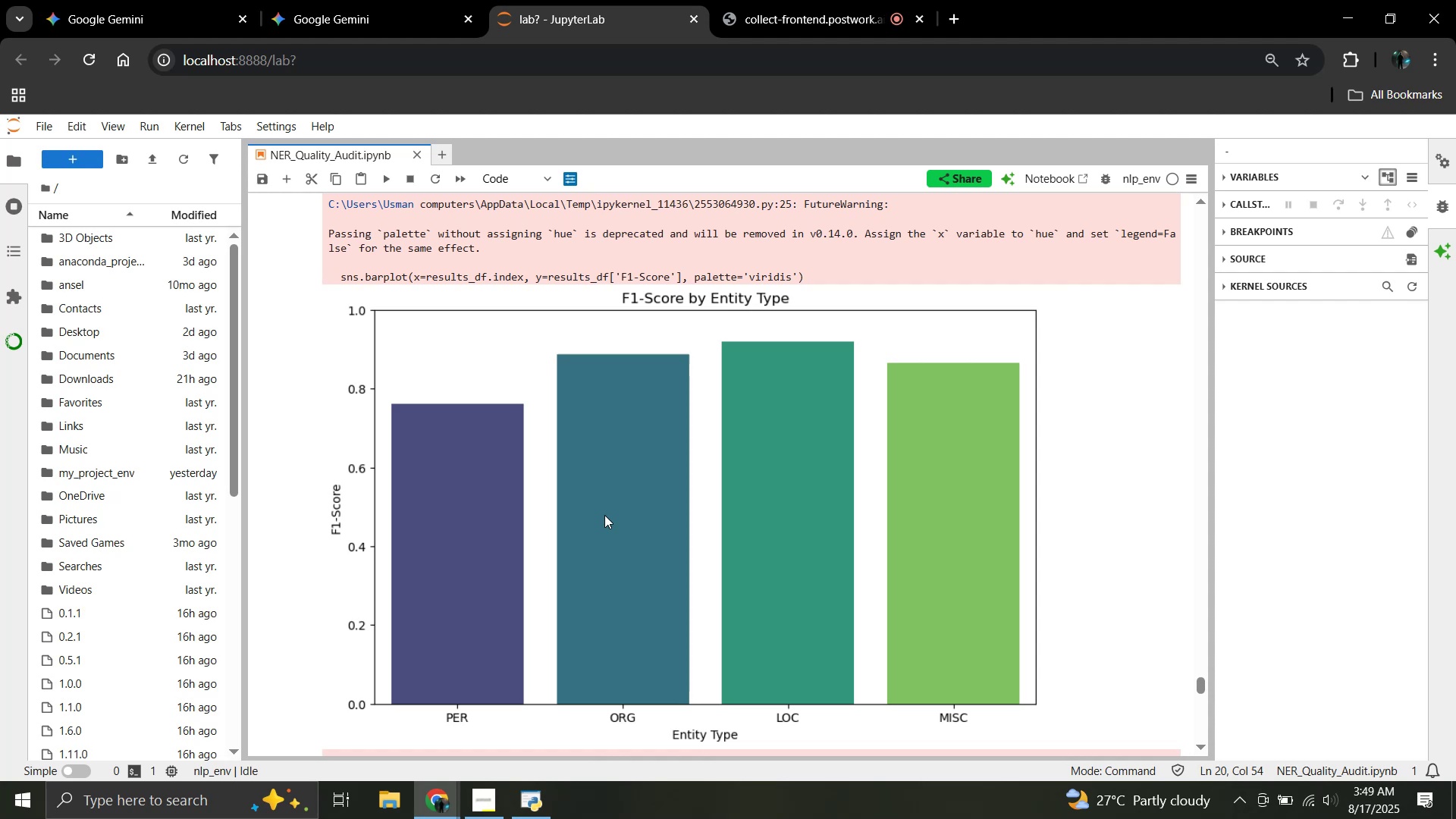 
wait(95.64)
 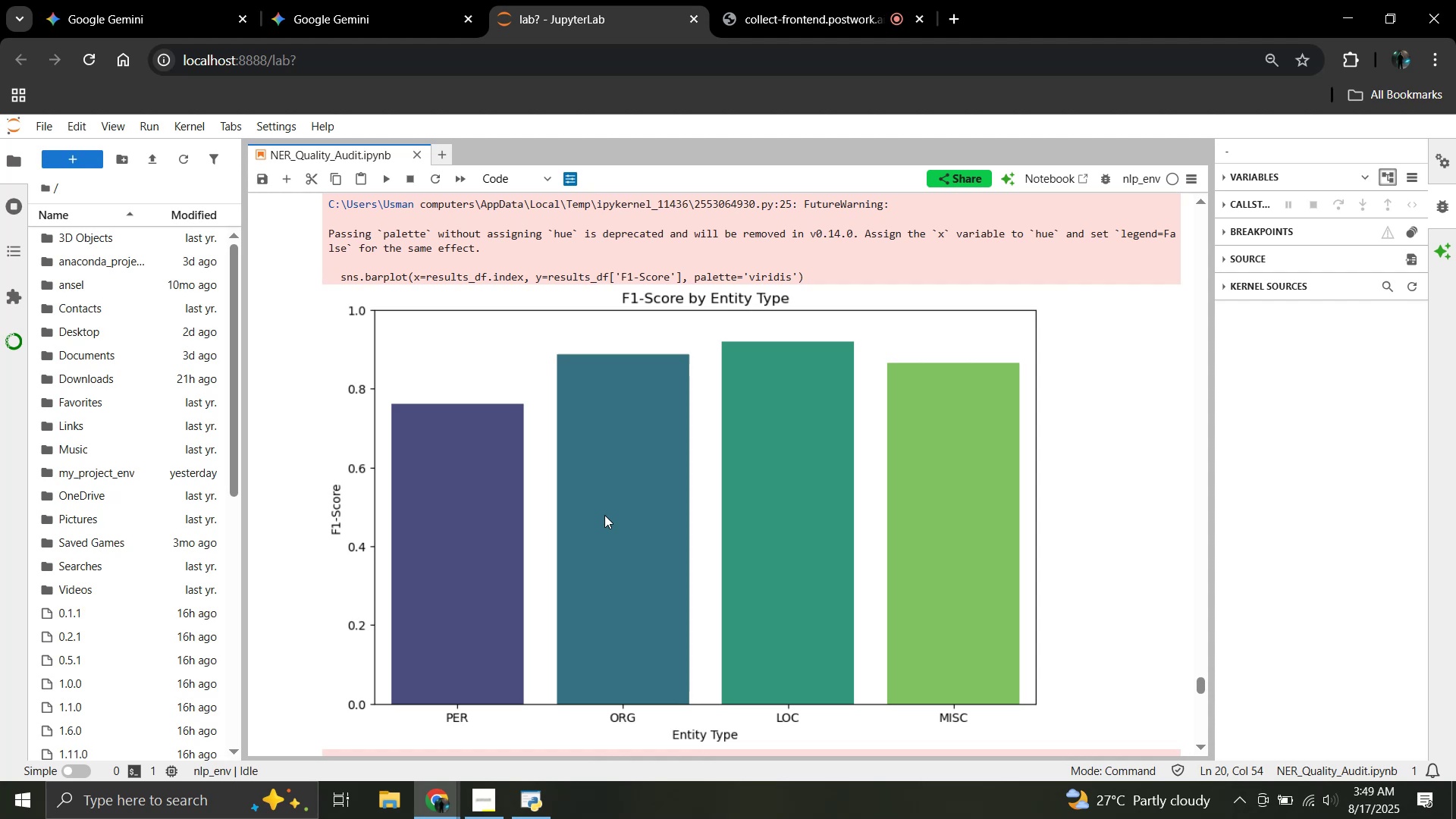 
scroll: coordinate [604, 515], scroll_direction: down, amount: 6.0
 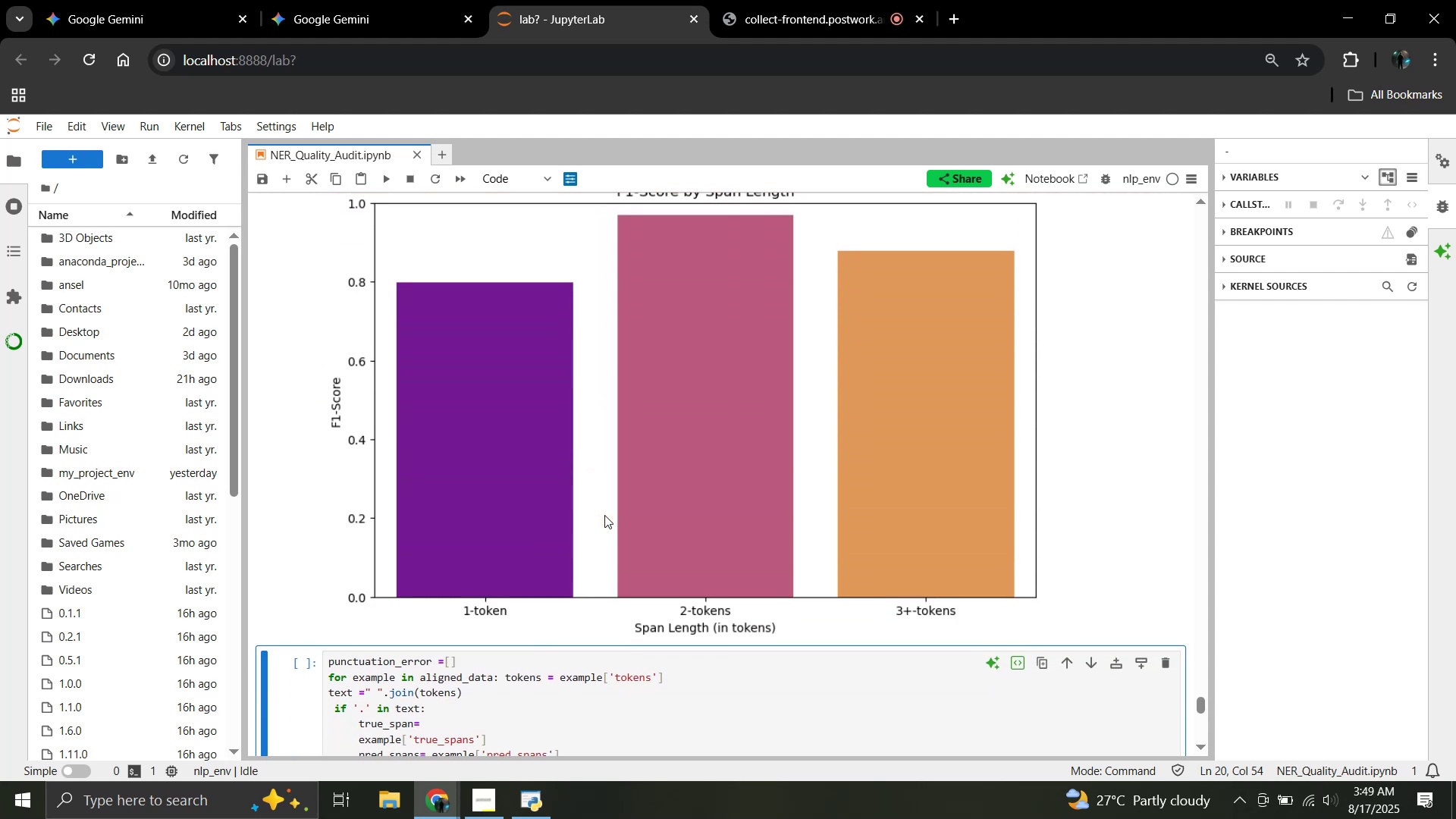 
scroll: coordinate [604, 515], scroll_direction: none, amount: 0.0
 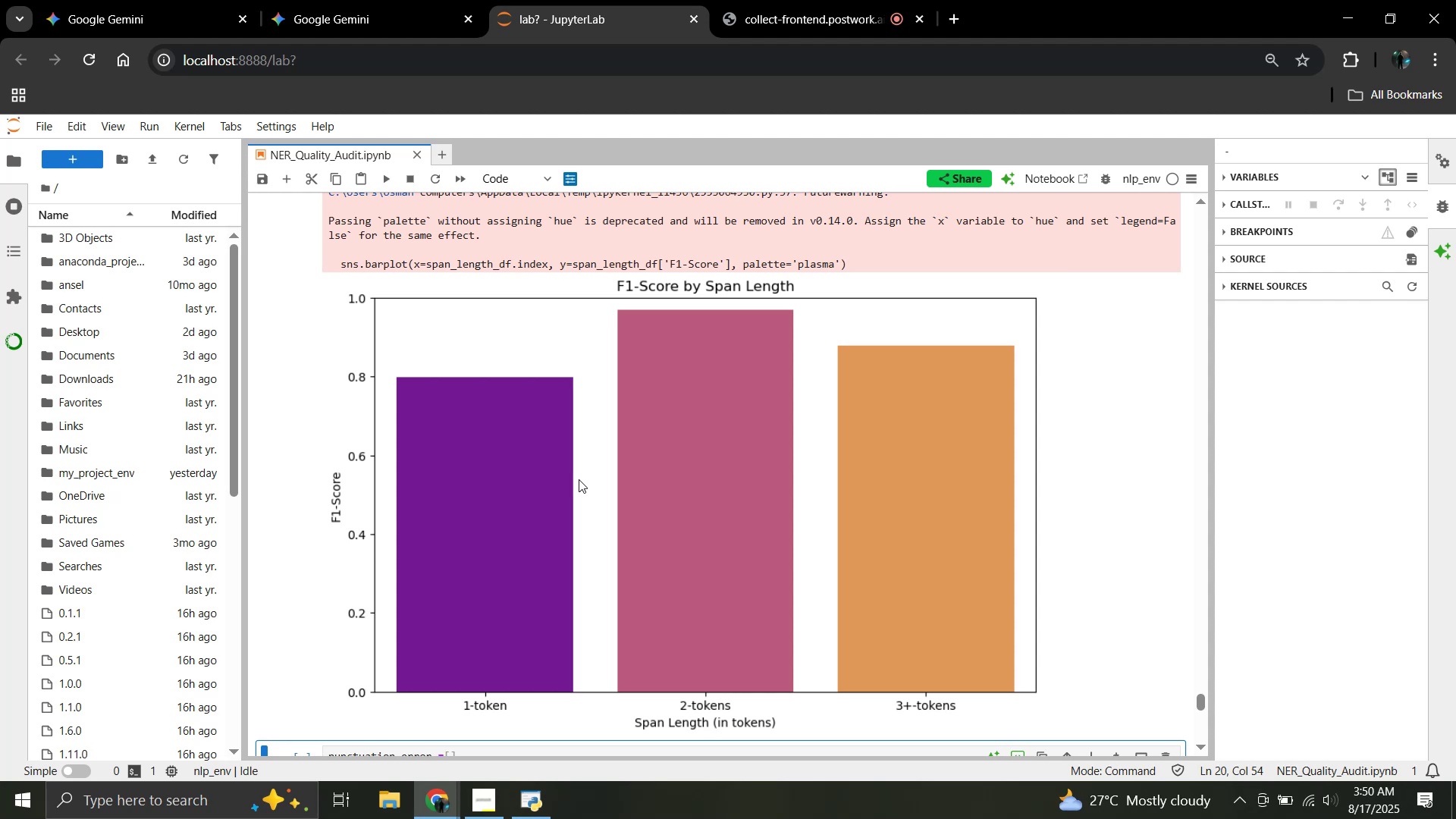 
wait(74.21)
 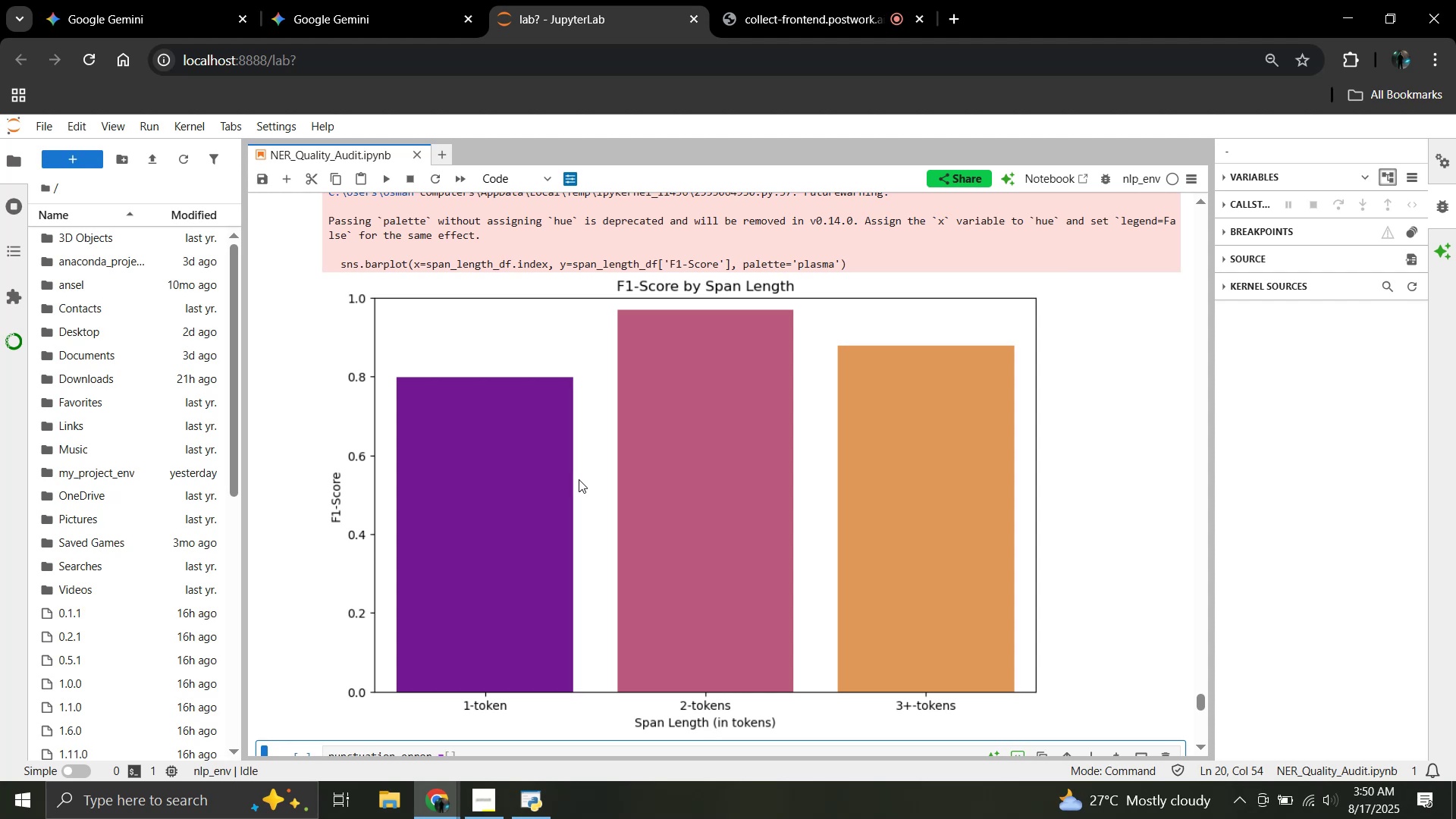 
scroll: coordinate [648, 396], scroll_direction: down, amount: 5.0
 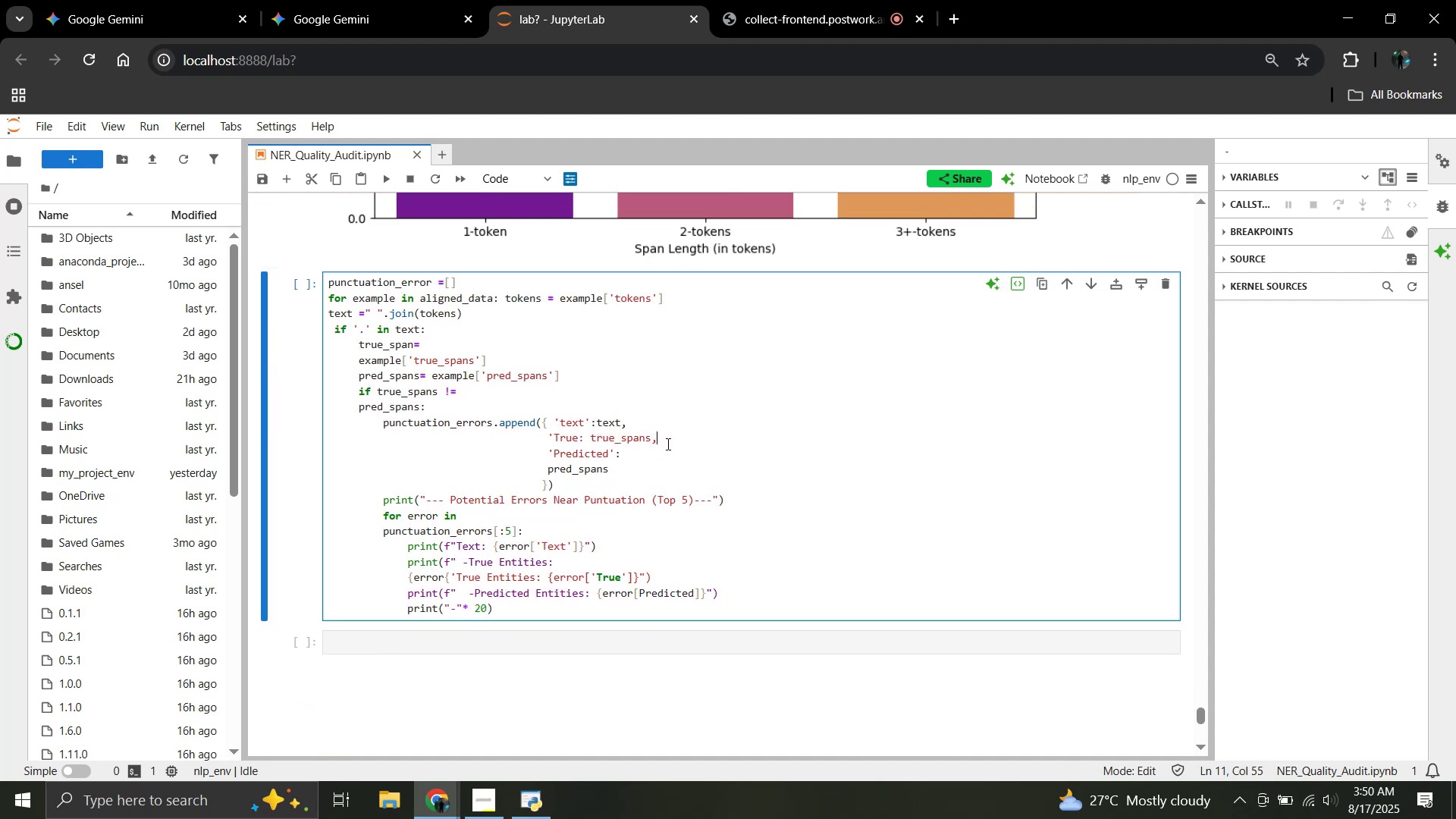 
key(Control+A)
 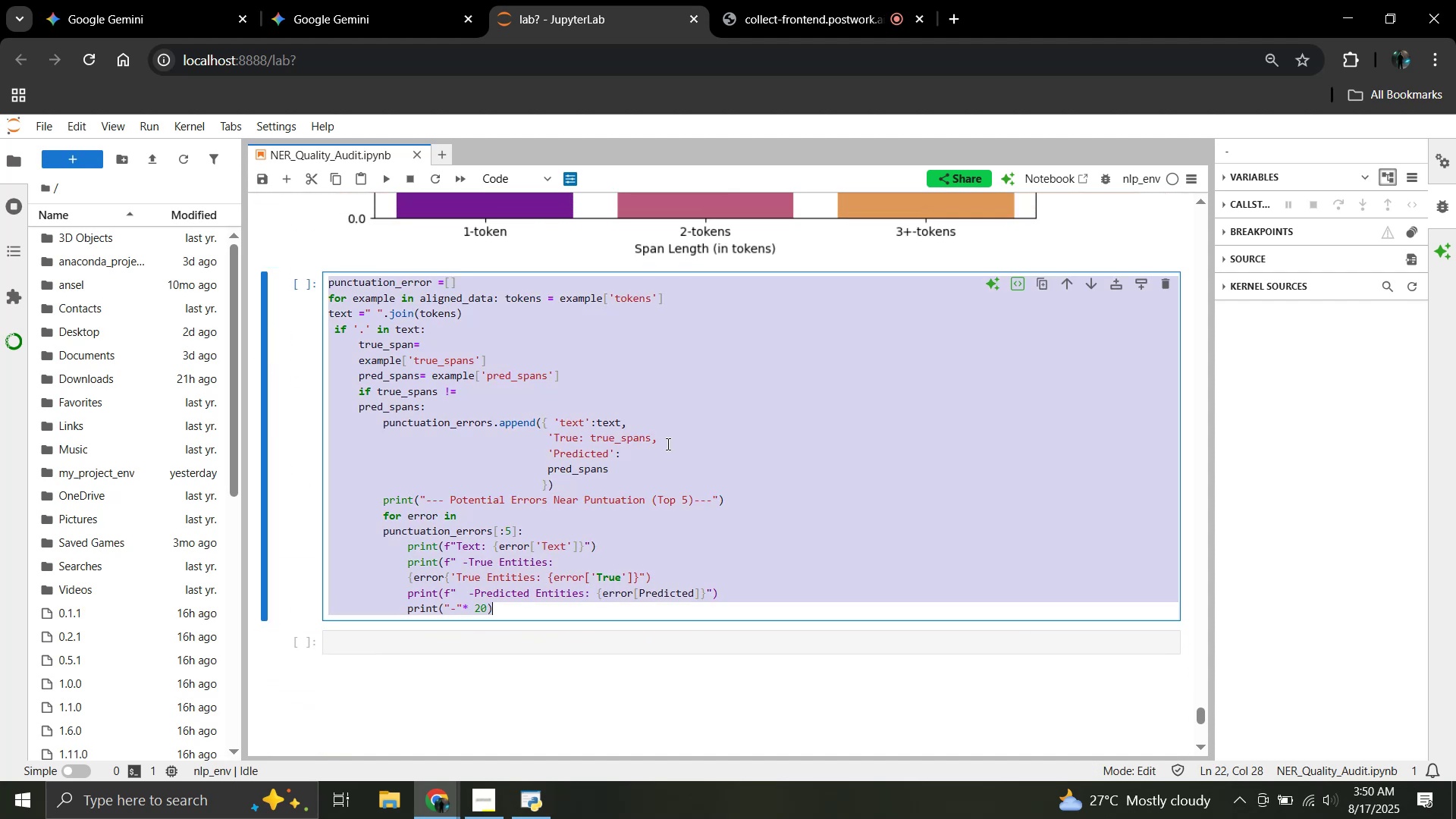 
key(Control+C)
 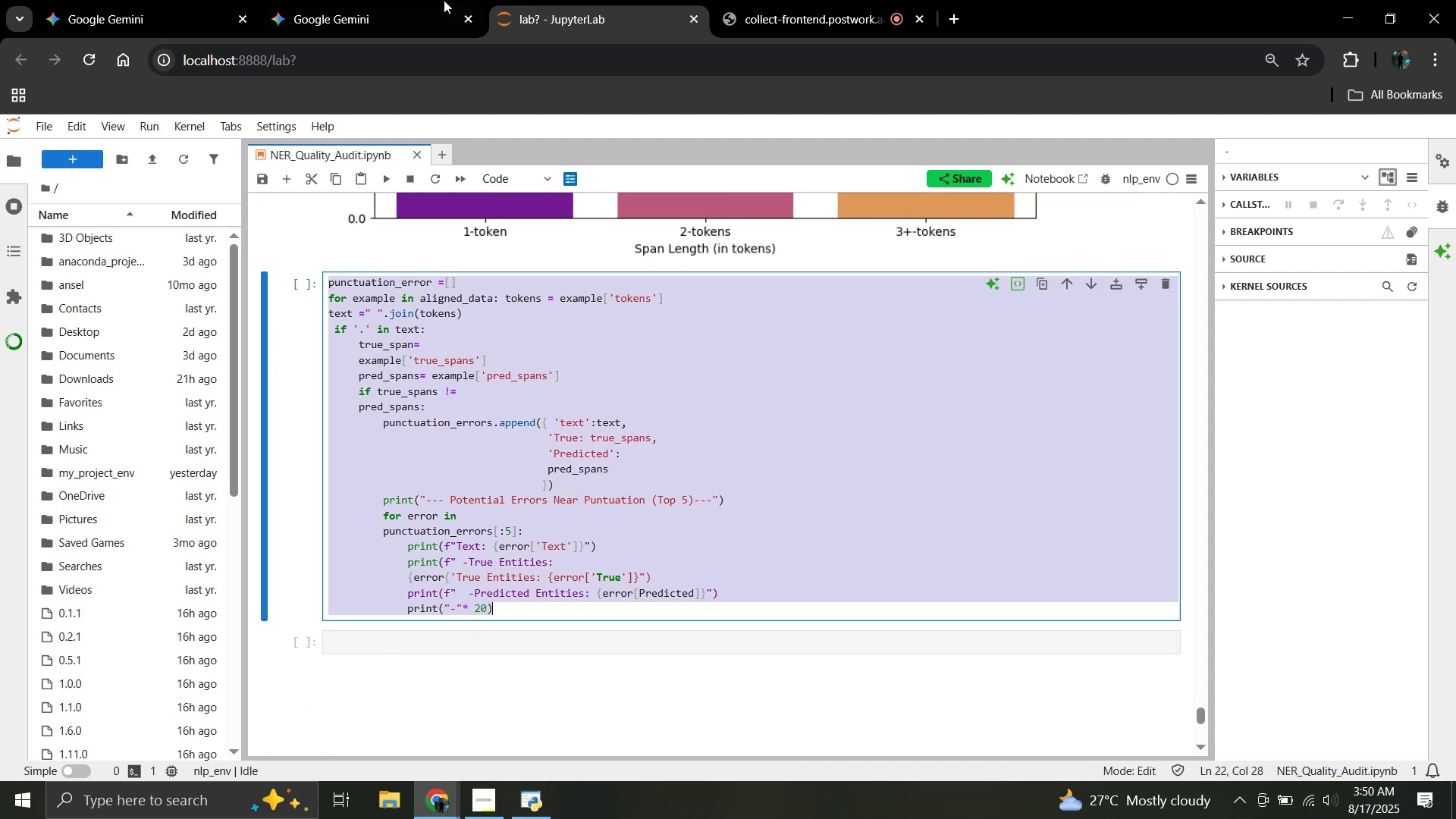 
left_click([369, 0])
 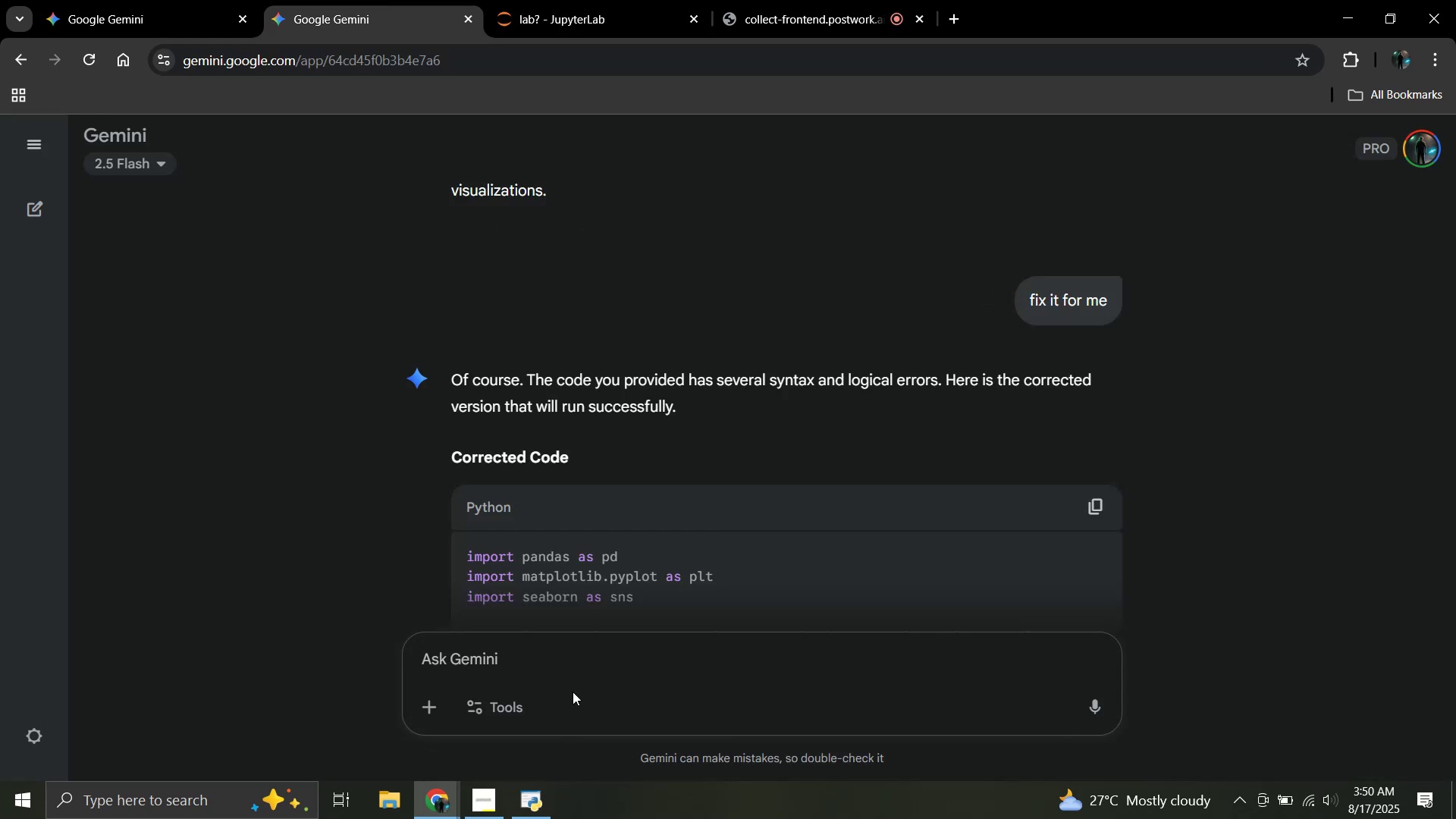 
left_click([566, 667])
 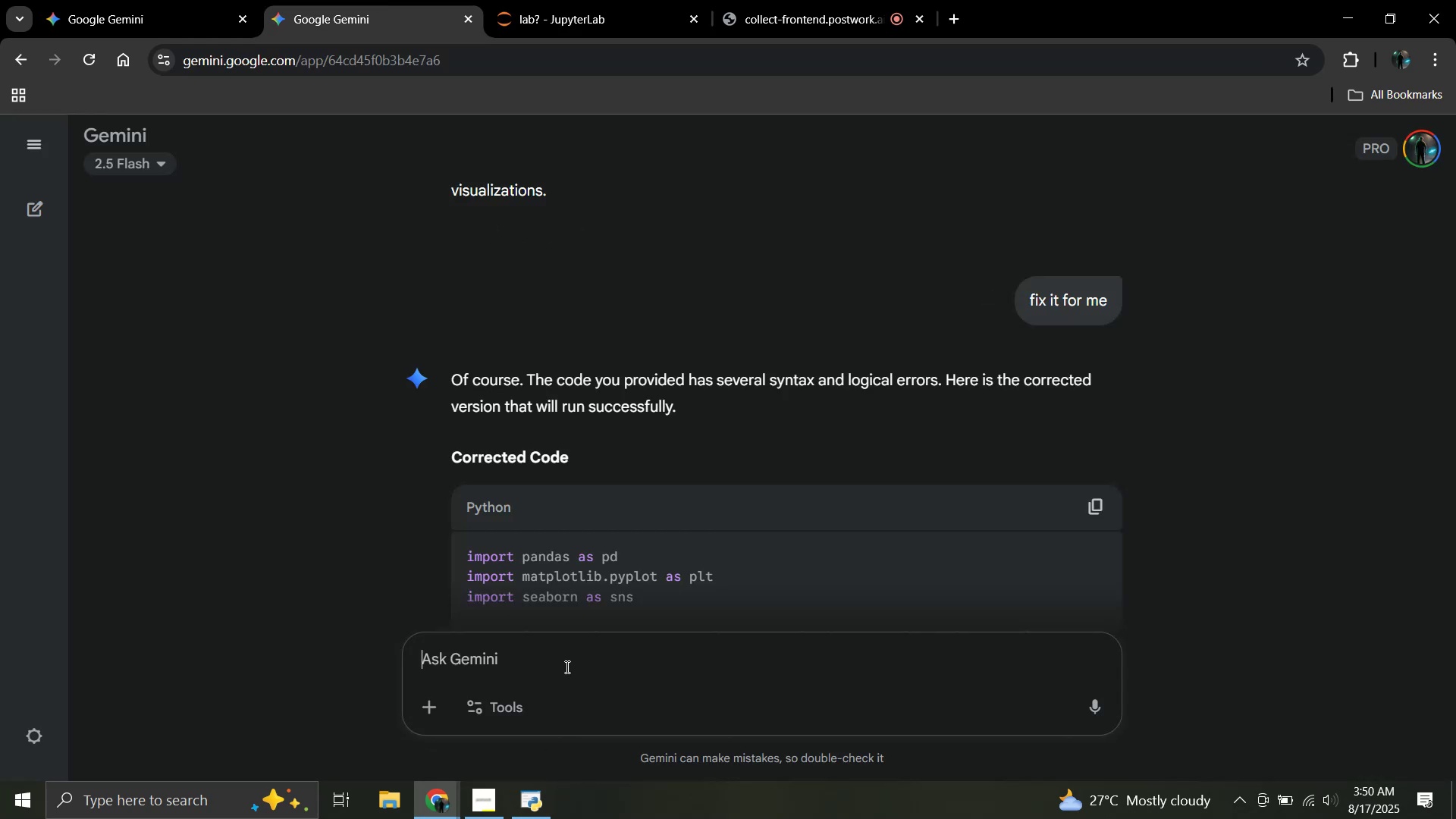 
key(Control+V)
 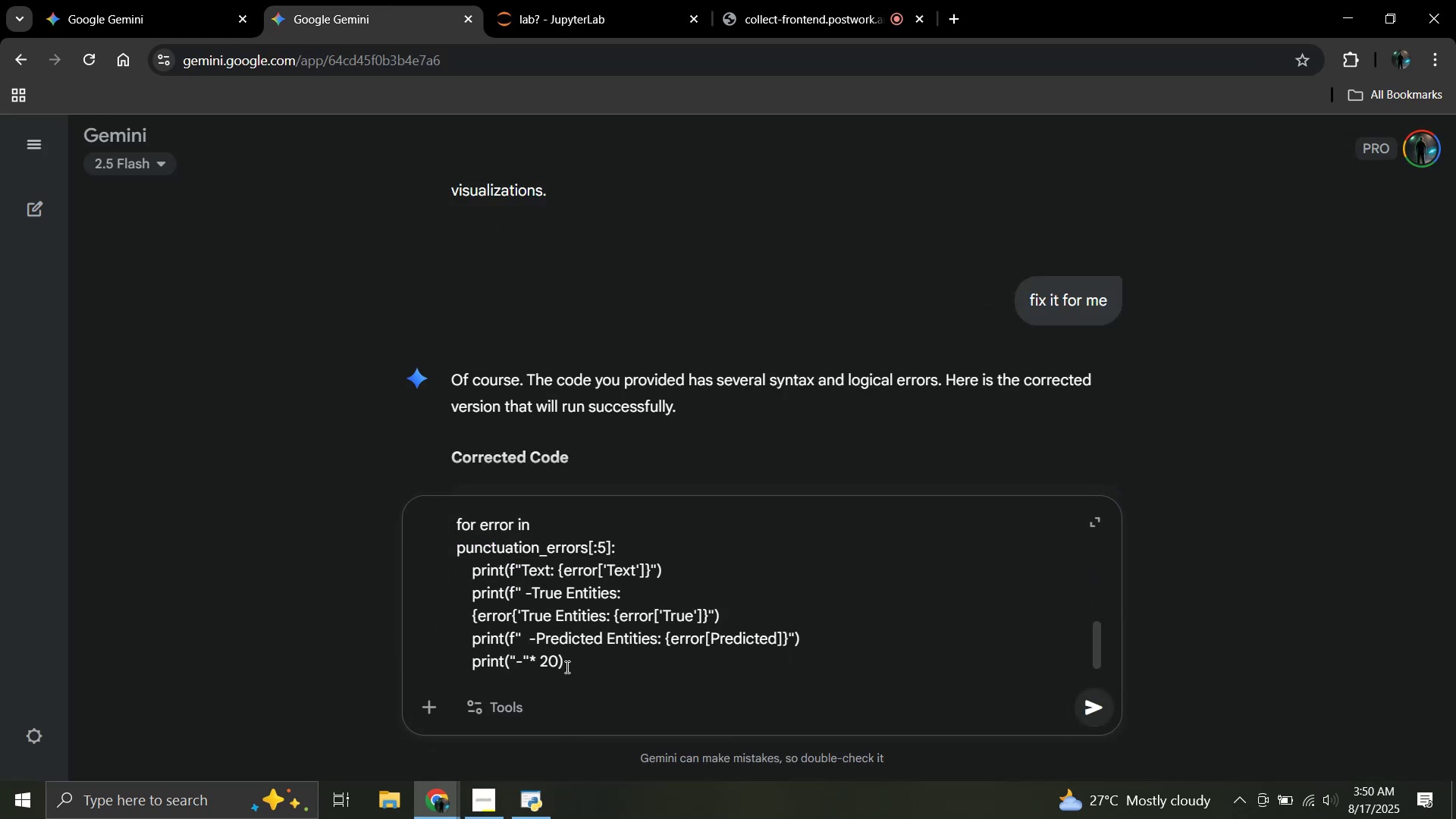 
key(Enter)
 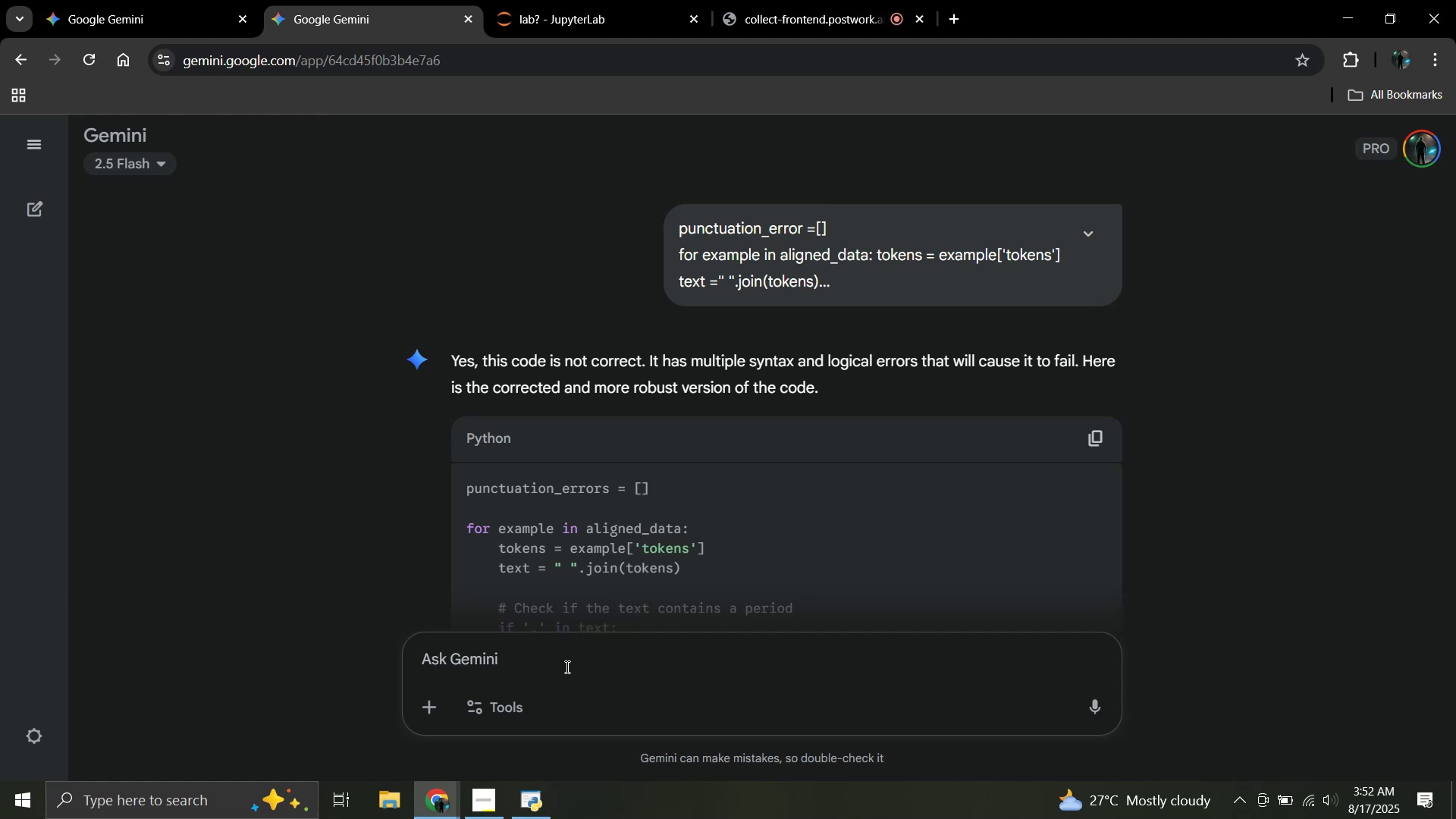 
wait(111.05)
 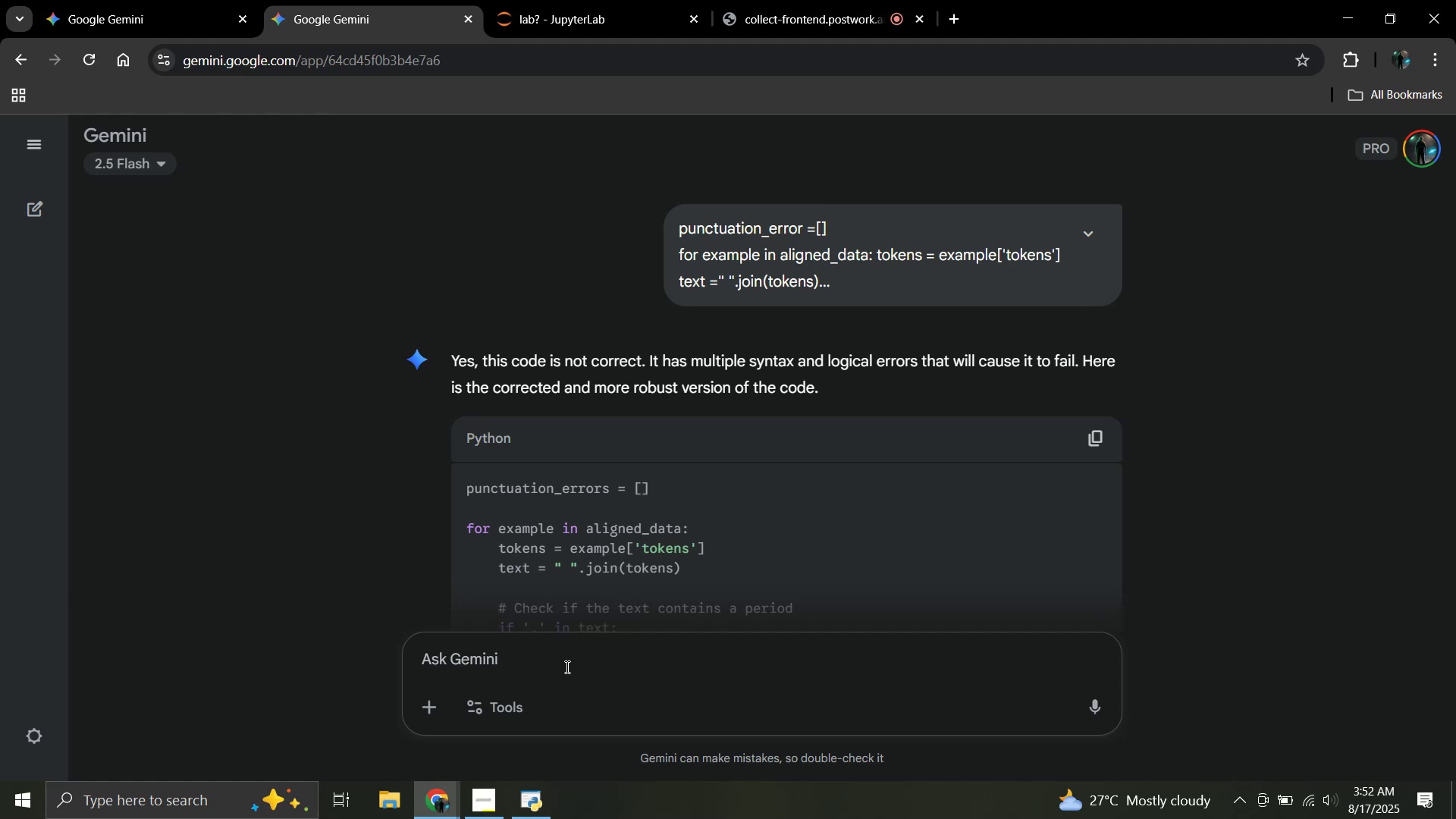 
scroll: coordinate [877, 515], scroll_direction: down, amount: 8.0
 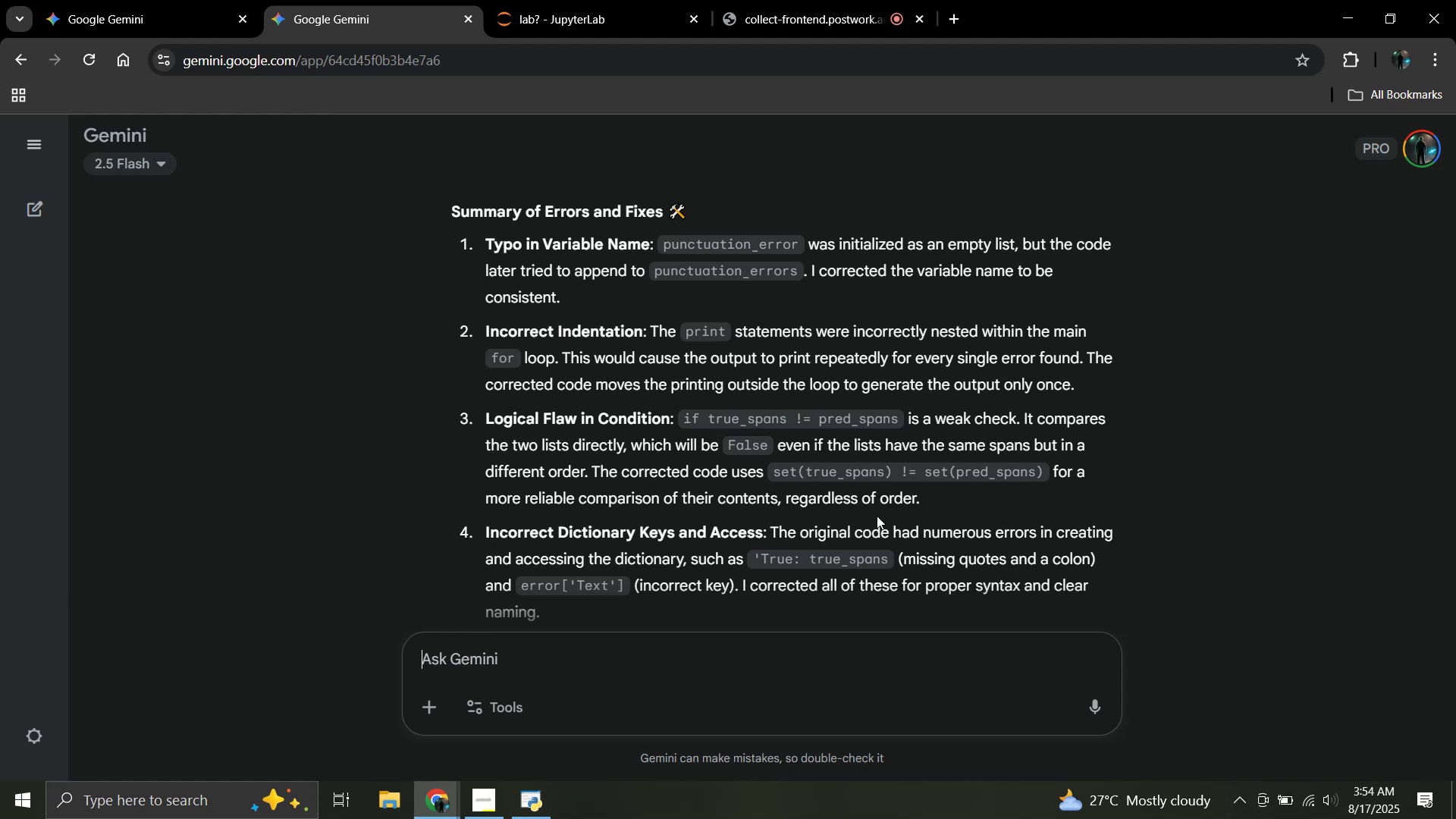 
wait(112.66)
 